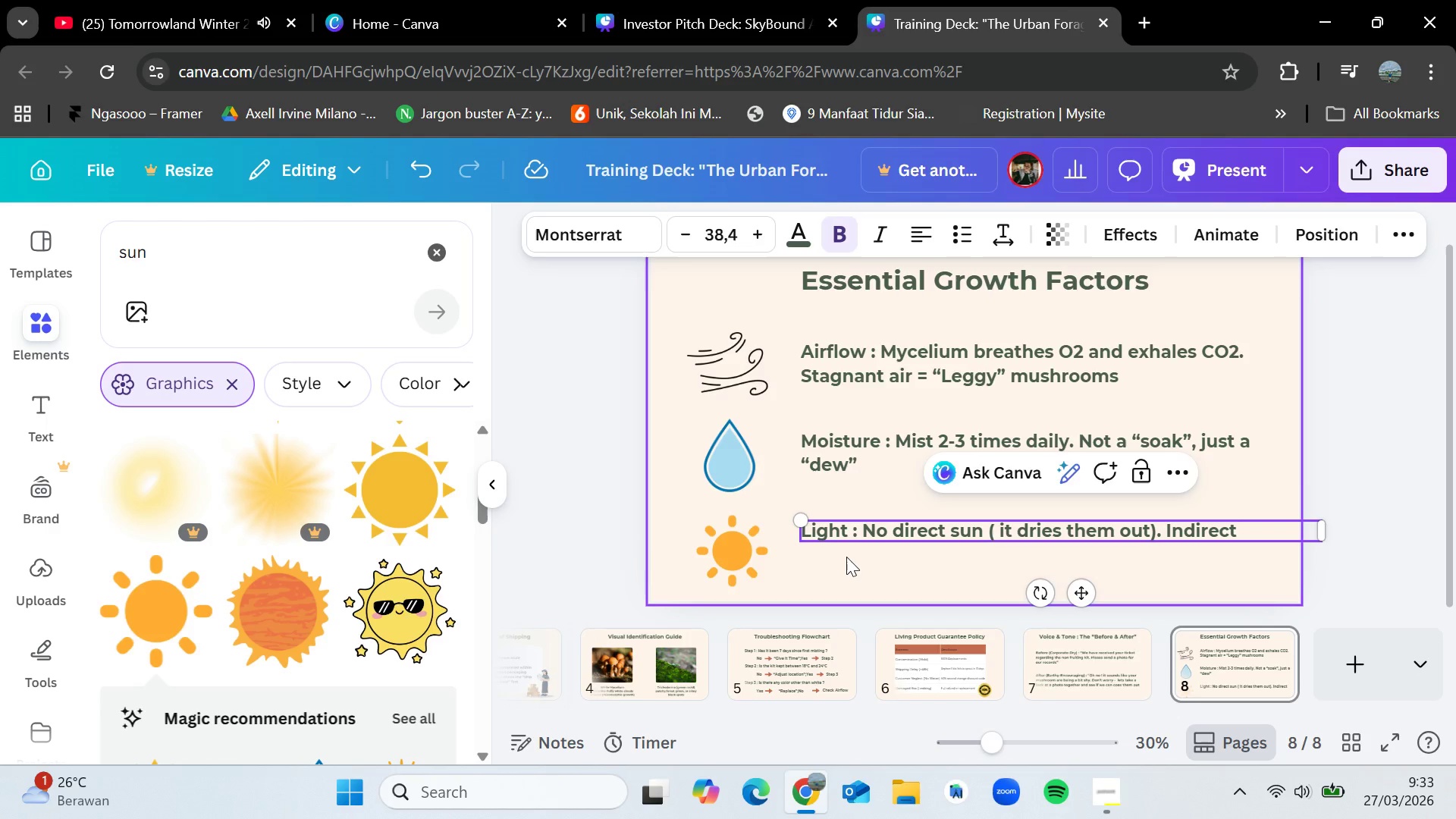 
type( "re)
key(Backspace)
key(Backspace)
type(Reading light" is perfect.)
 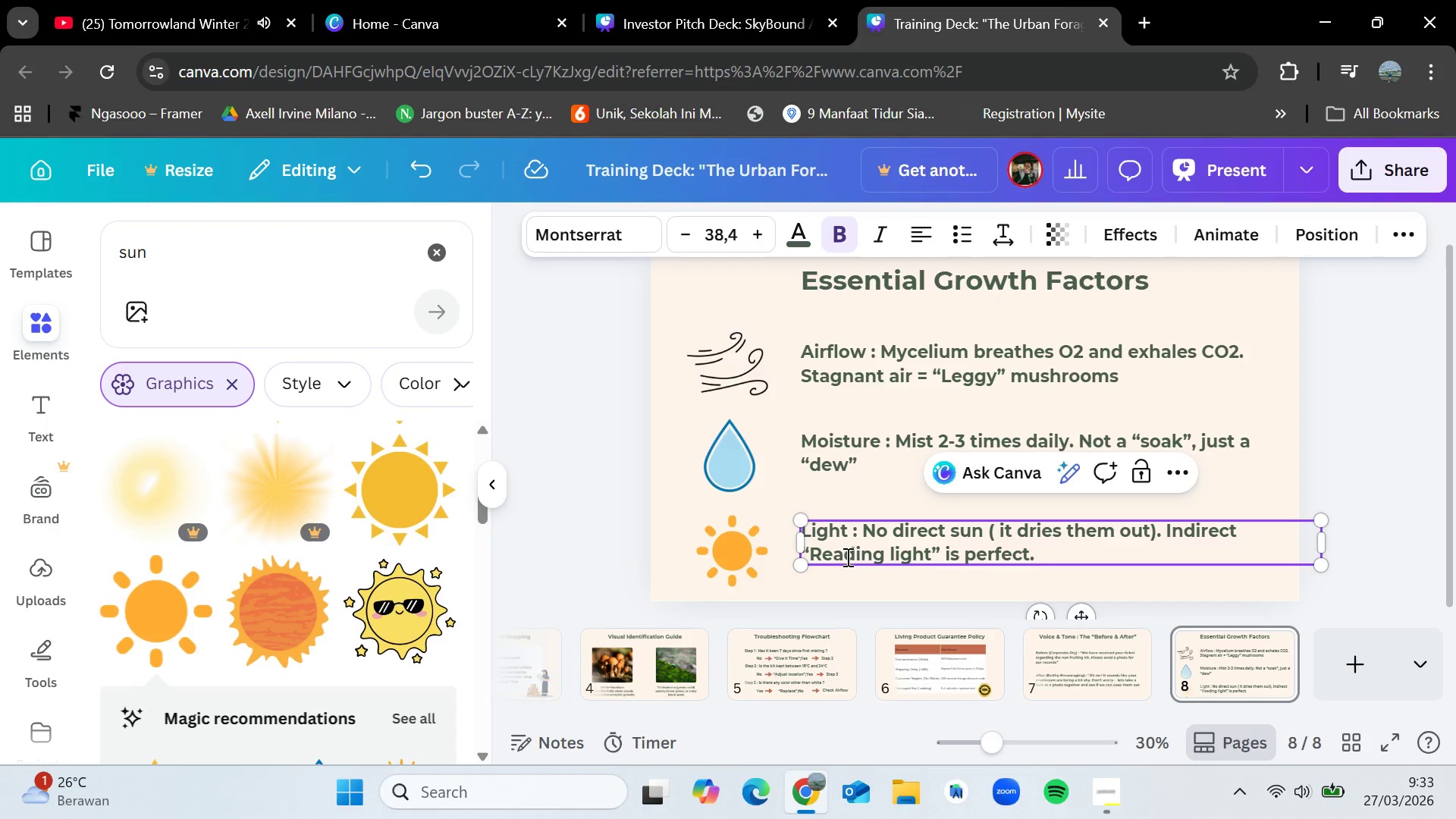 
left_click([589, 447])
 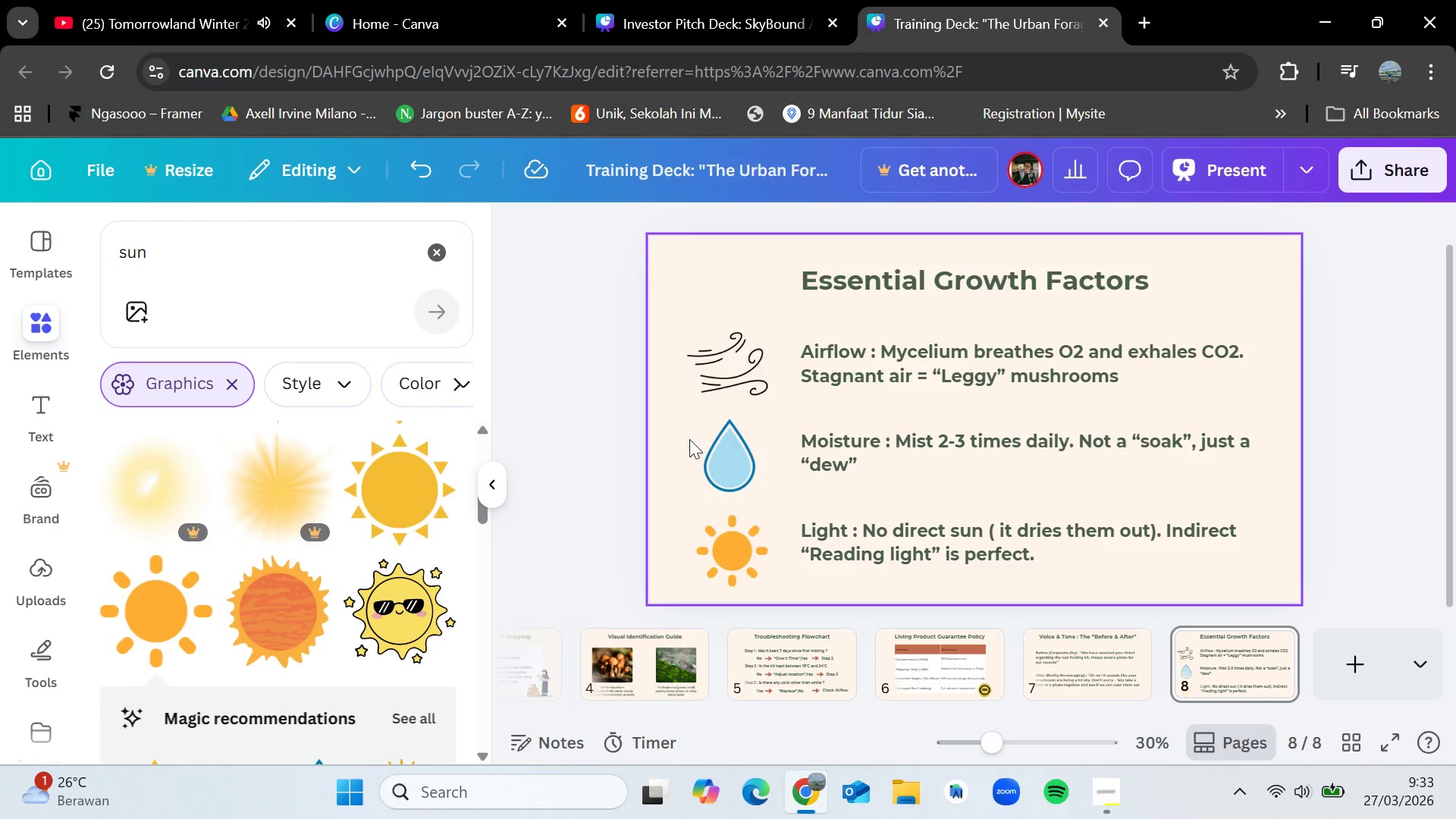 
left_click([852, 353])
 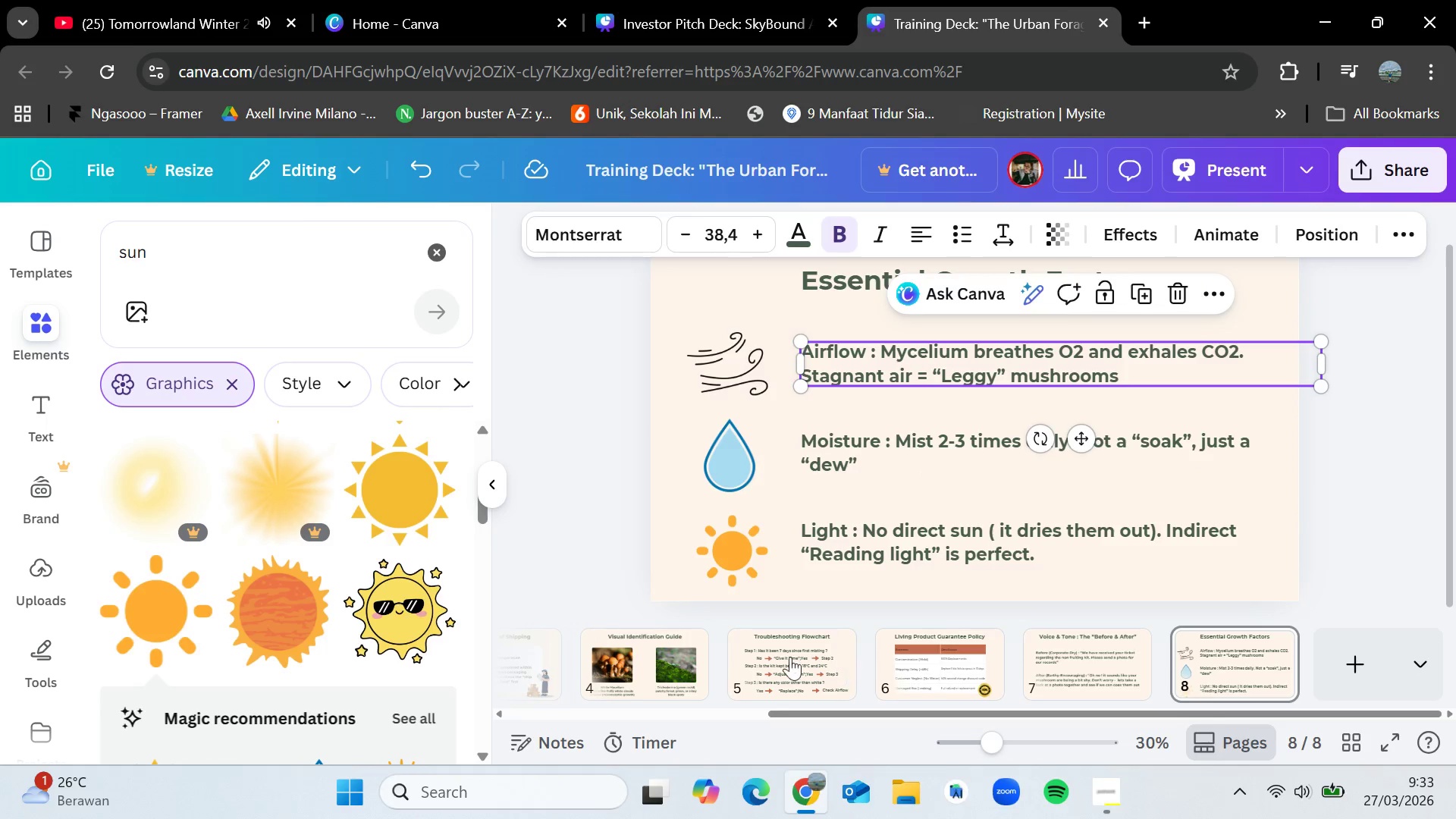 
left_click([779, 657])
 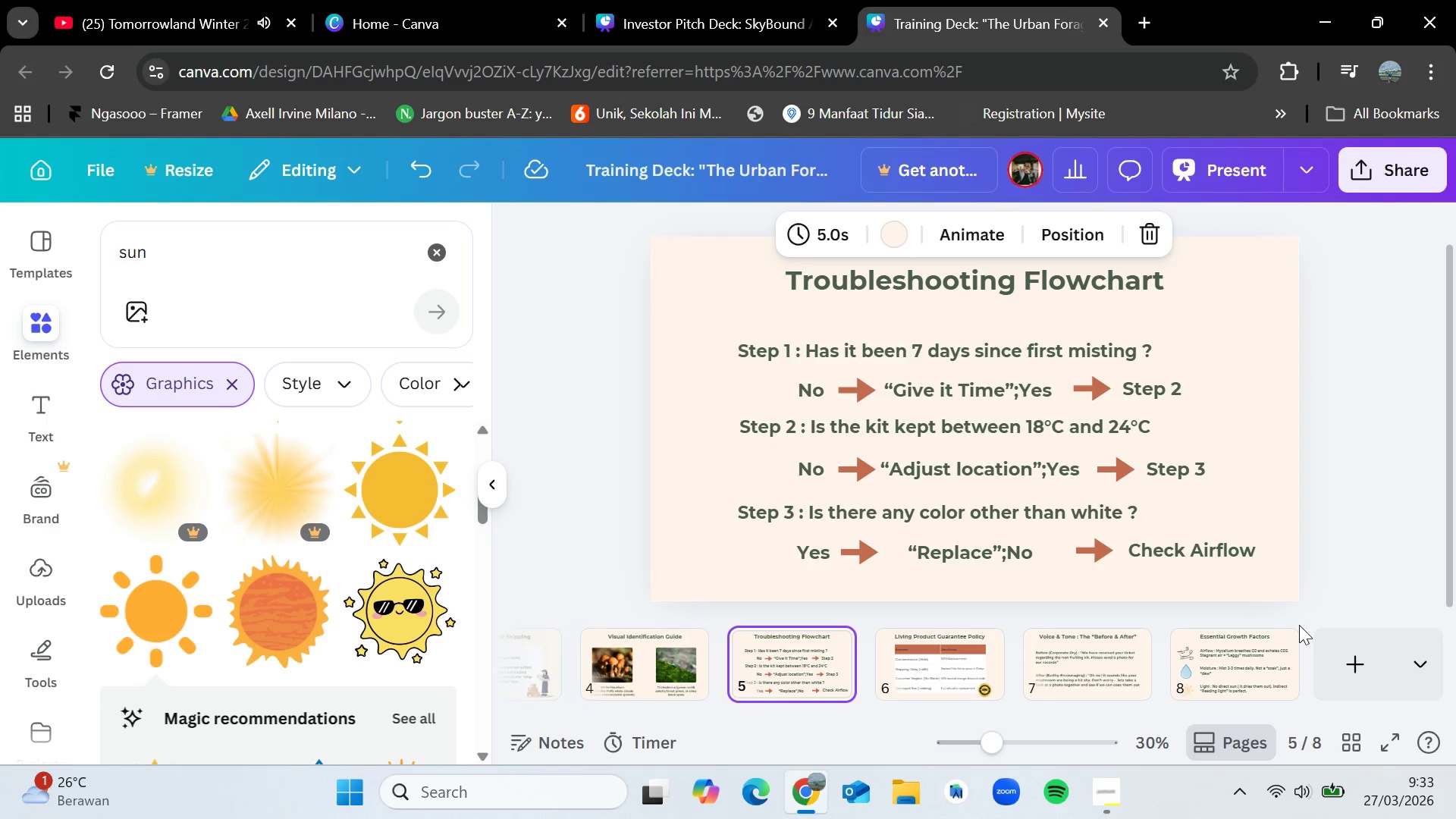 
left_click([1258, 656])
 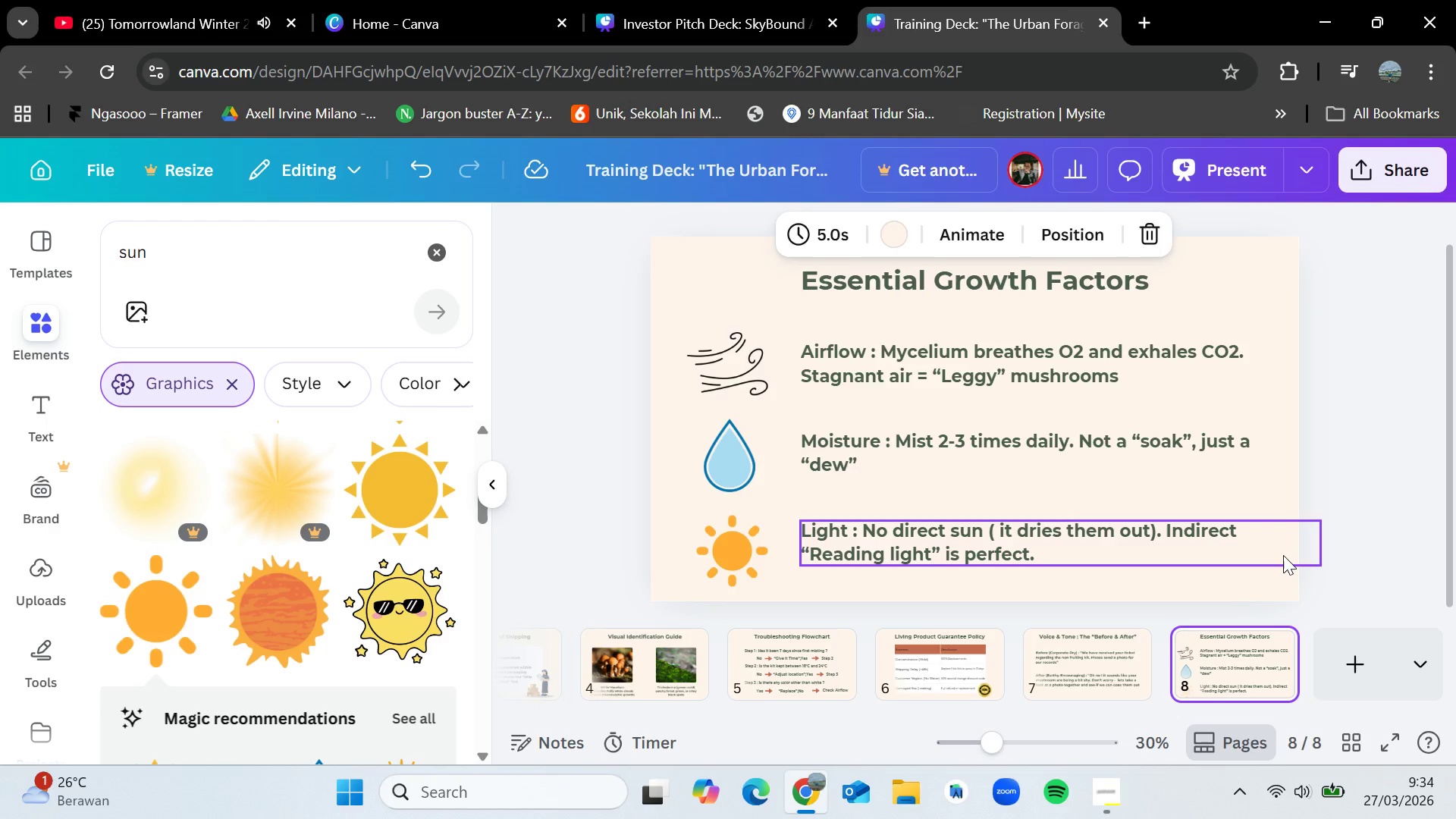 
wait(43.86)
 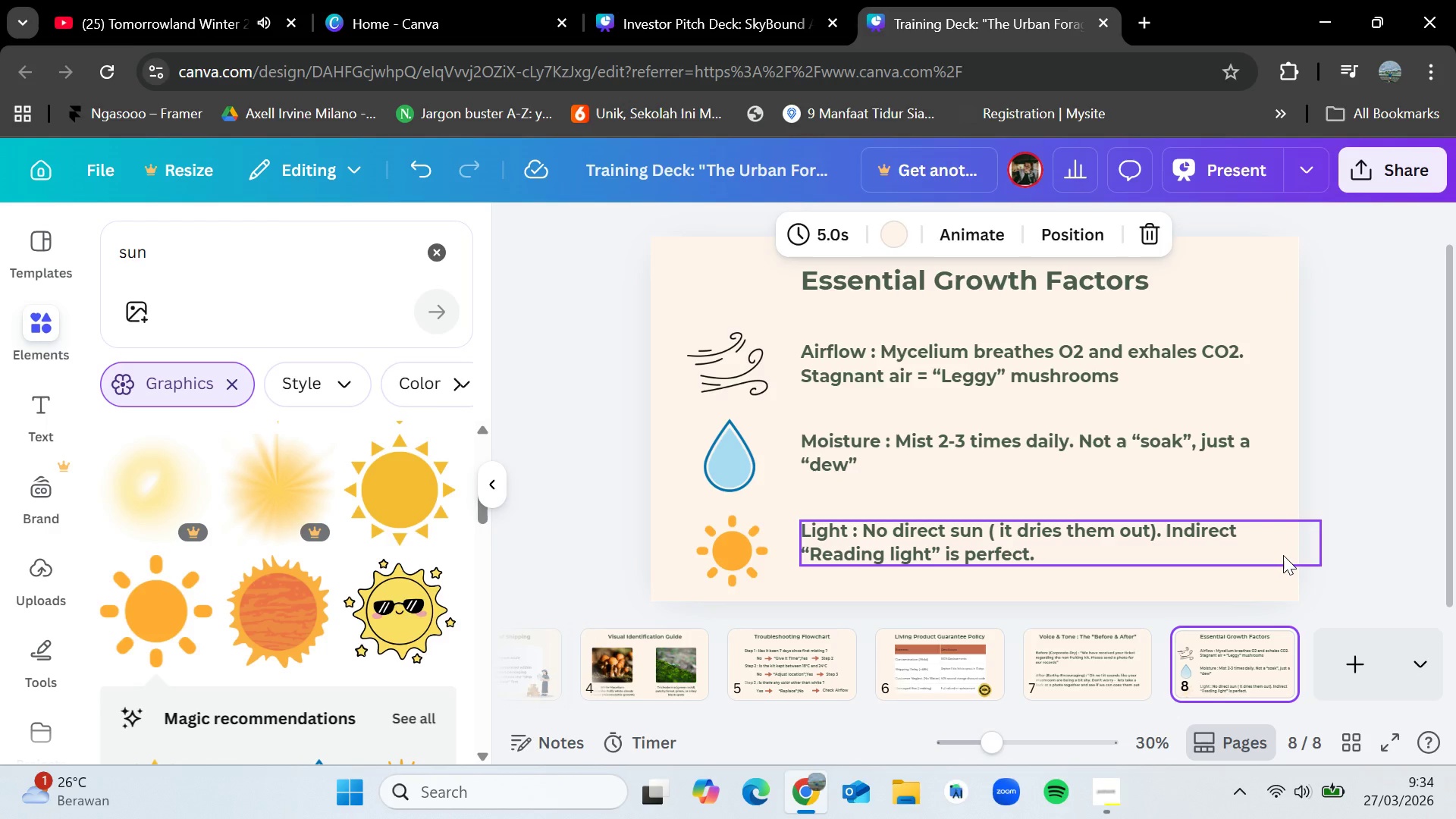 
left_click([1351, 654])
 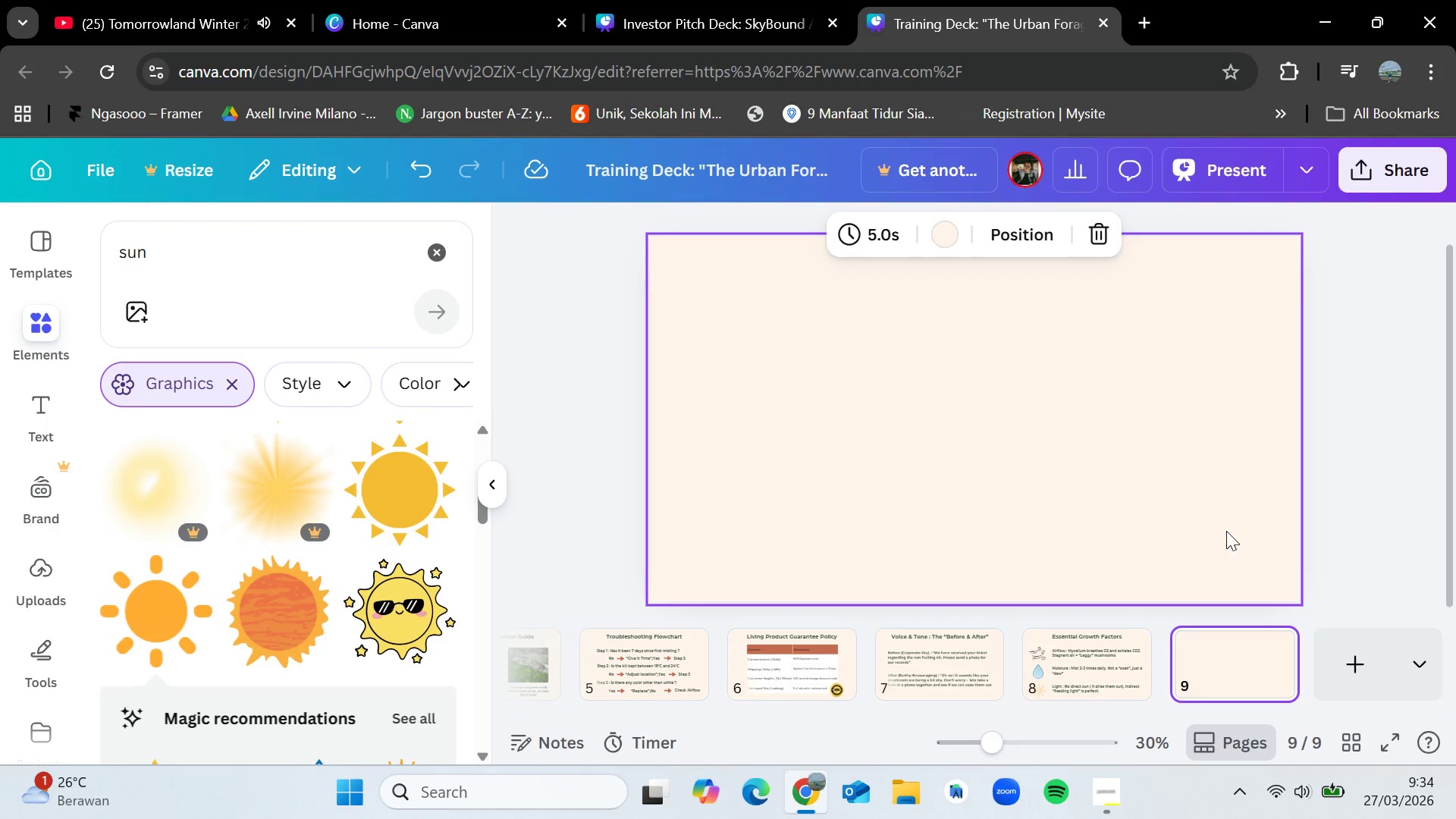 
wait(6.0)
 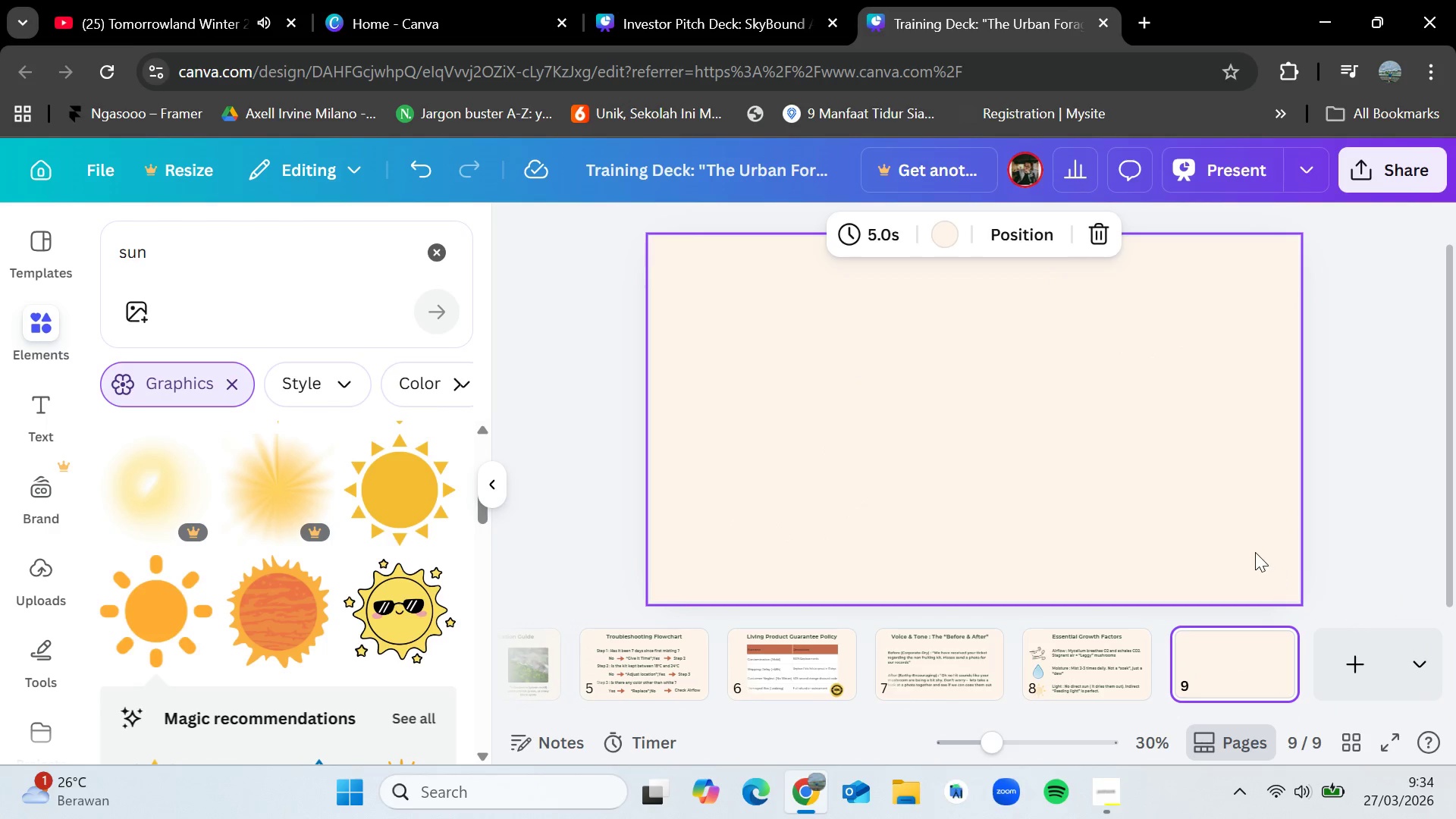 
left_click([1086, 655])
 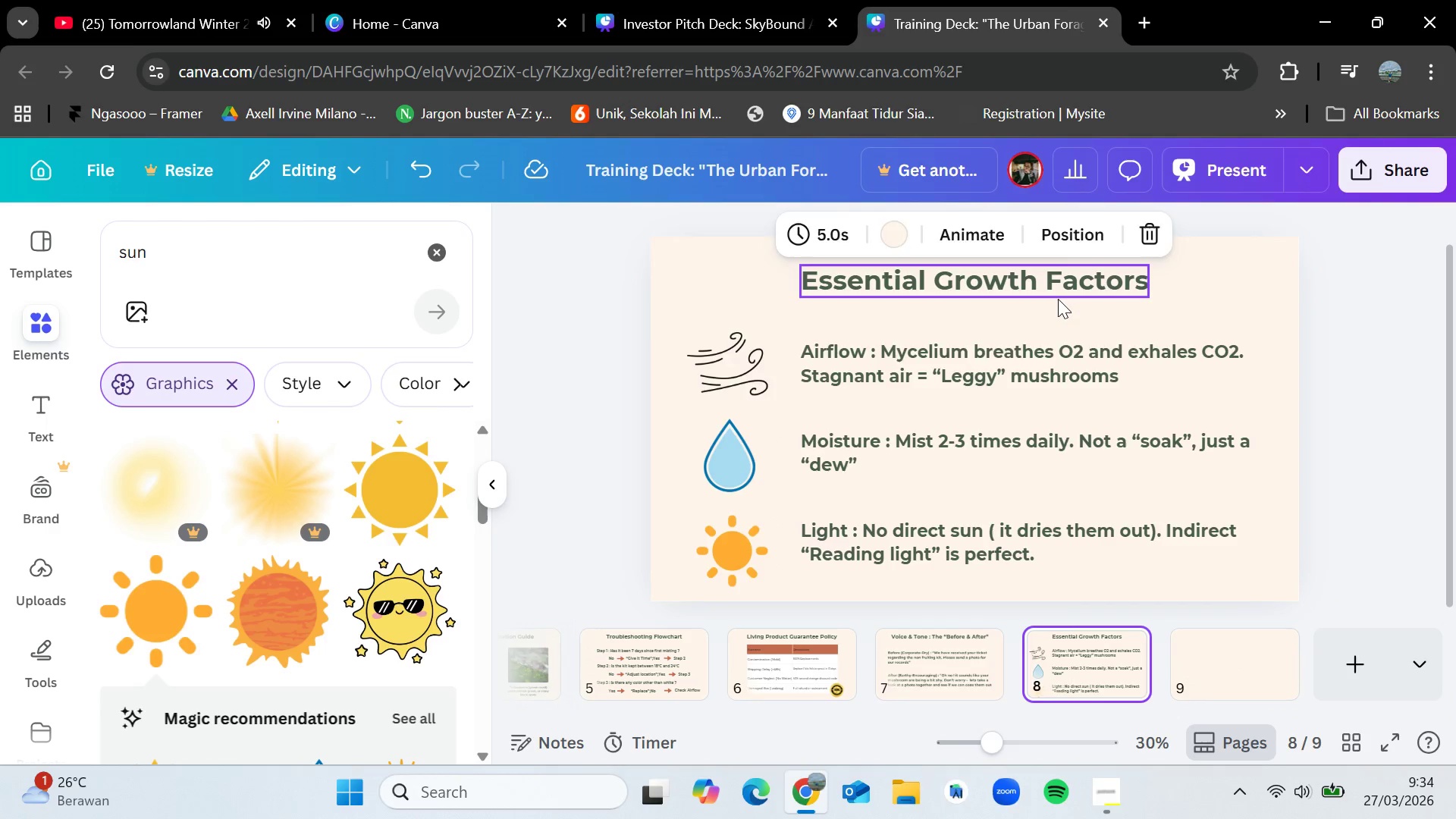 
left_click([1058, 298])
 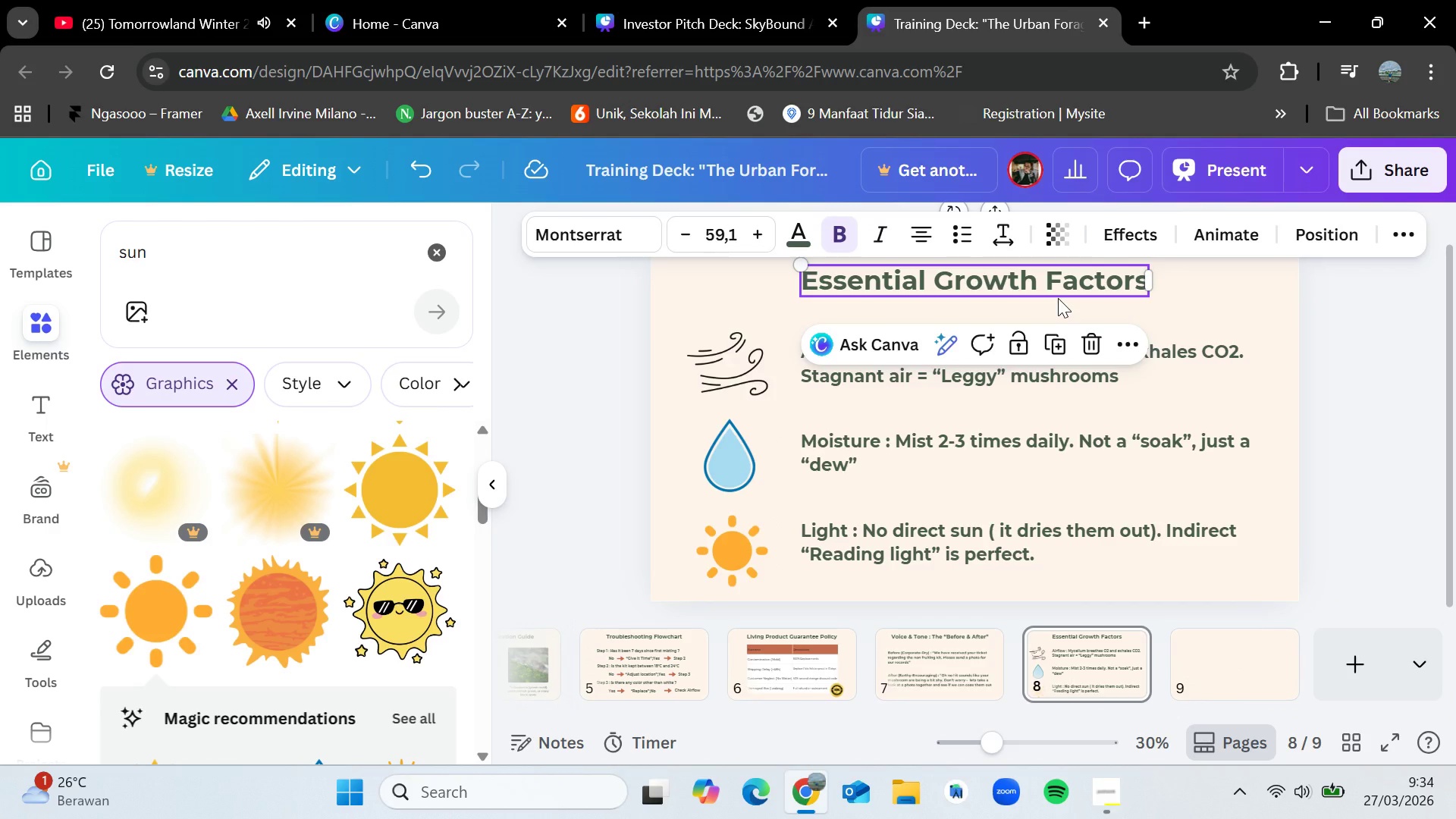 
key(Control+C)
 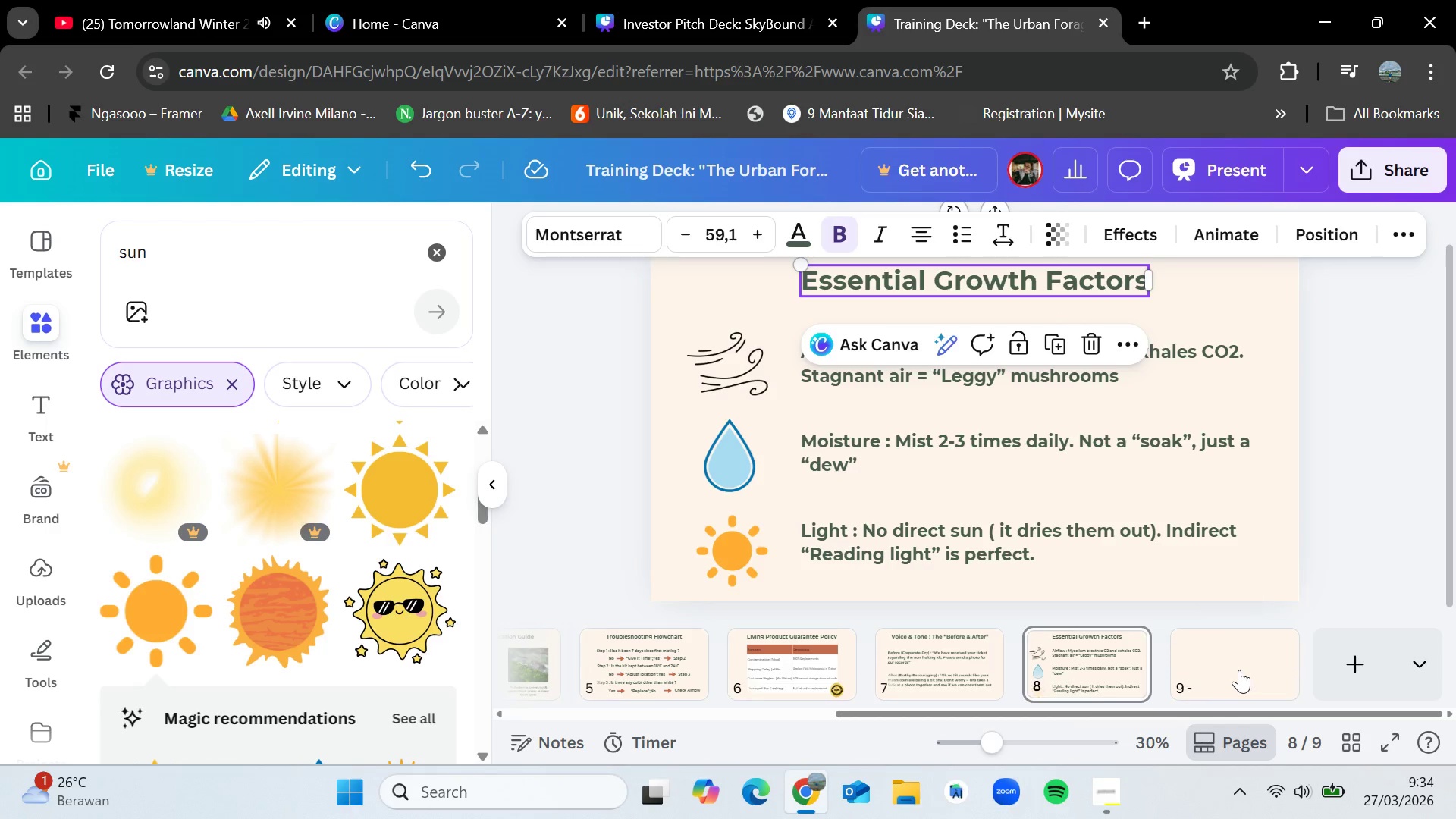 
left_click([1239, 670])
 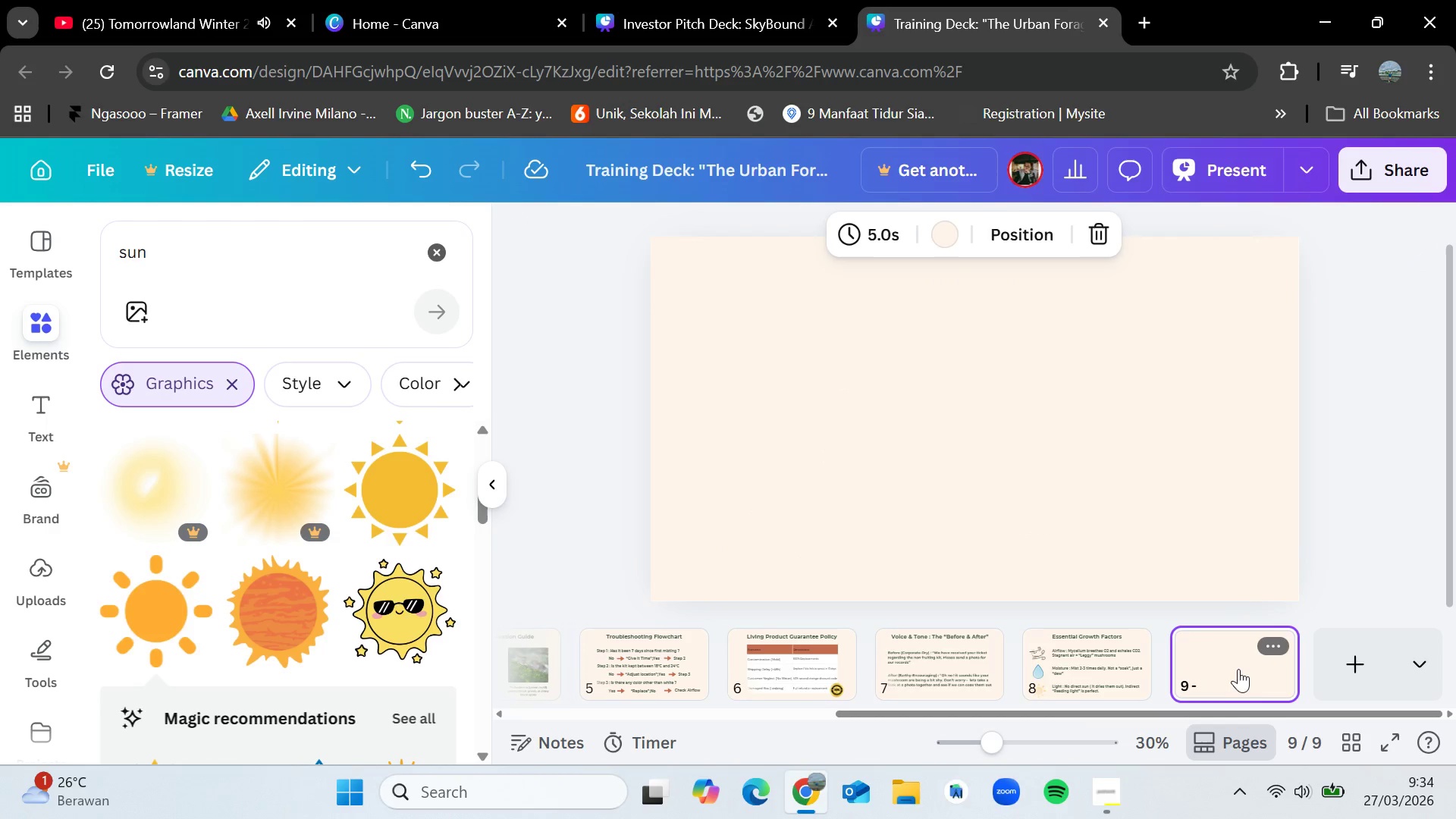 
key(Control+V)
 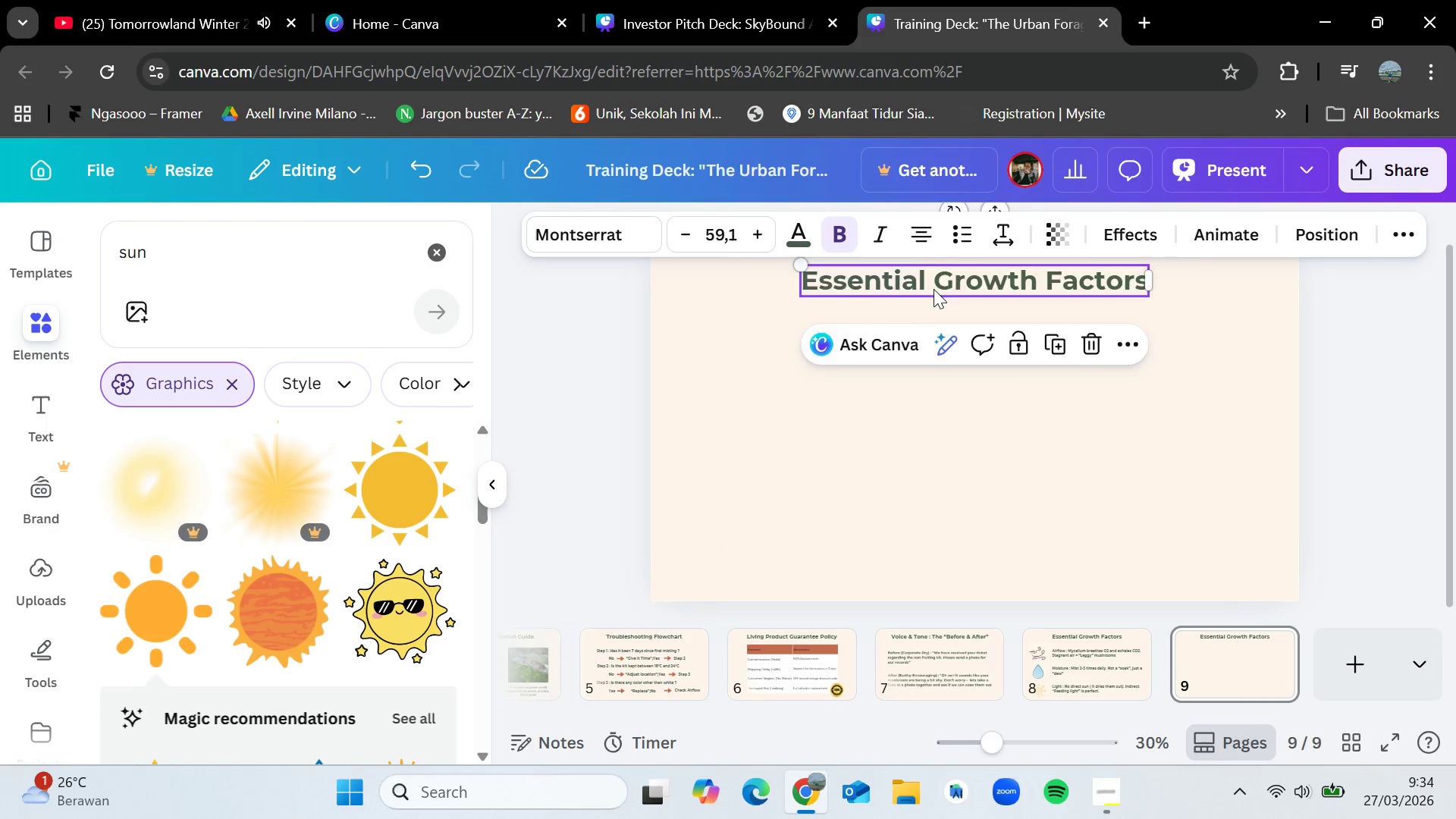 
double_click([934, 289])
 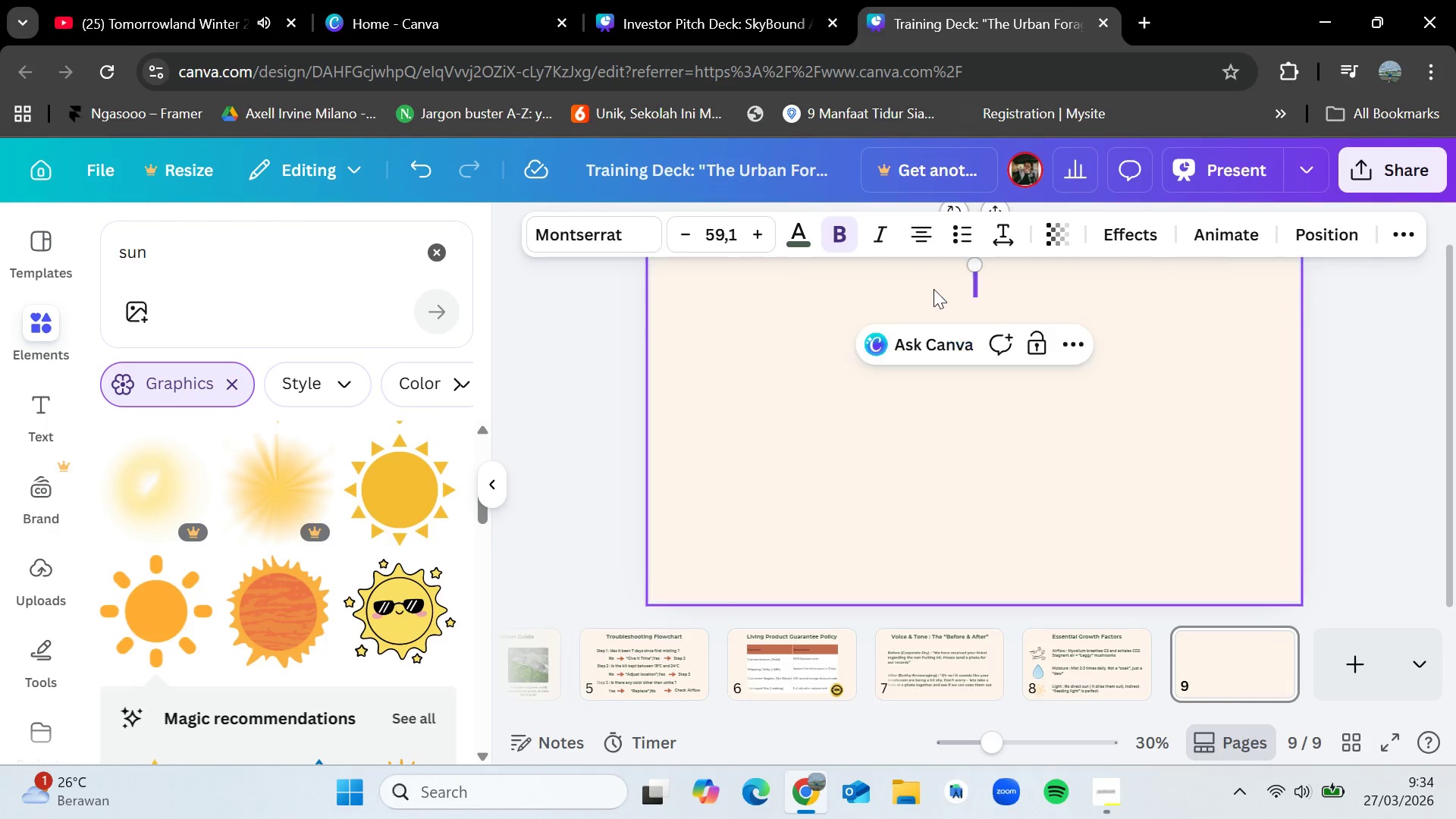 
key(Backspace)
type(N)
key(Backspace)
type(Knowledge Check #1)
 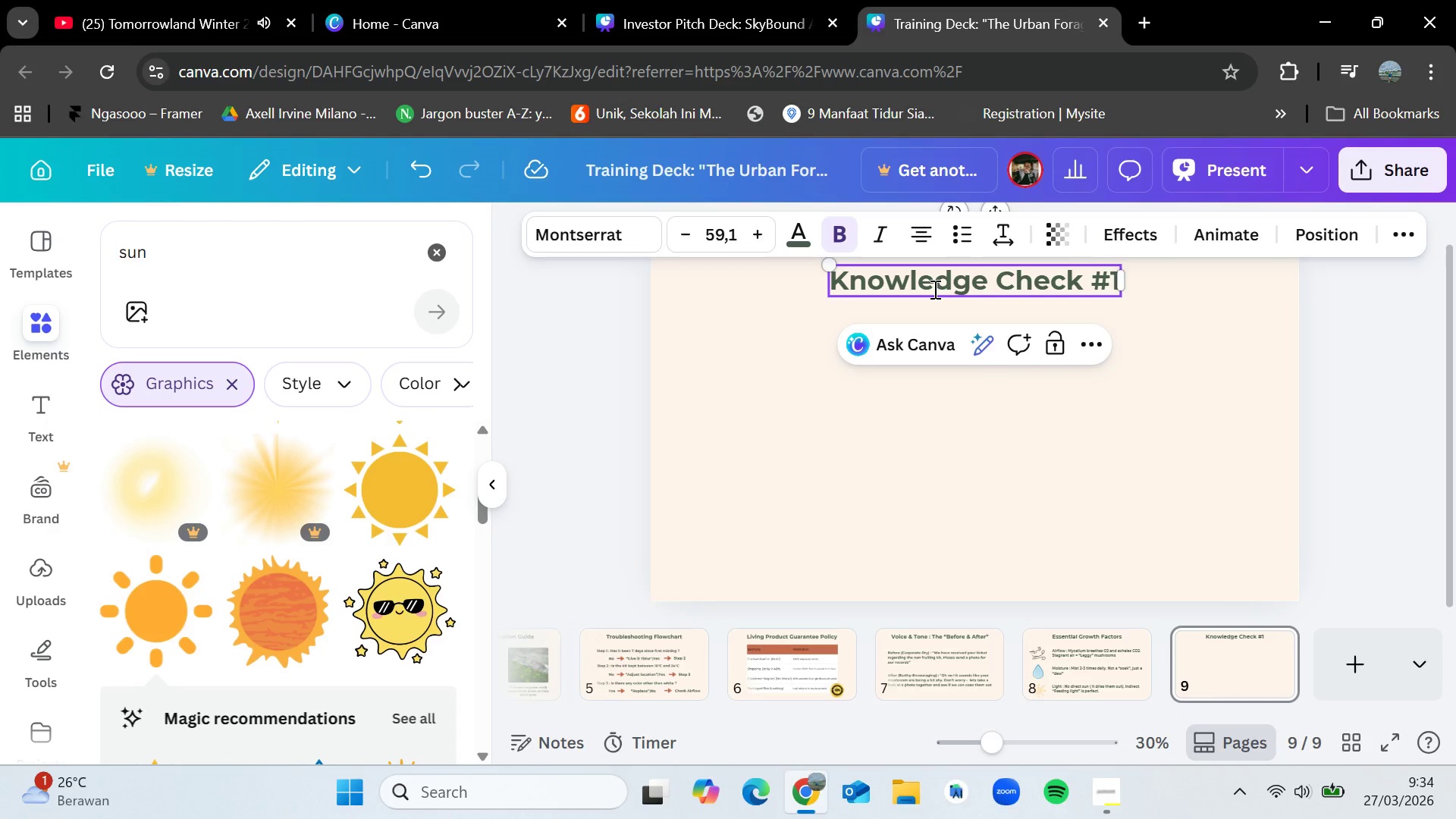 
left_click([1010, 457])
 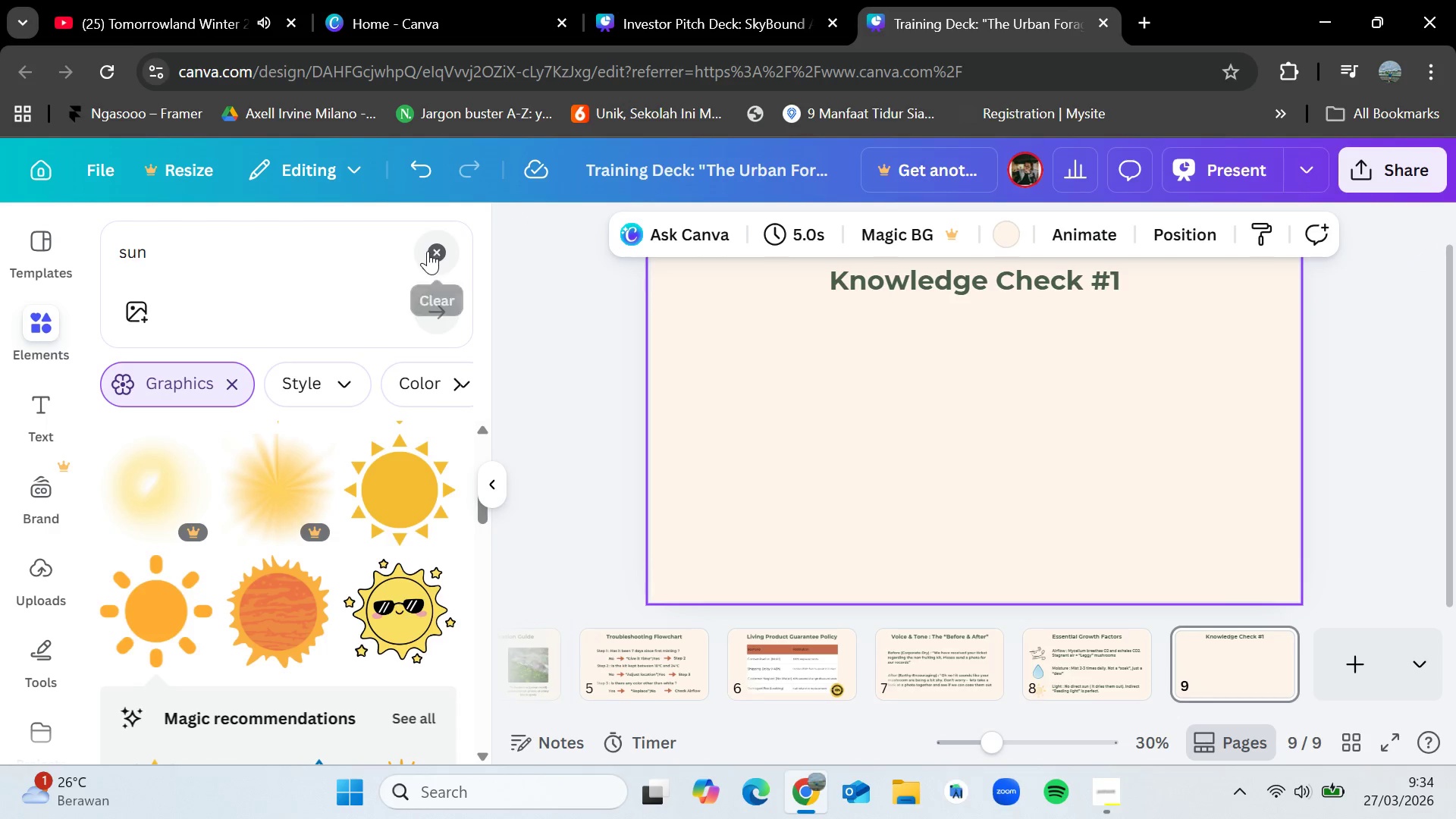 
double_click([353, 262])
 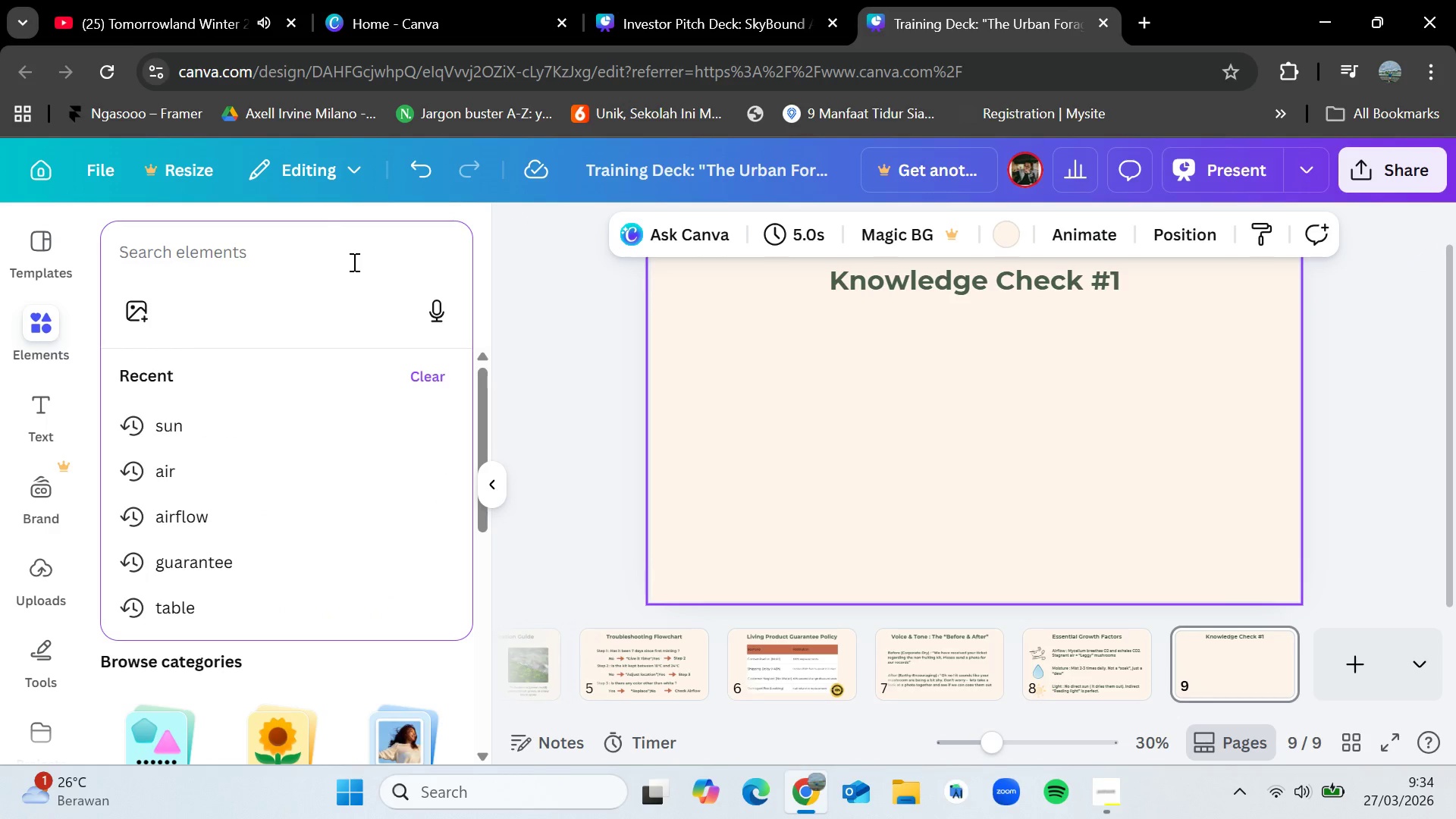 
type(quu)
key(Backspace)
type(iz)
 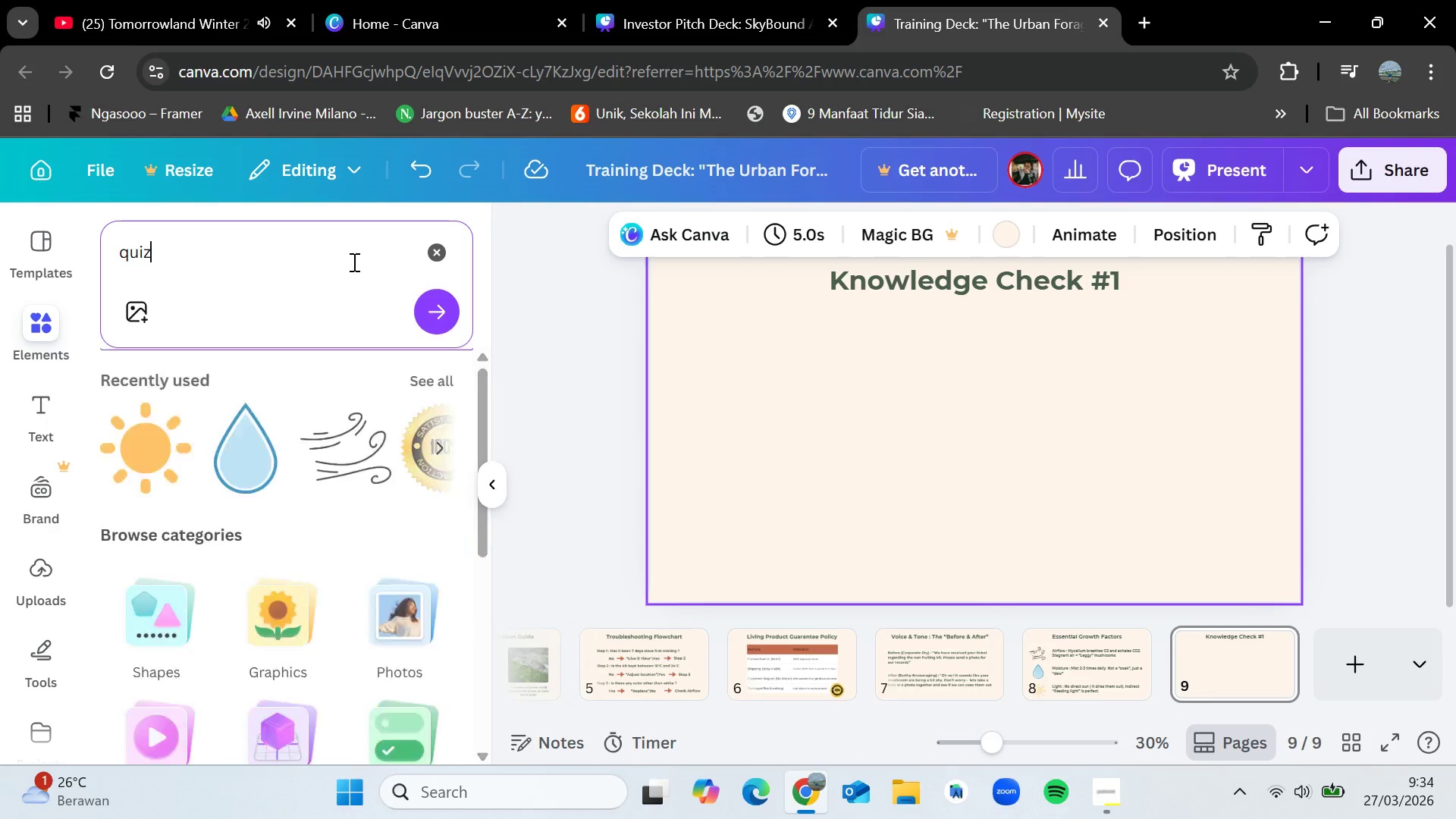 
key(Enter)
 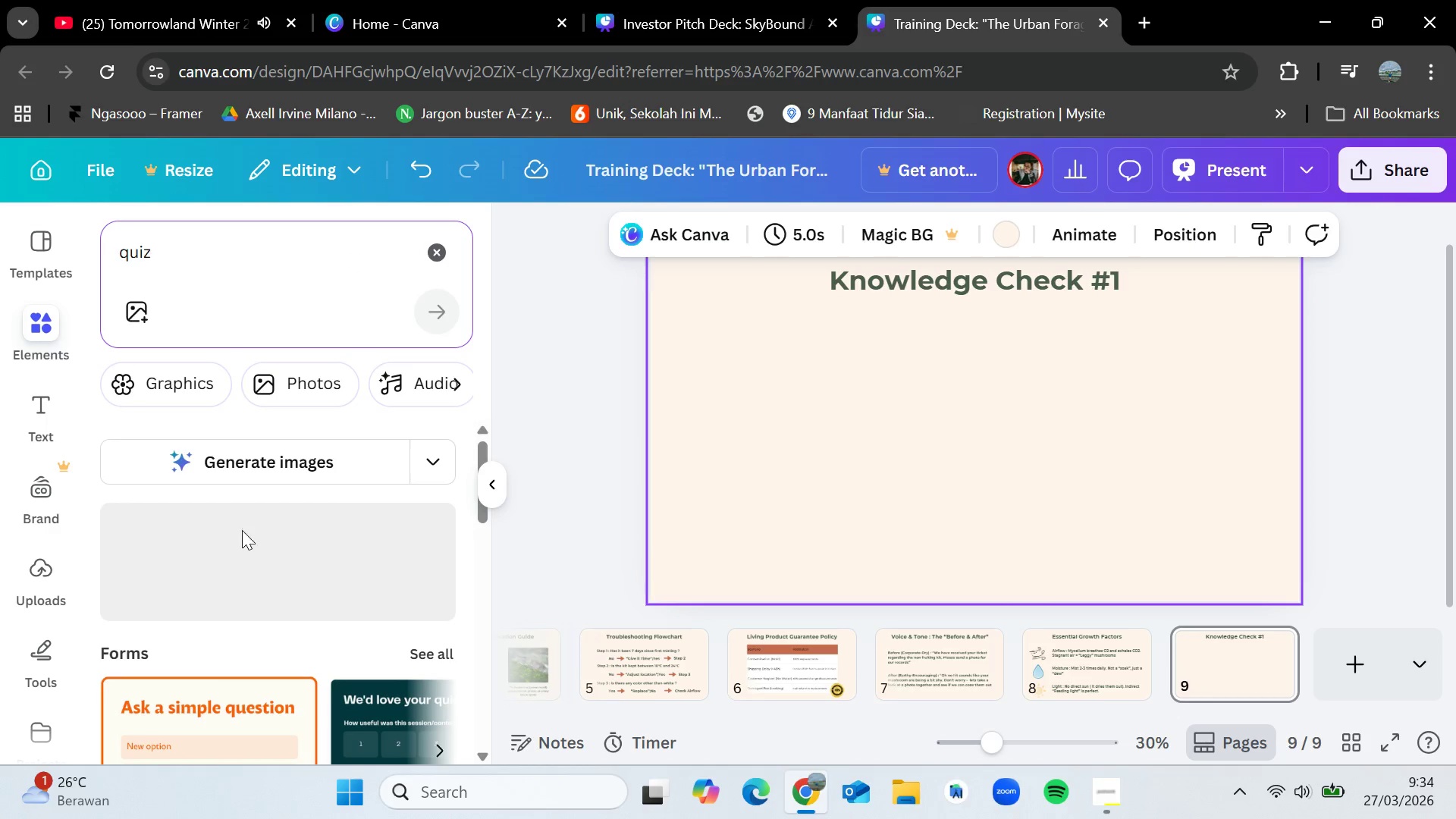 
scroll: coordinate [255, 551], scroll_direction: down, amount: 1.0
 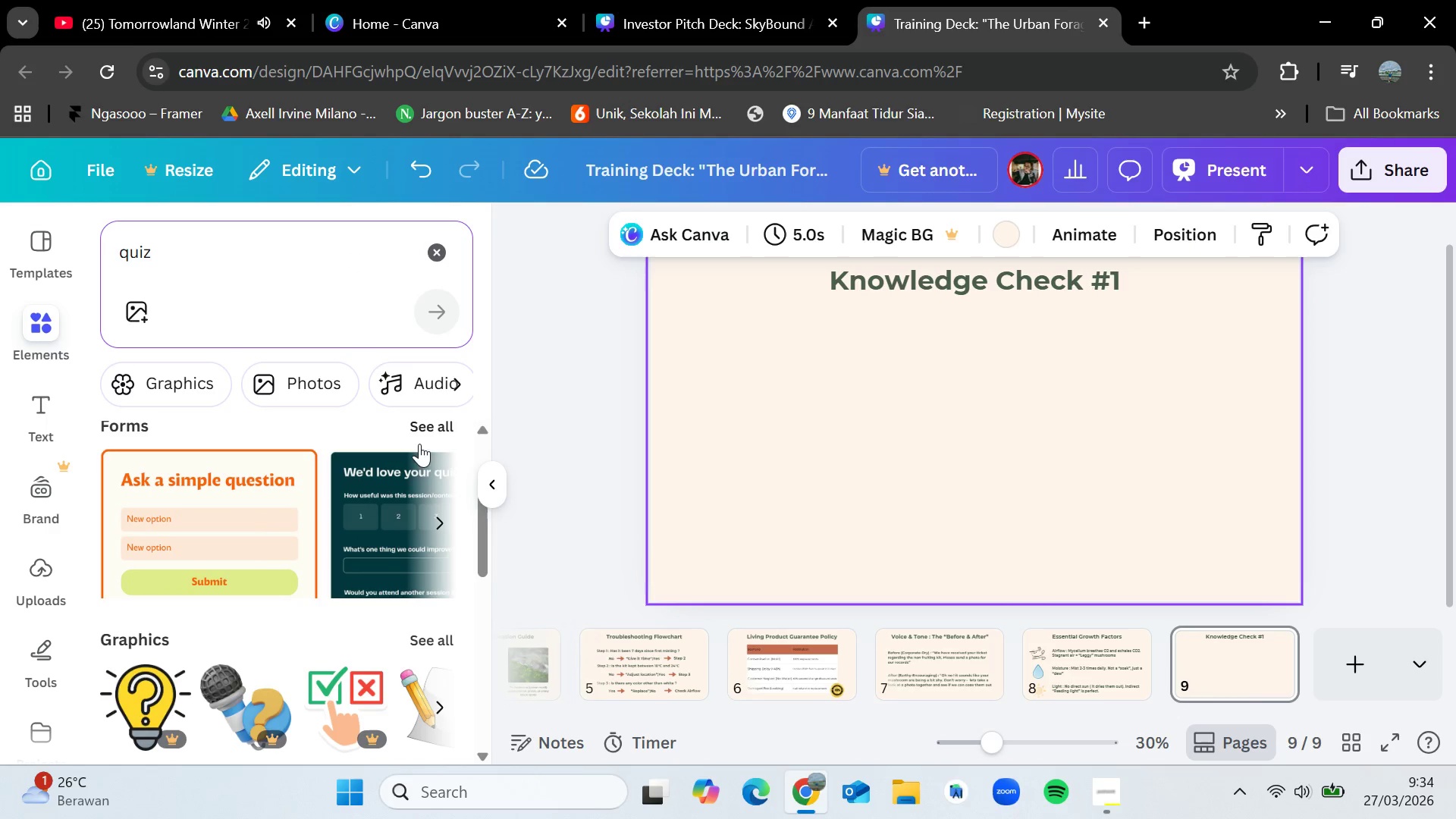 
left_click([431, 422])
 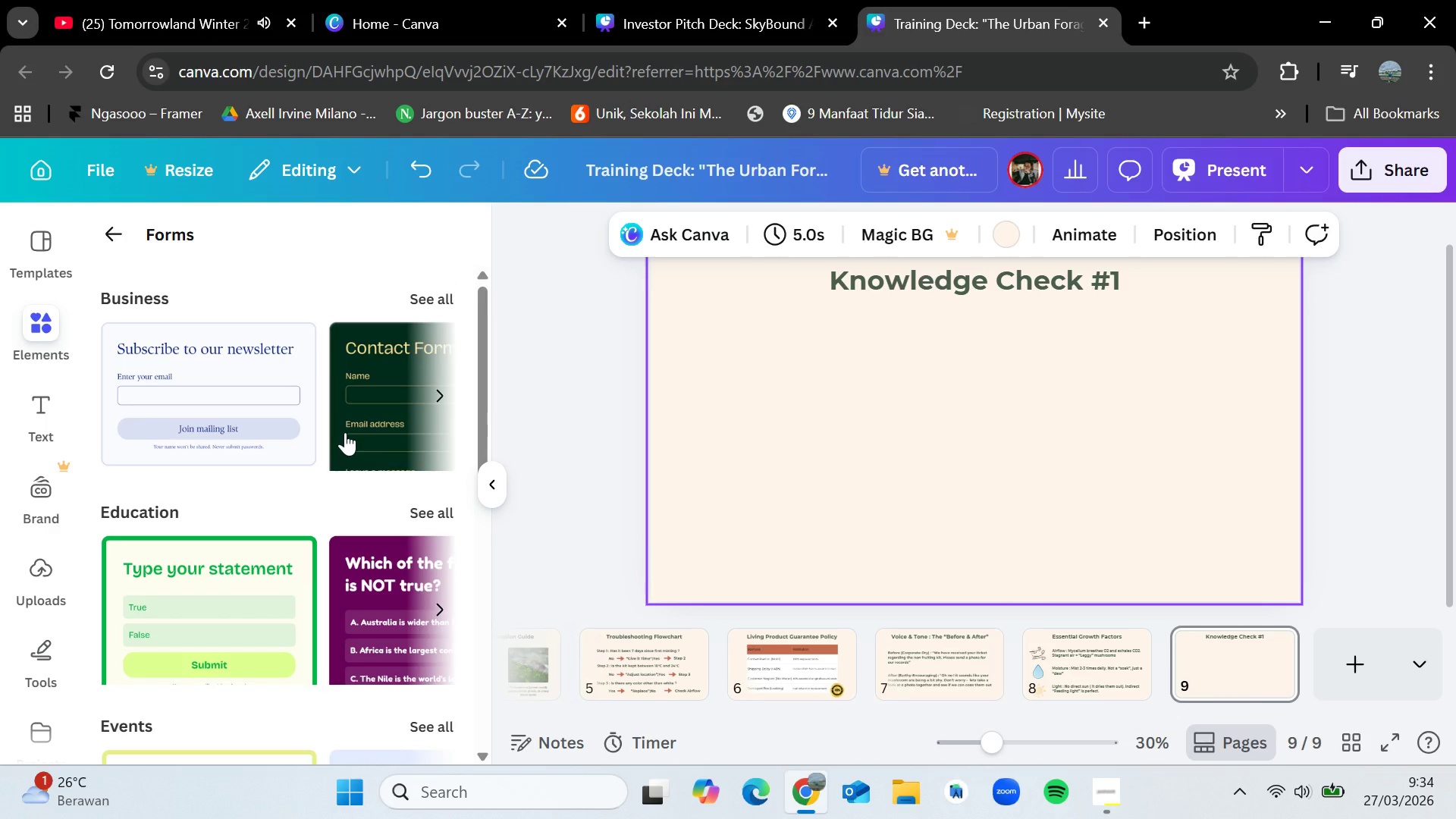 
scroll: coordinate [354, 598], scroll_direction: down, amount: 2.0
 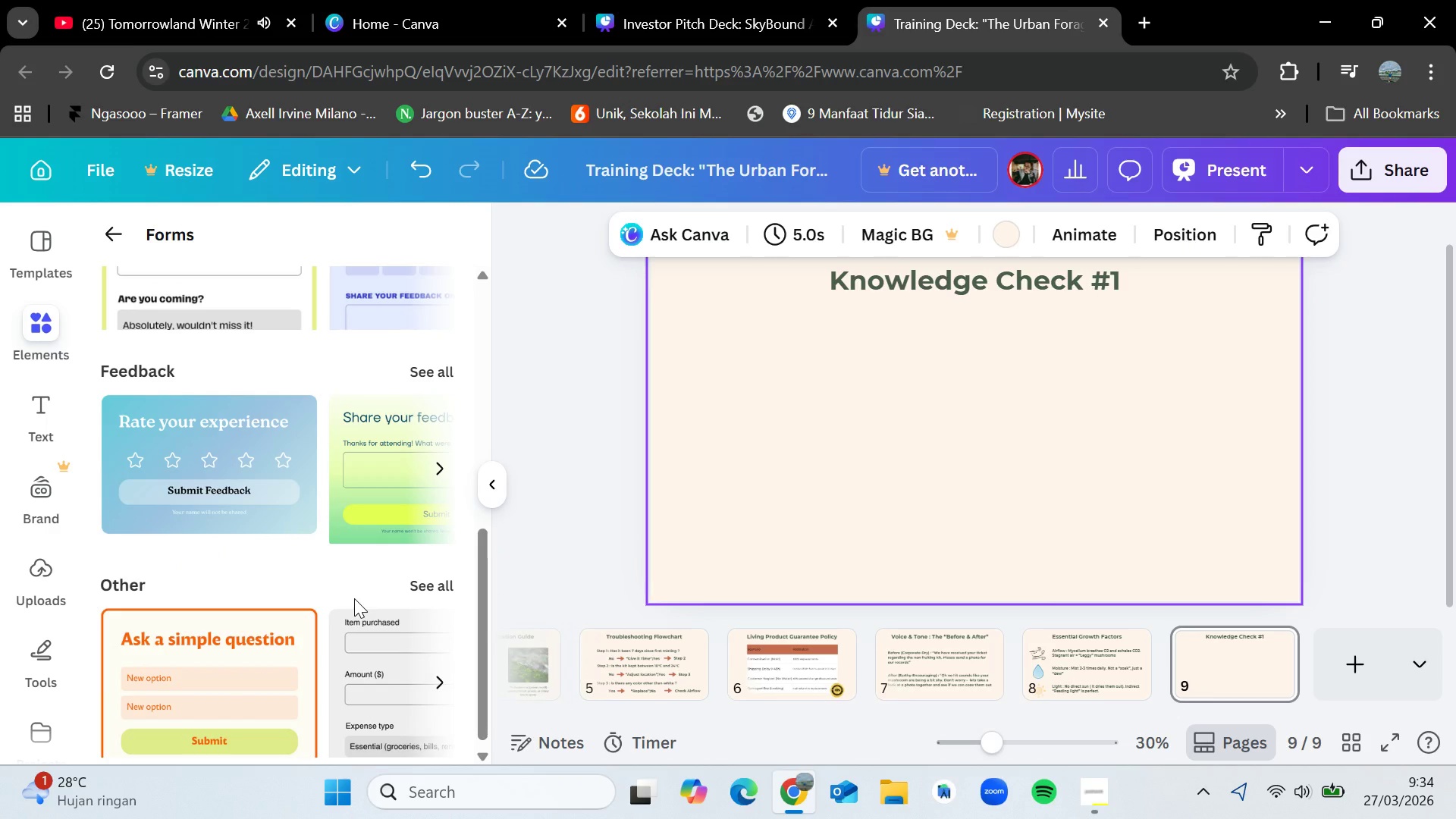 
scroll: coordinate [354, 598], scroll_direction: up, amount: 1.0
 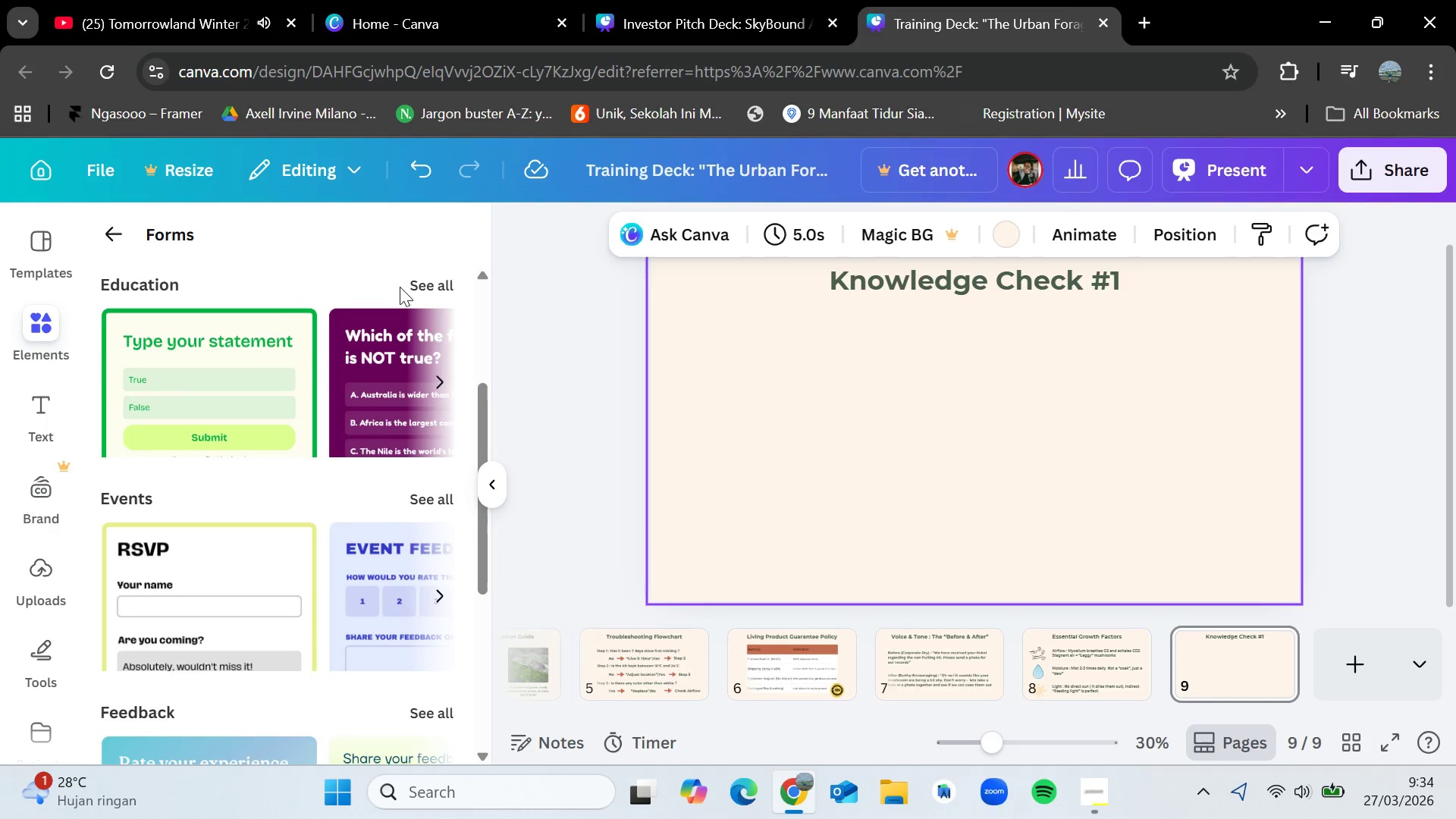 
left_click([423, 281])
 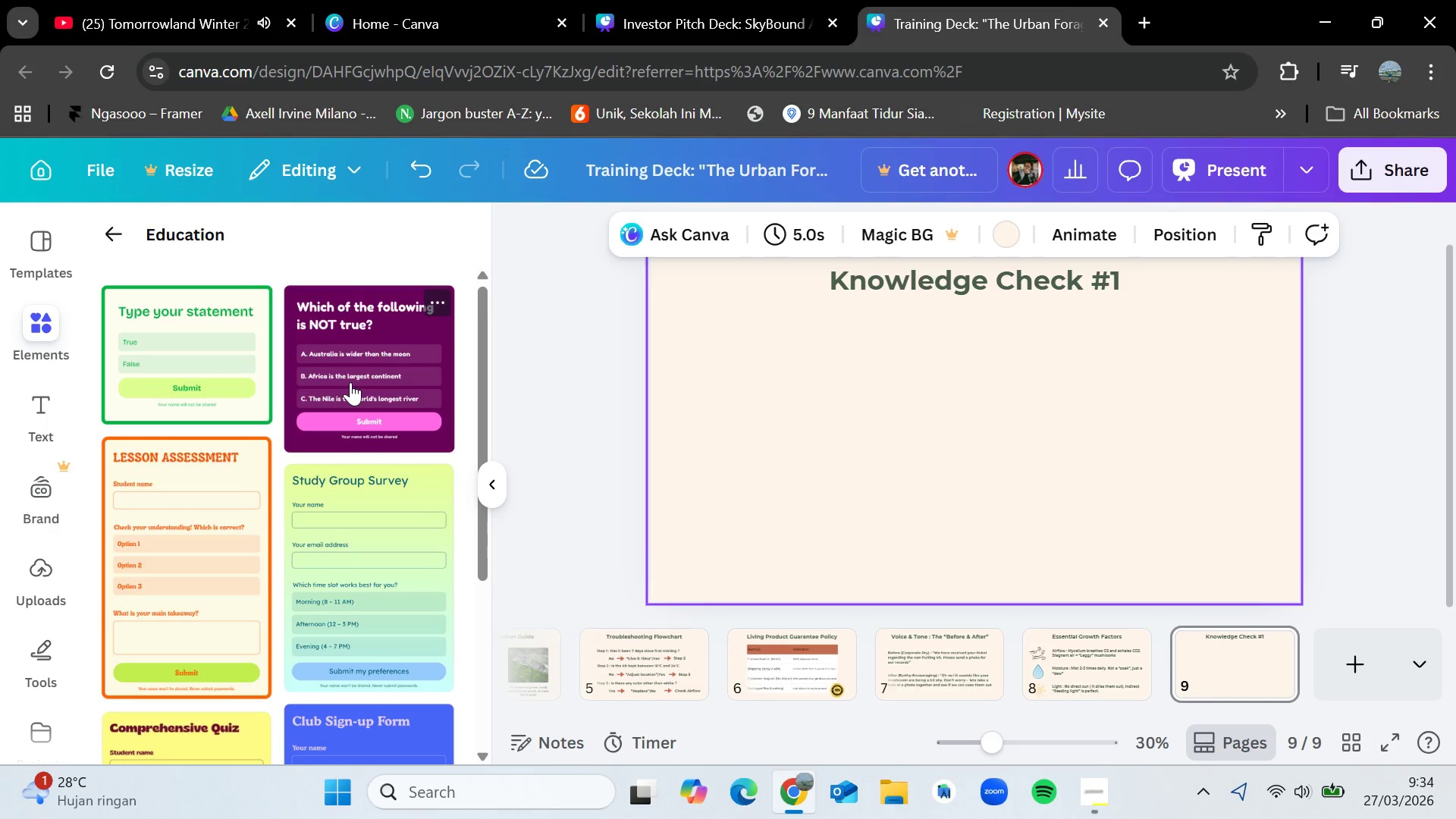 
left_click_drag(start_coordinate=[350, 382], to_coordinate=[880, 421])
 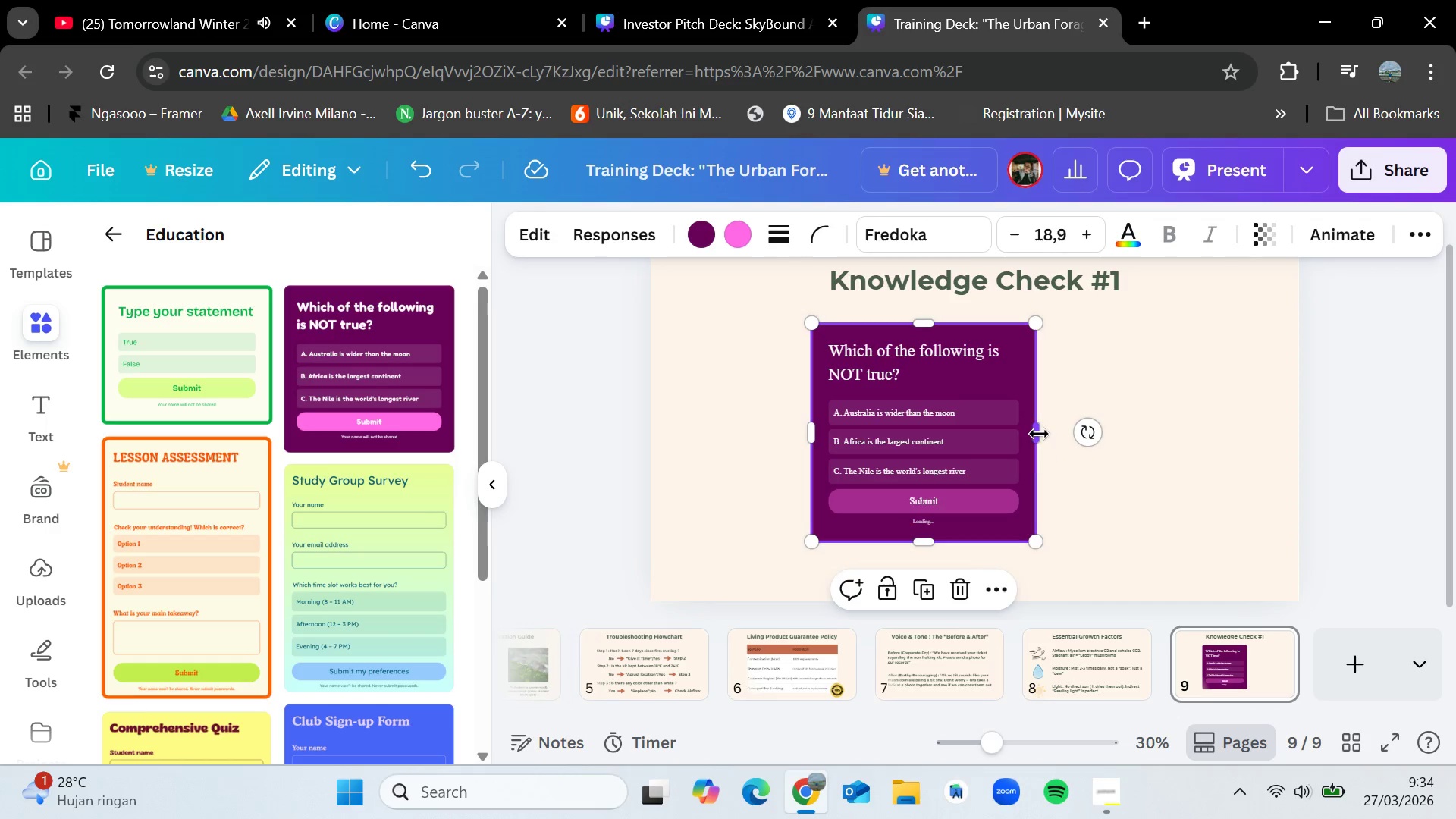 
left_click_drag(start_coordinate=[1039, 428], to_coordinate=[1200, 428])
 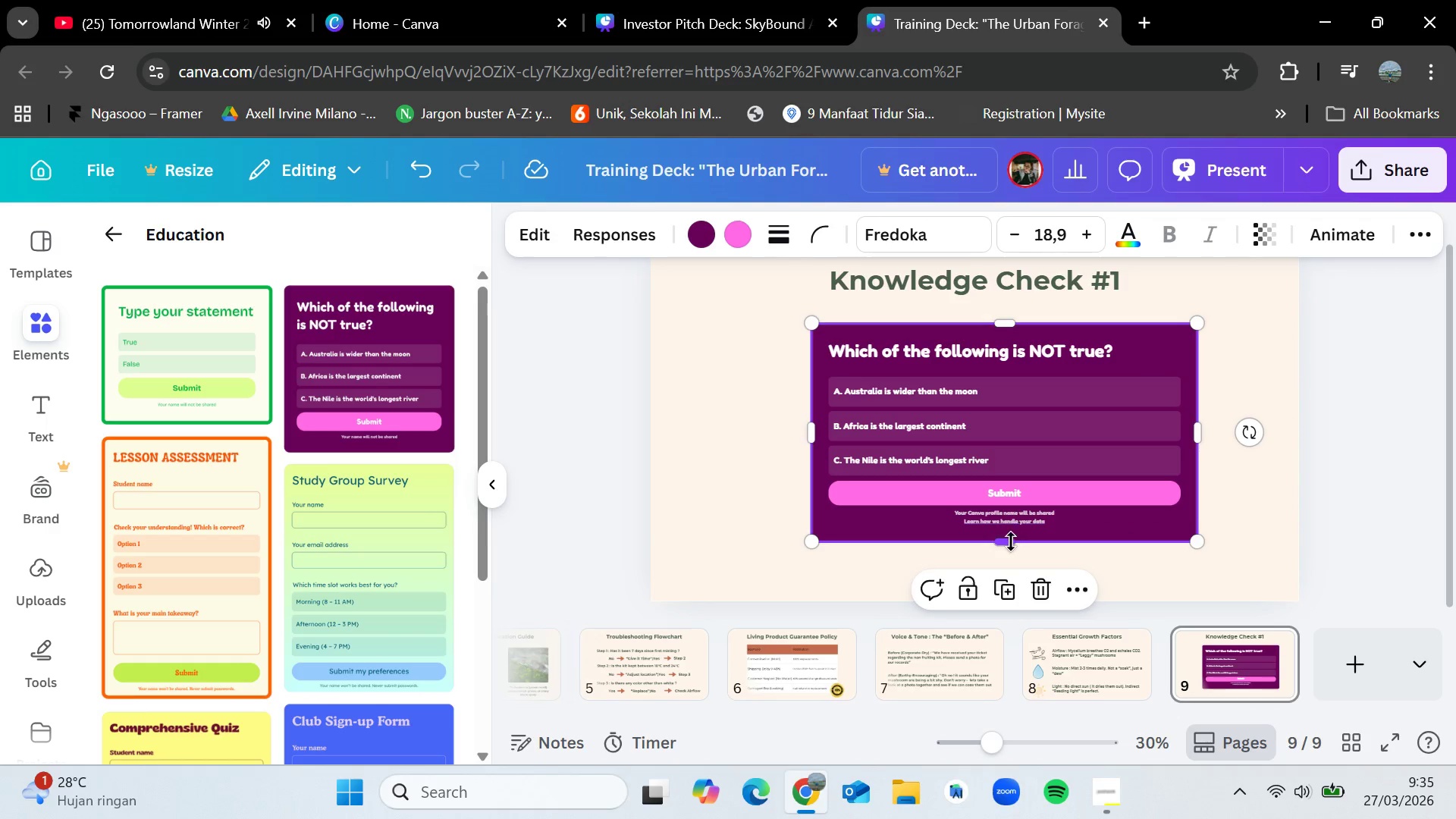 
left_click_drag(start_coordinate=[1011, 543], to_coordinate=[1016, 575])
 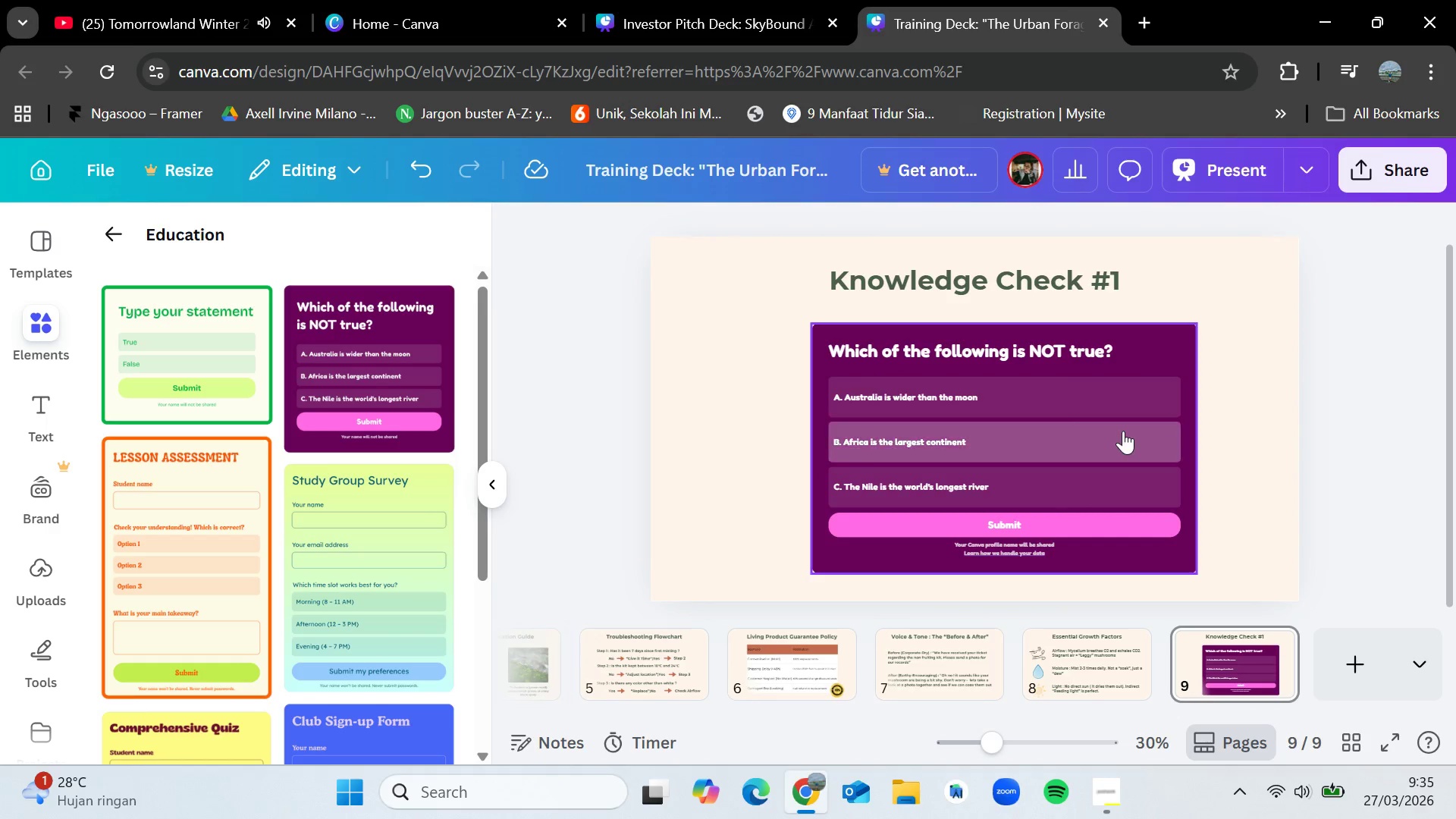 
left_click_drag(start_coordinate=[1123, 431], to_coordinate=[1096, 425])
 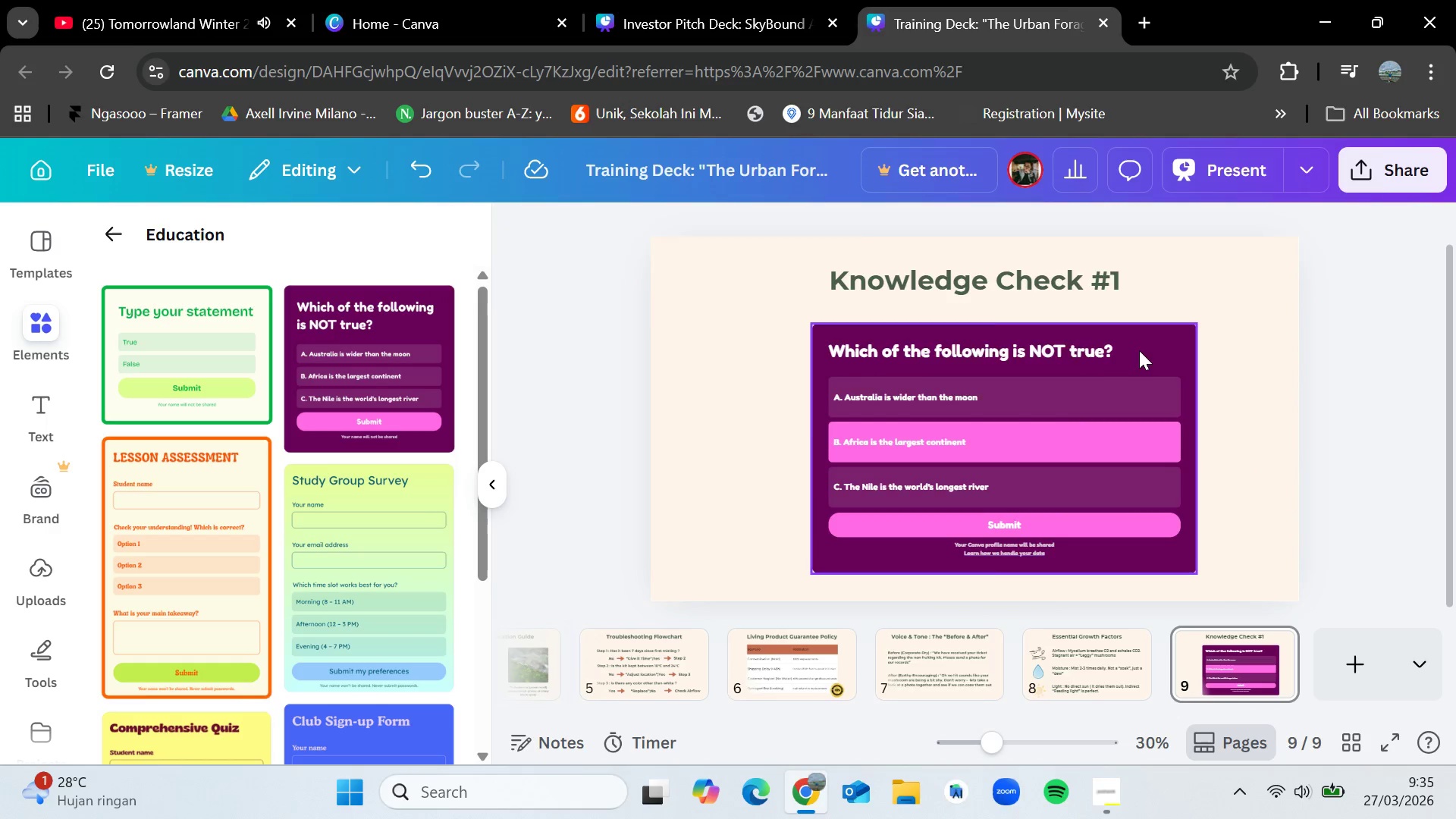 
left_click([1139, 350])
 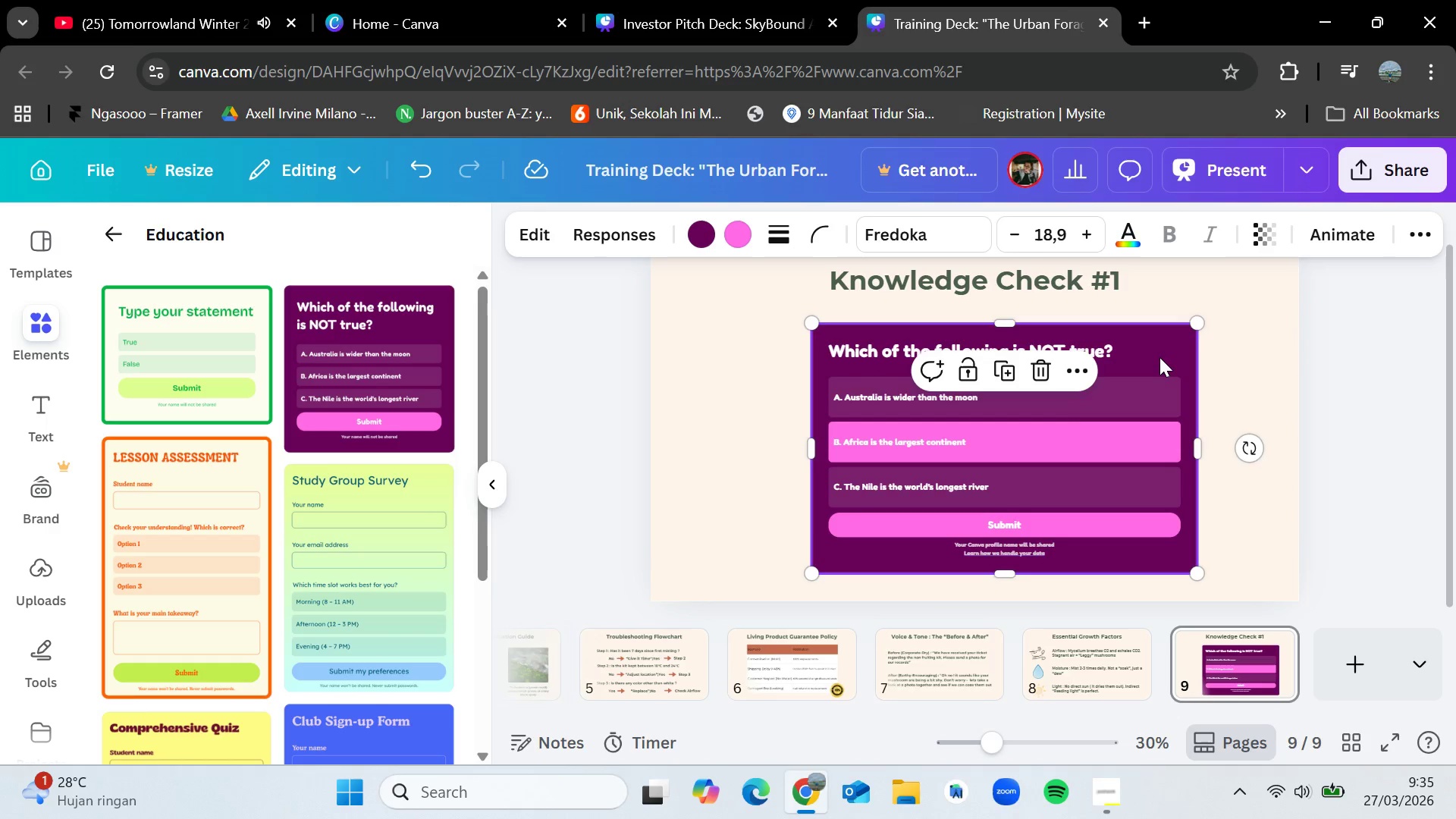 
left_click_drag(start_coordinate=[1158, 356], to_coordinate=[1140, 344])
 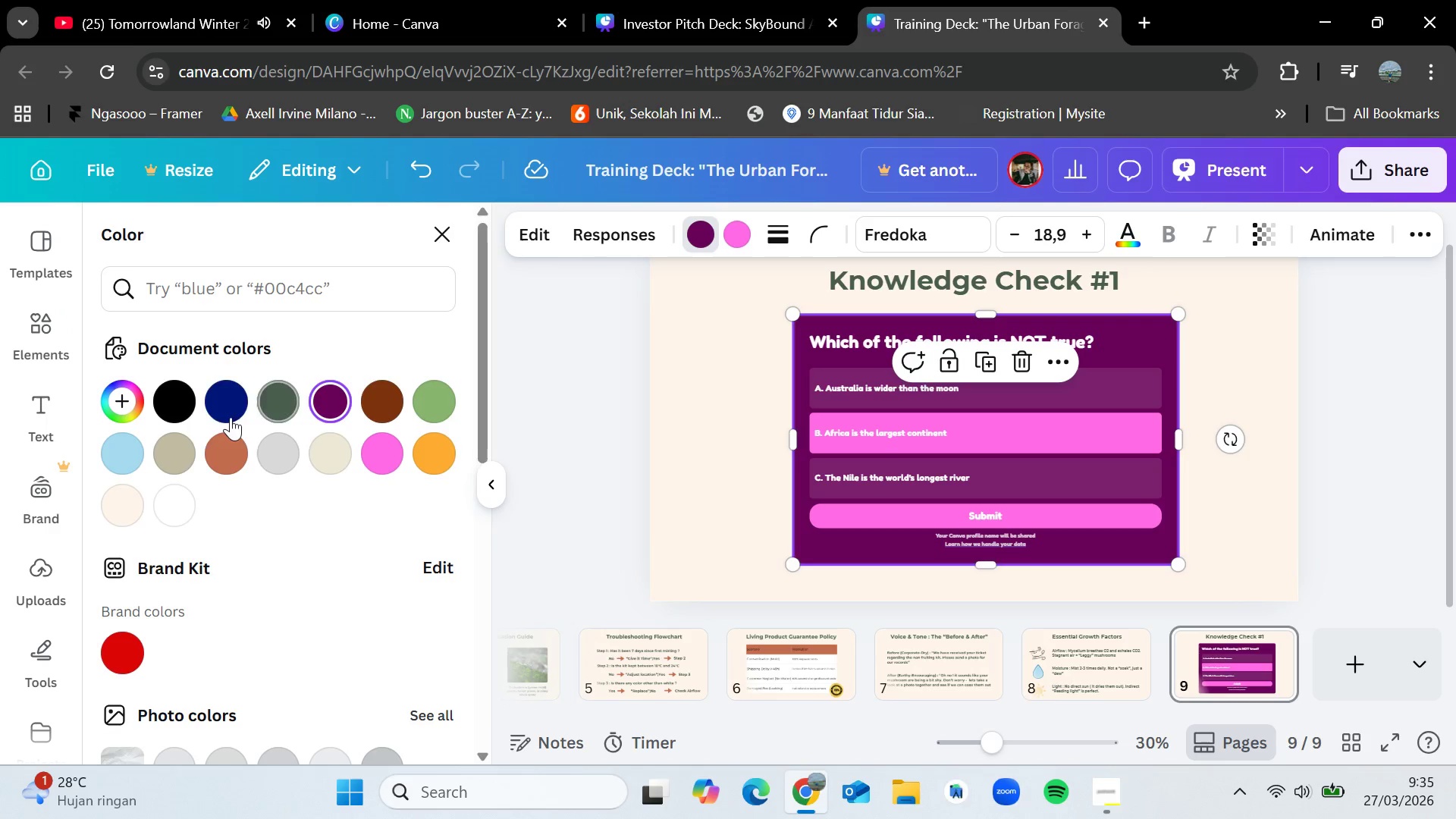 
left_click([284, 400])
 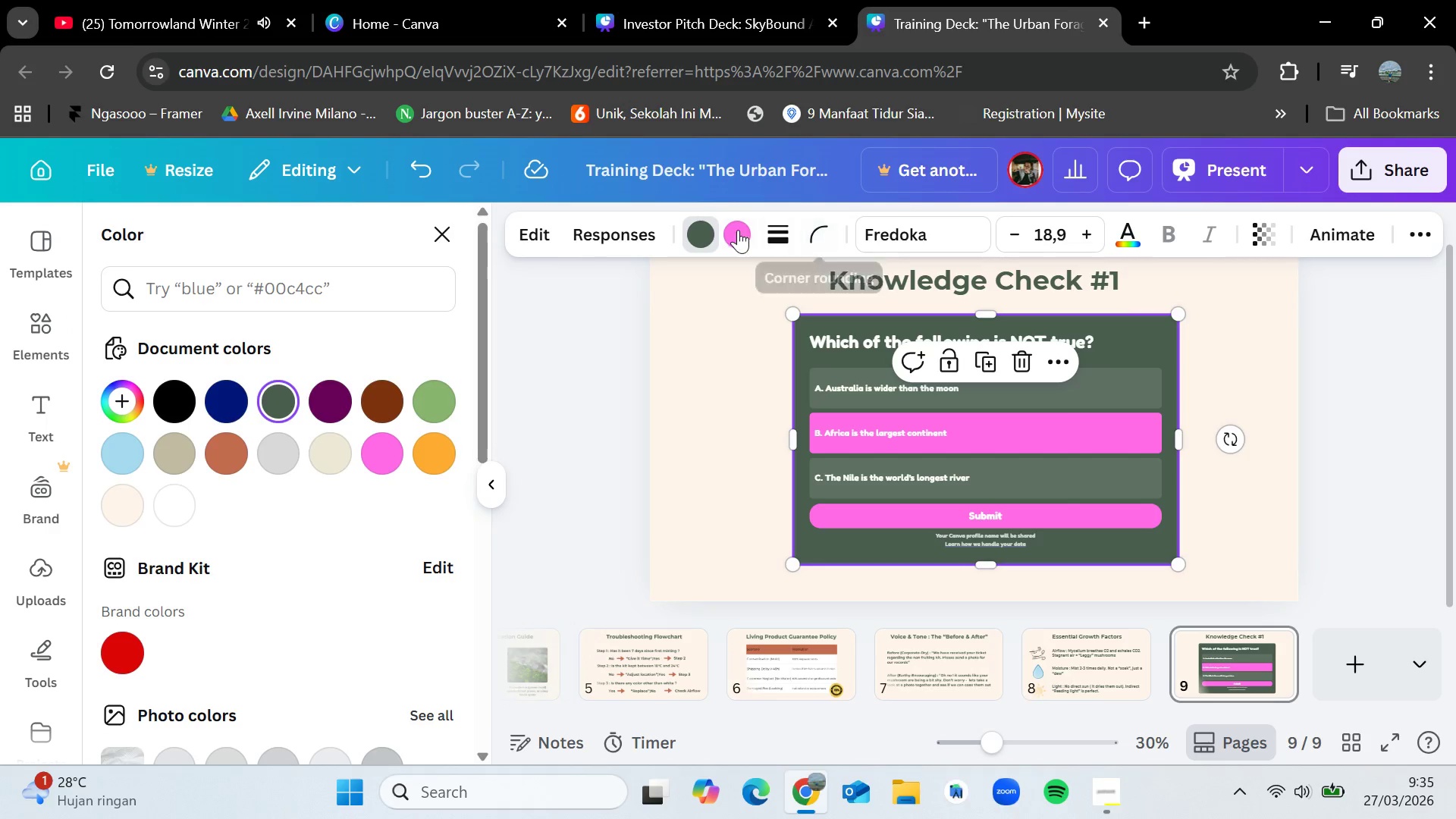 
left_click([726, 230])
 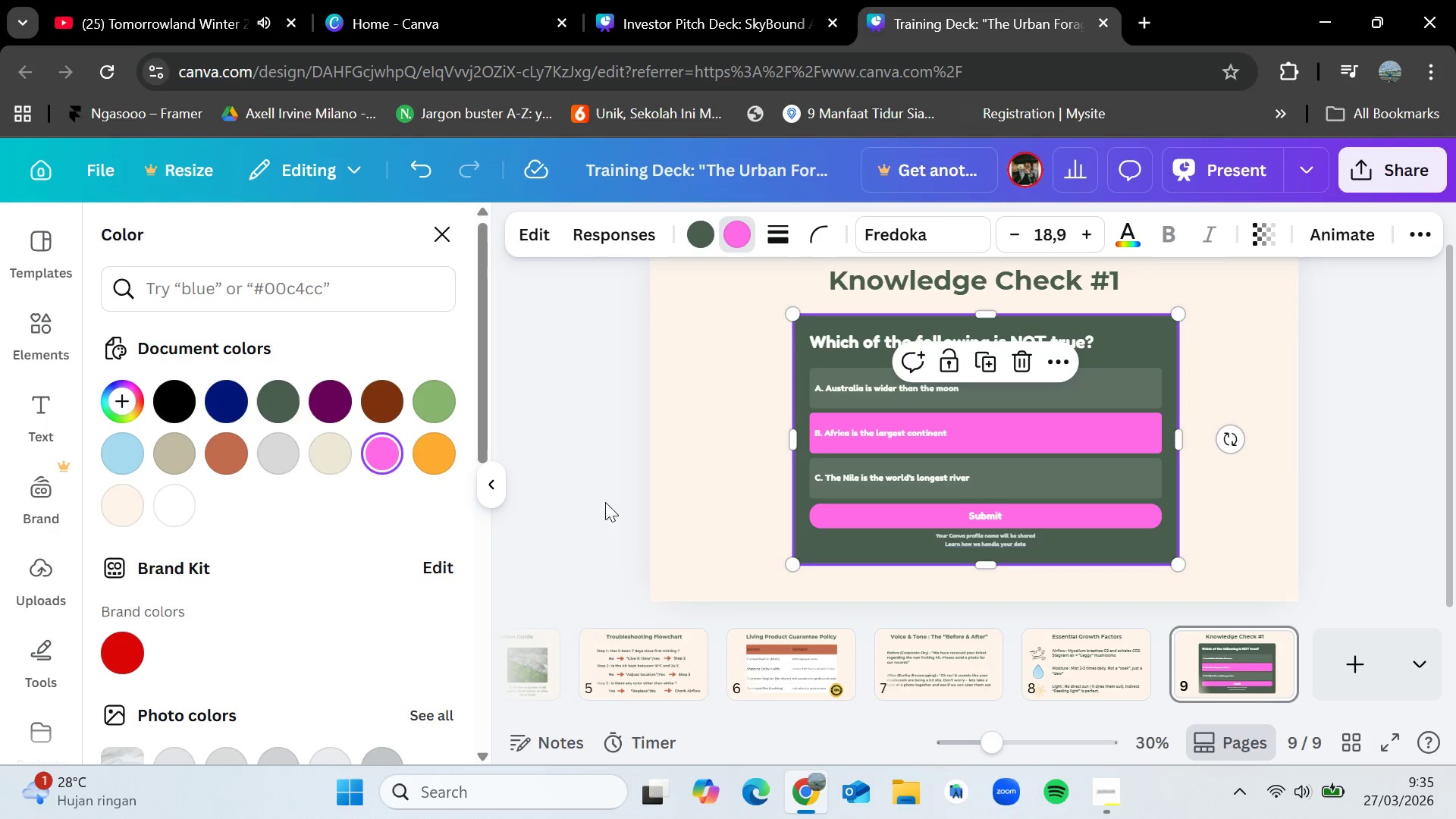 
left_click([762, 636])
 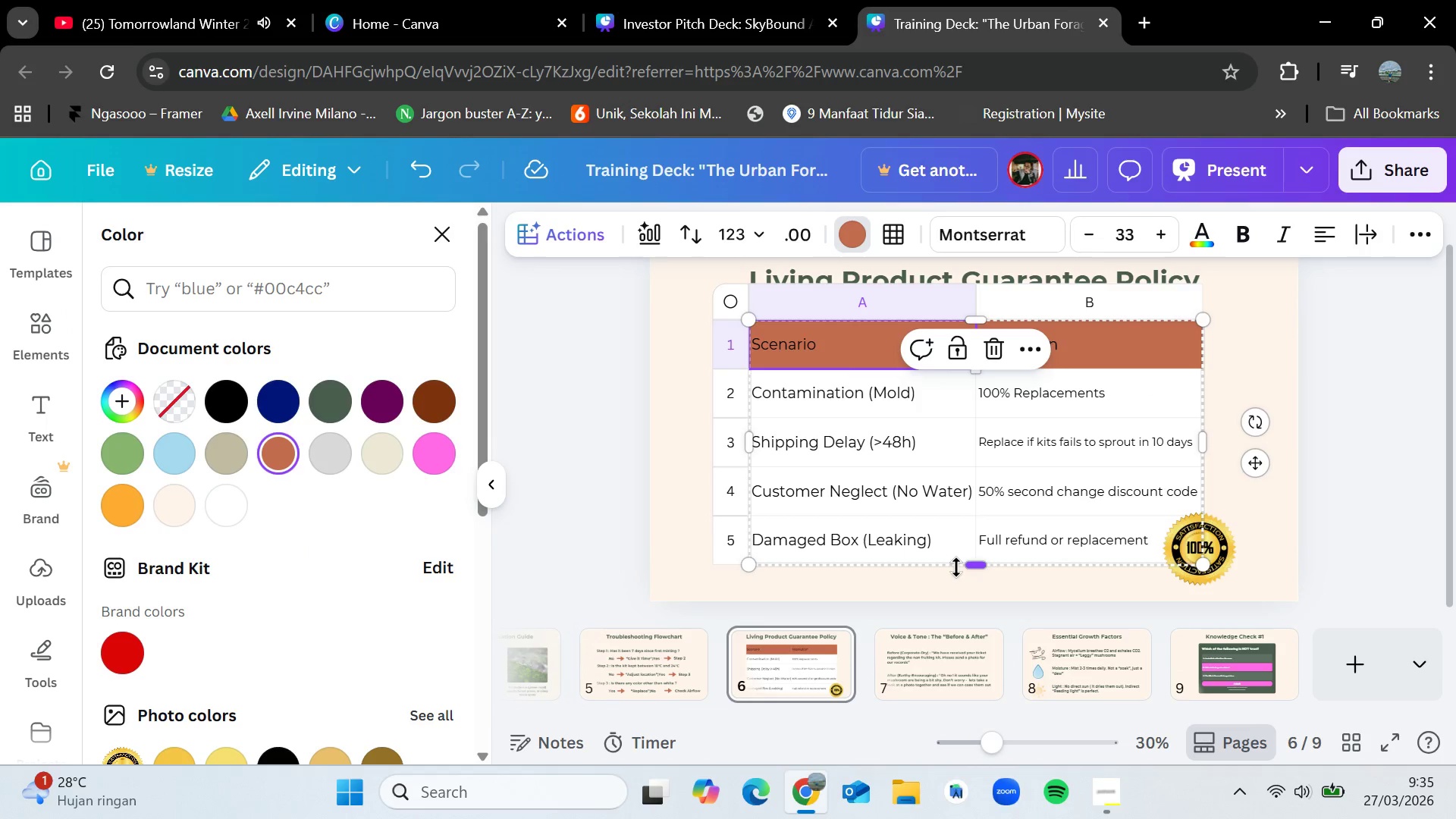 
left_click([1255, 674])
 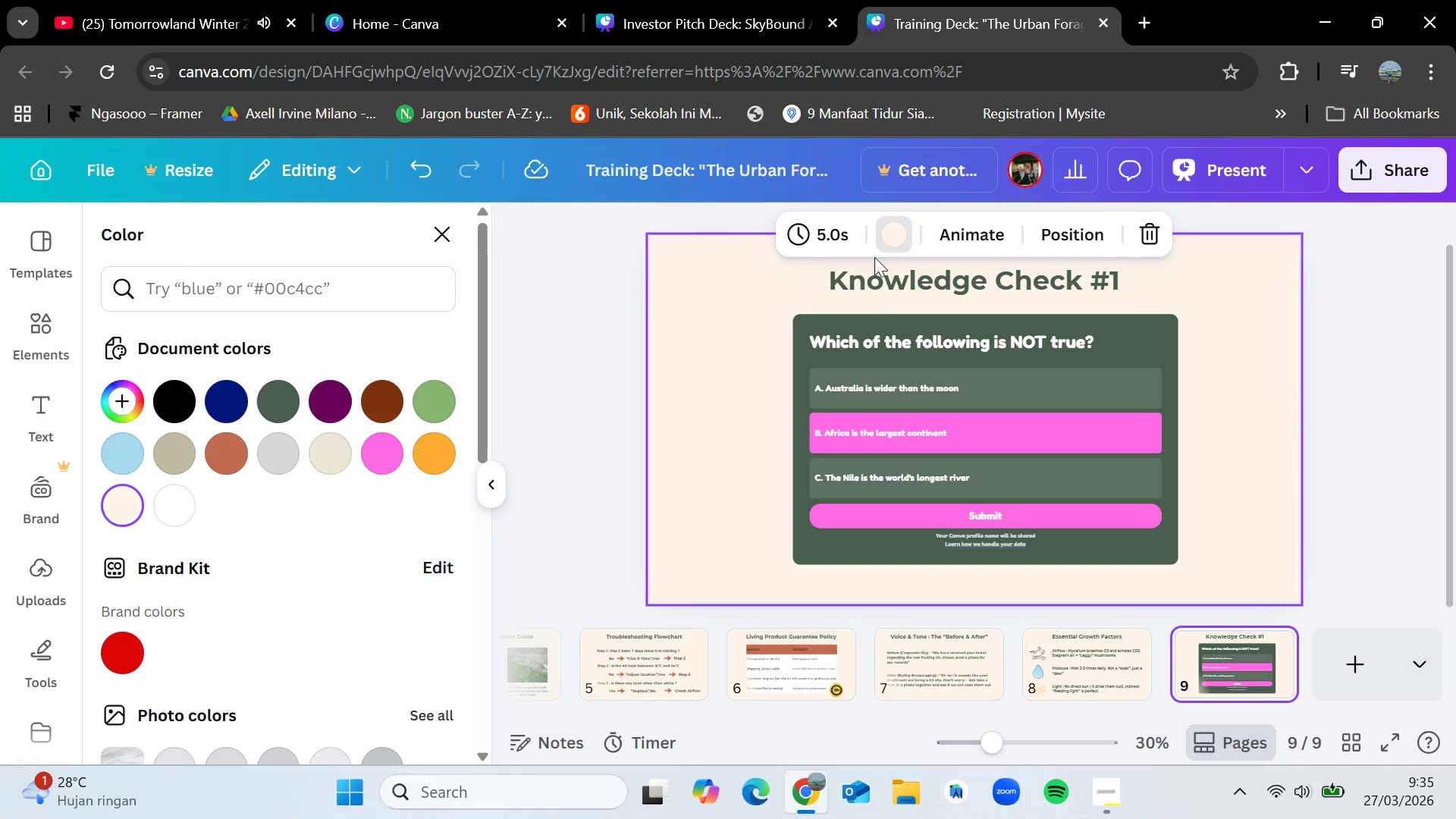 
left_click([877, 328])
 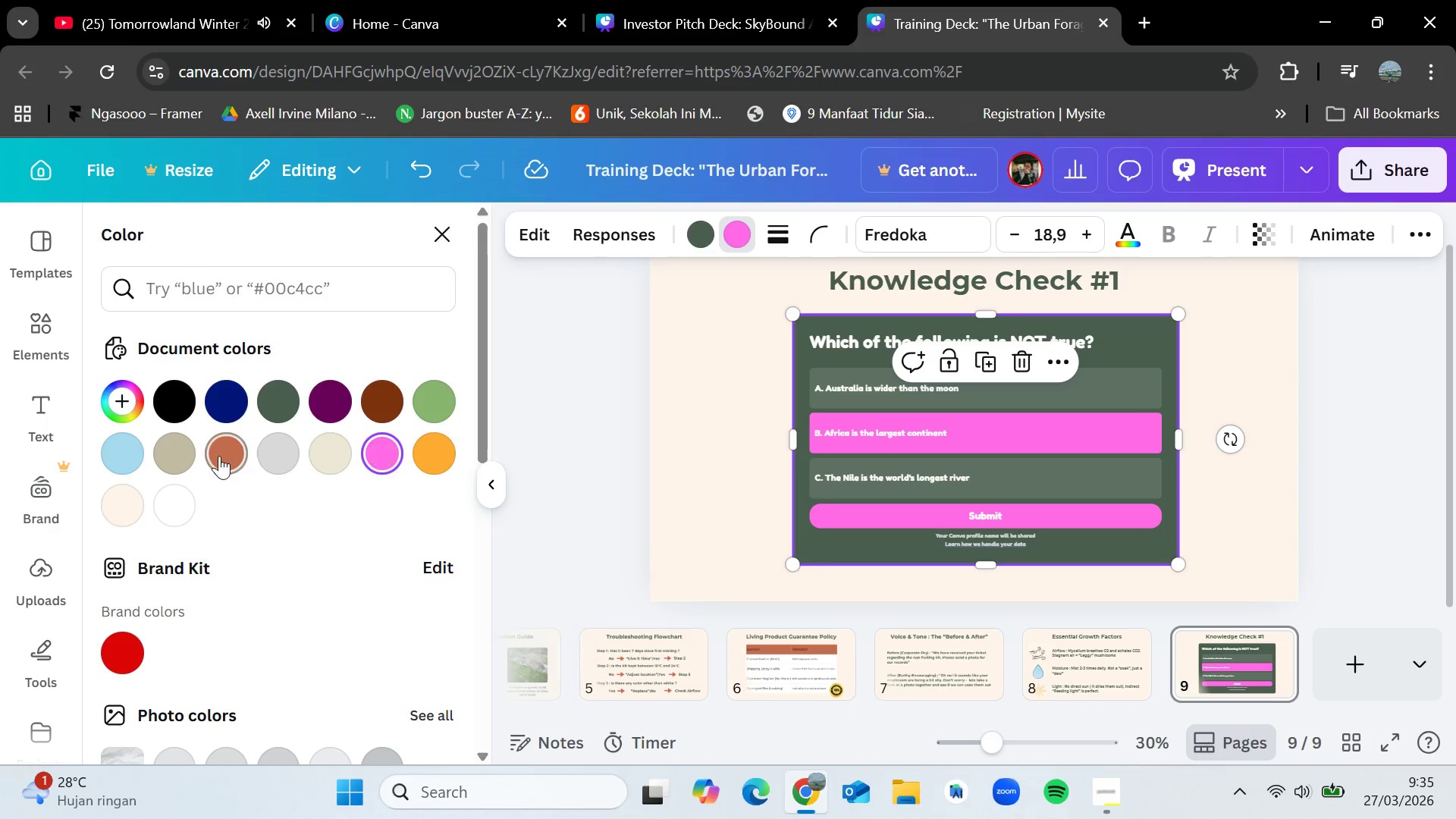 
left_click([219, 456])
 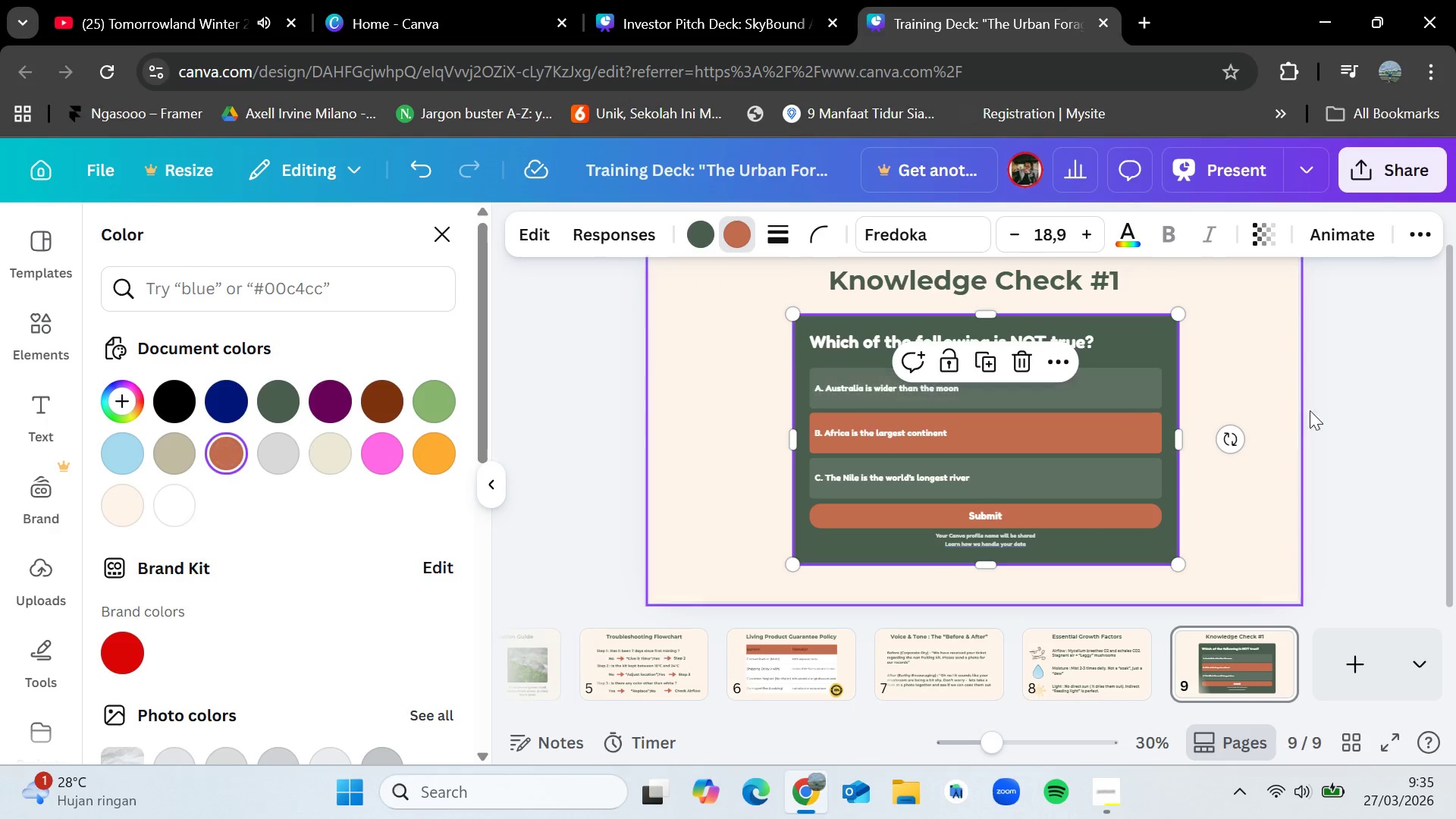 
left_click([1348, 417])
 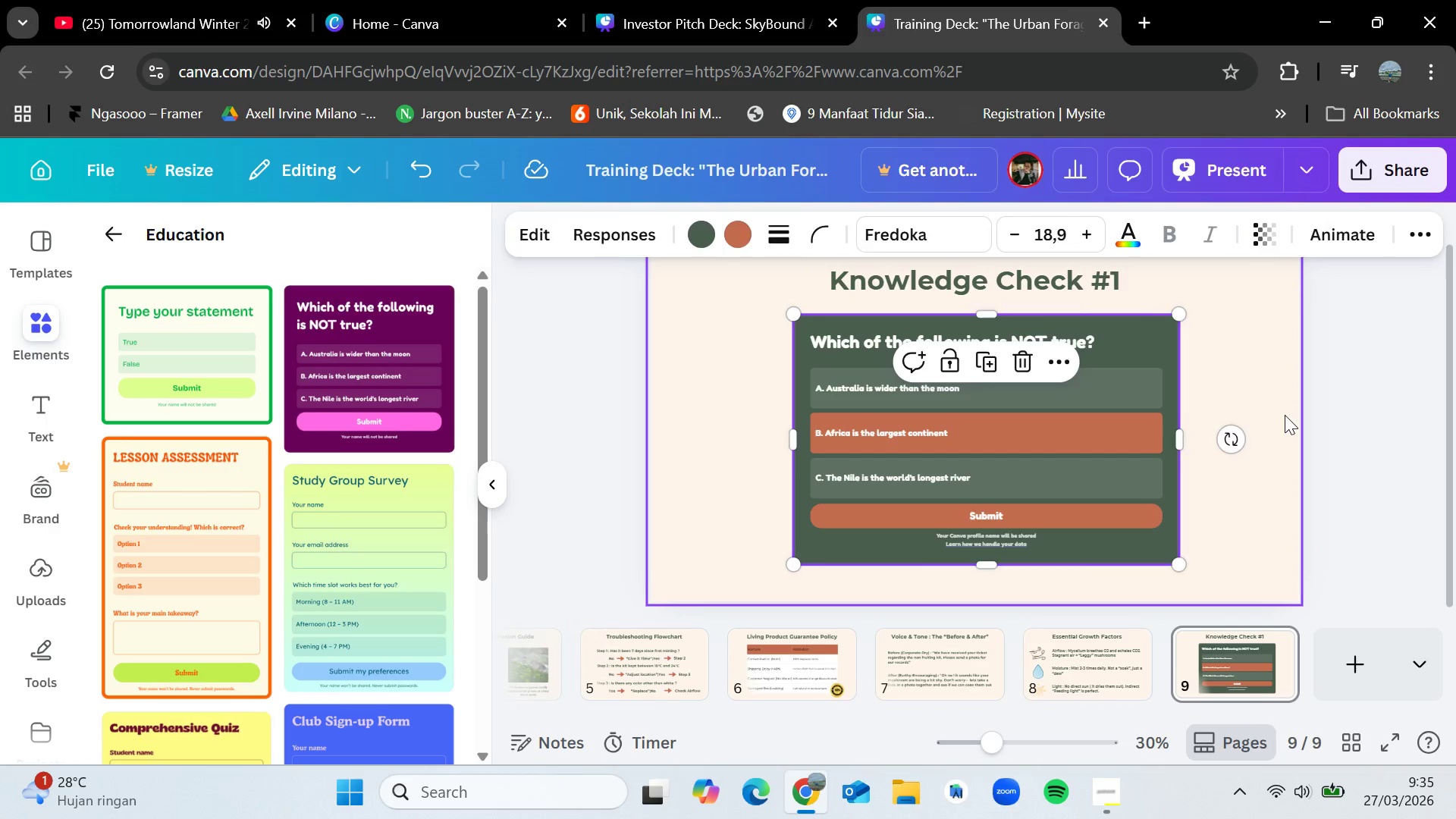 
left_click([1285, 415])
 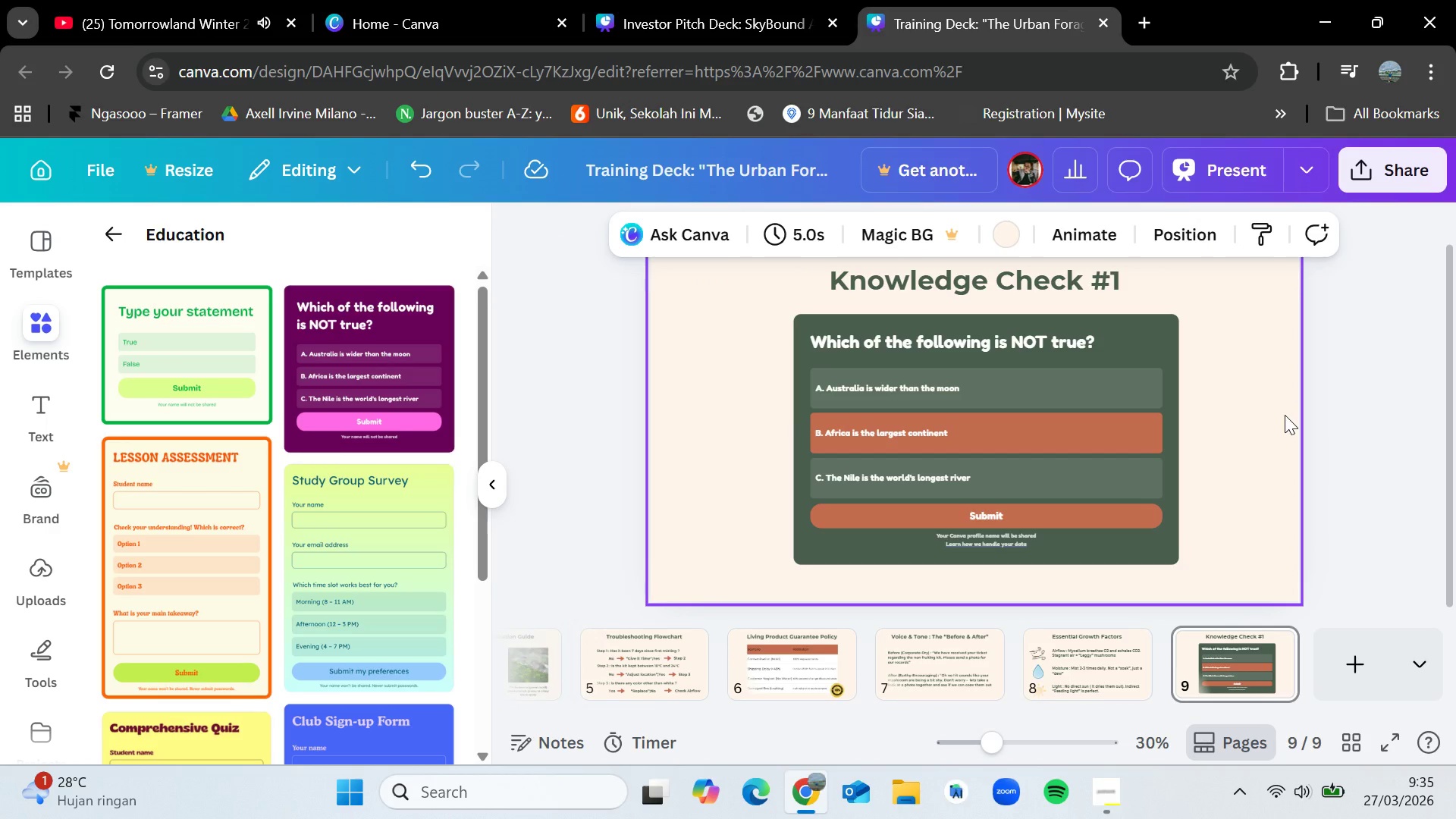 
left_click([1285, 415])
 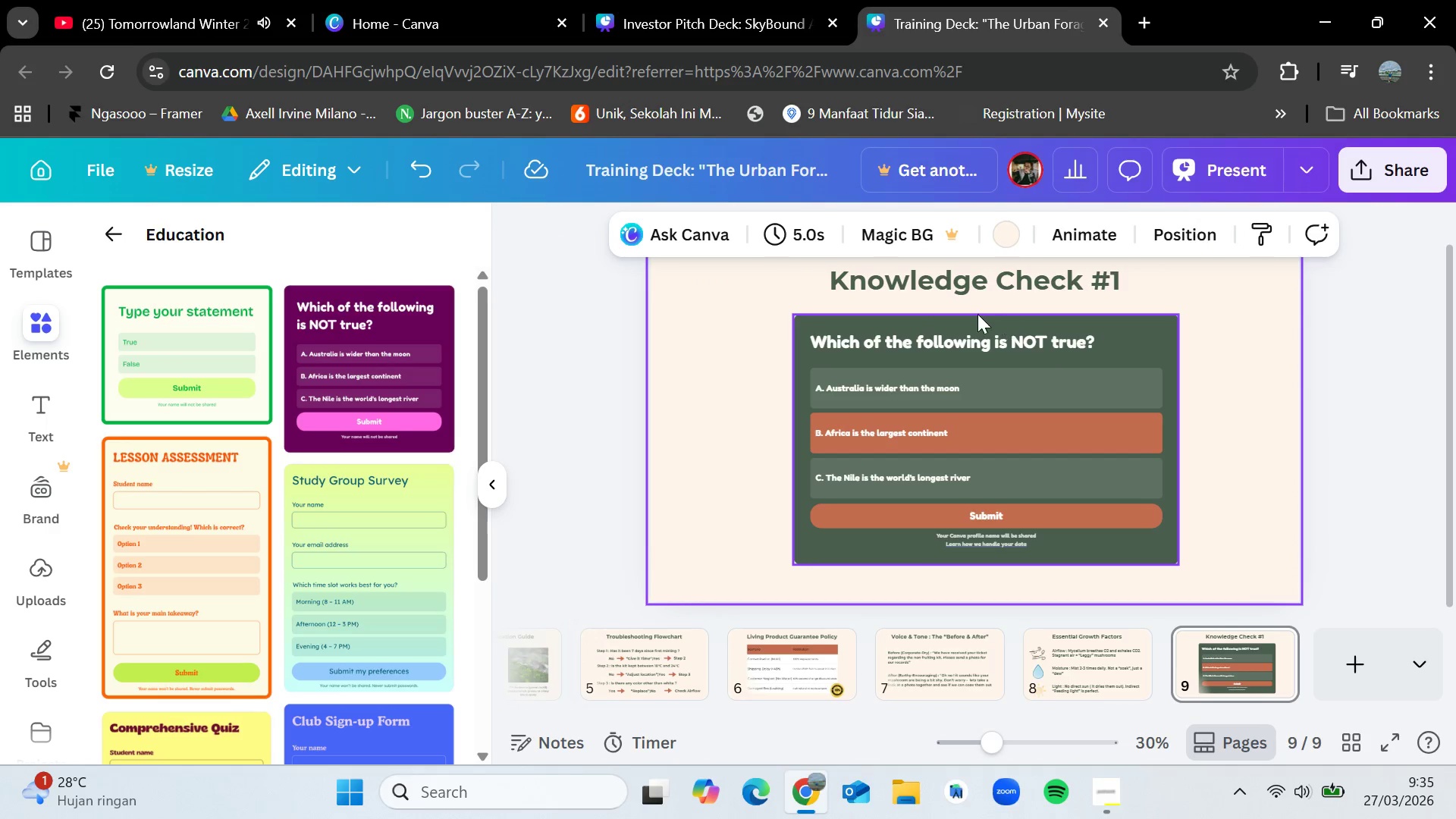 
left_click([961, 344])
 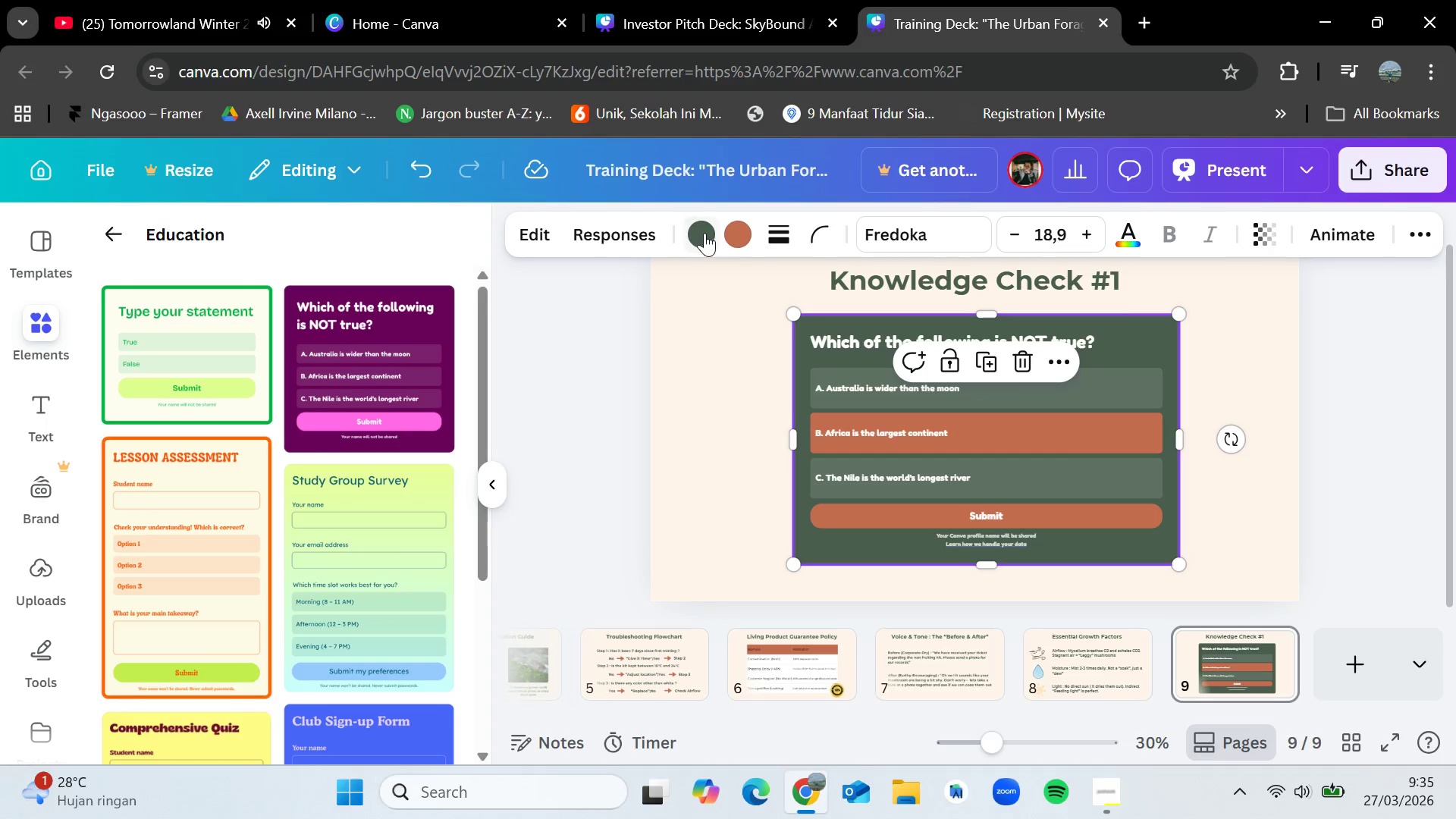 
left_click([704, 233])
 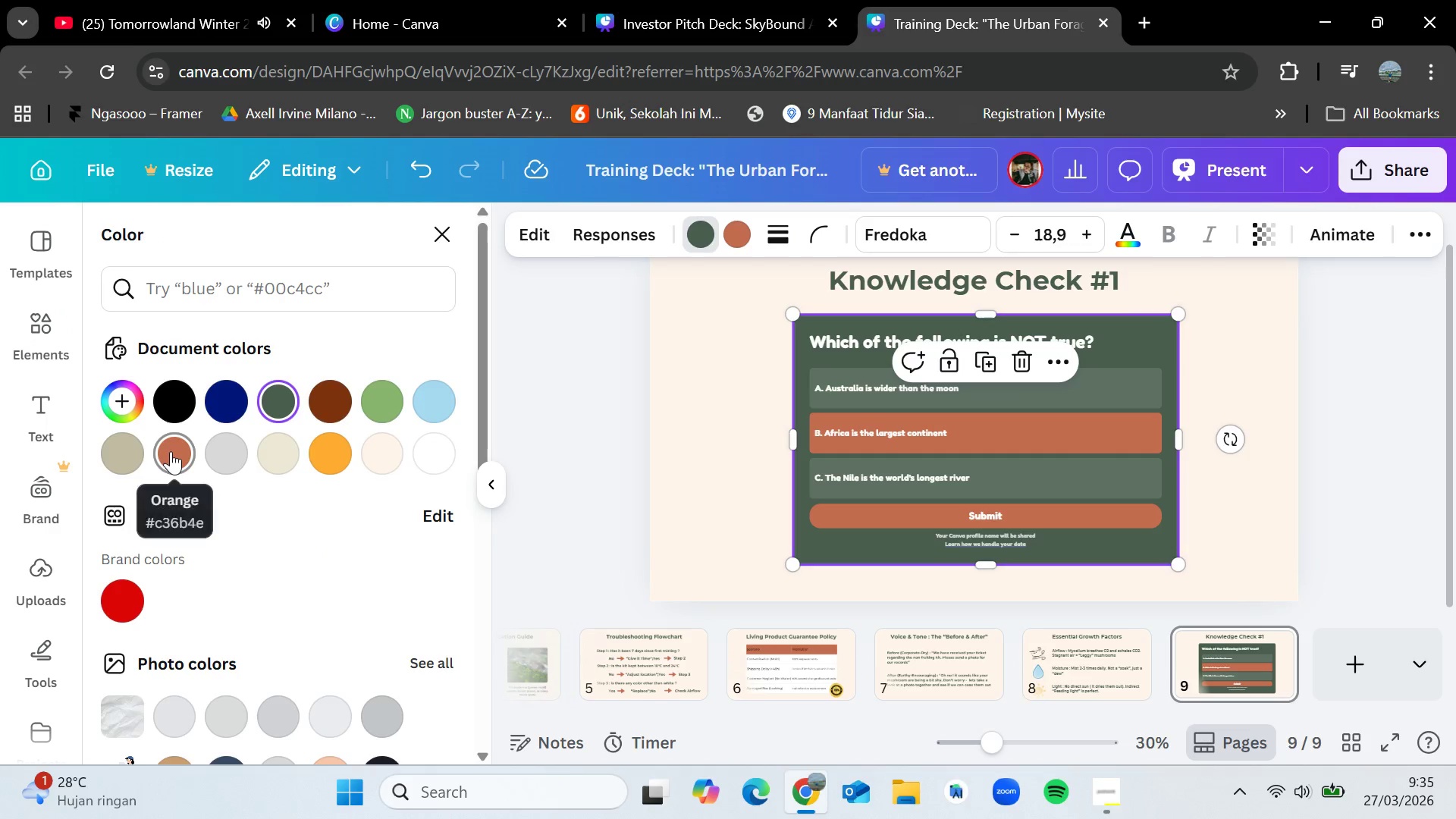 
left_click([171, 451])
 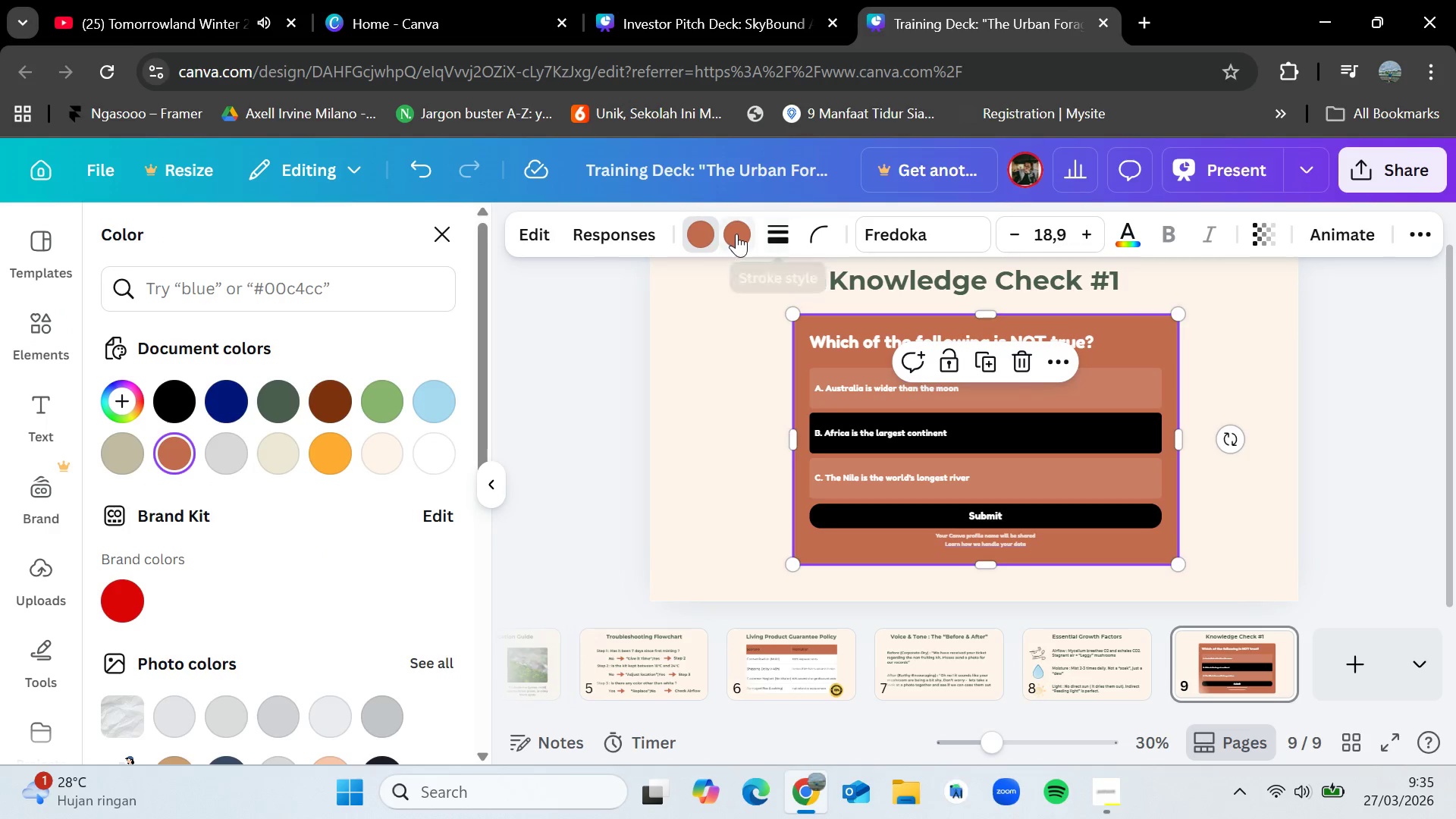 
left_click([736, 234])
 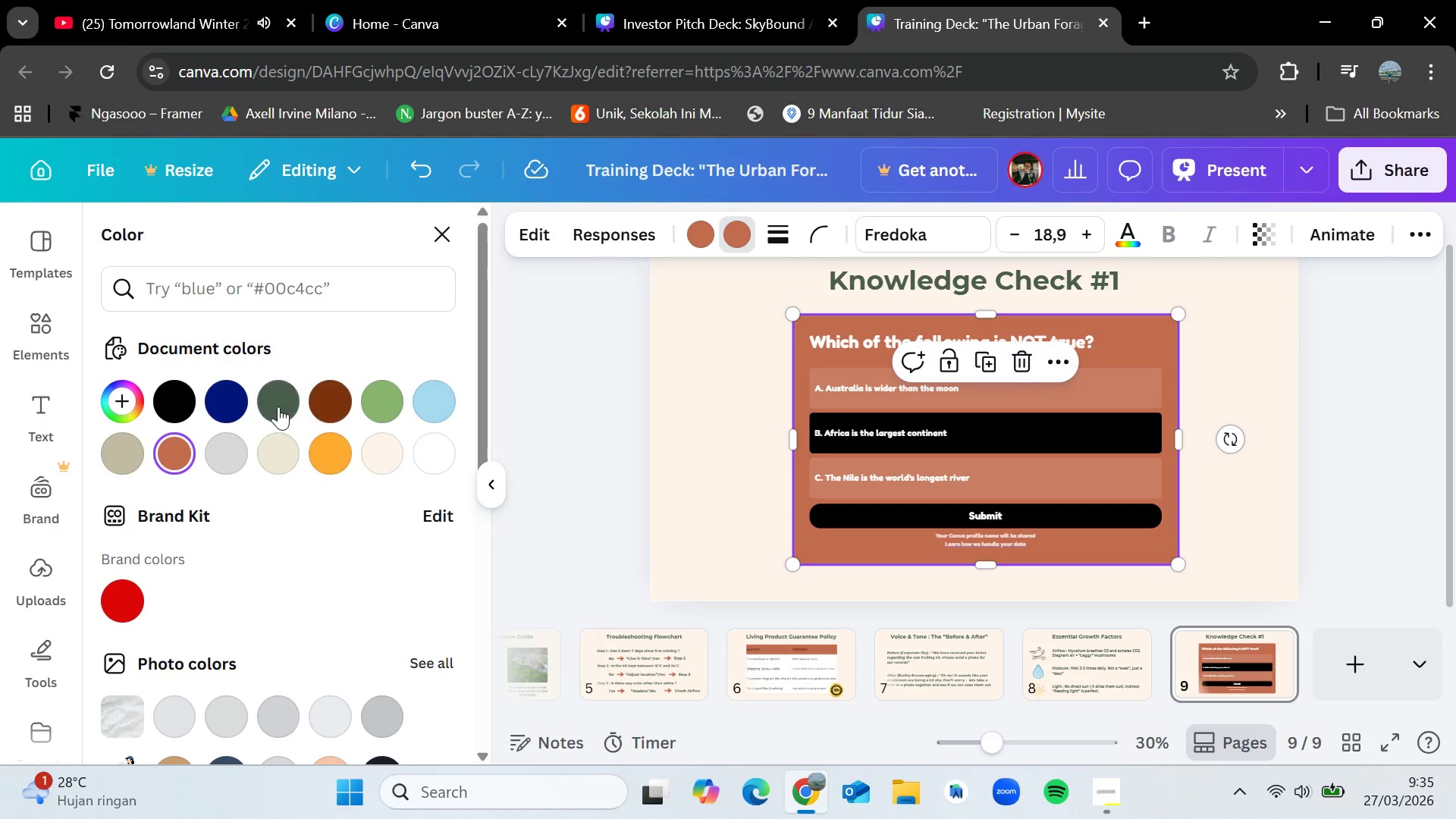 
left_click([278, 406])
 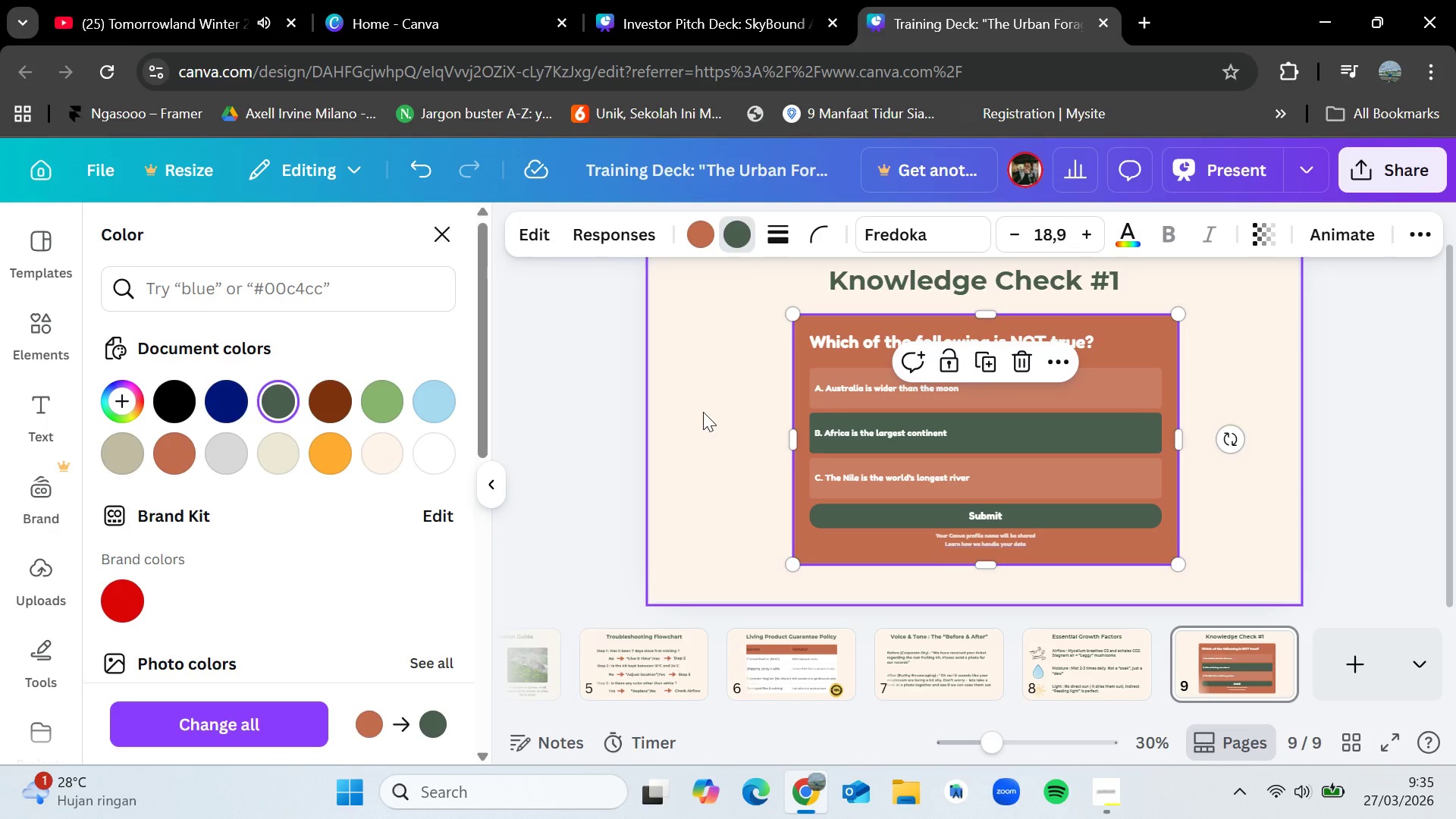 
double_click([703, 412])
 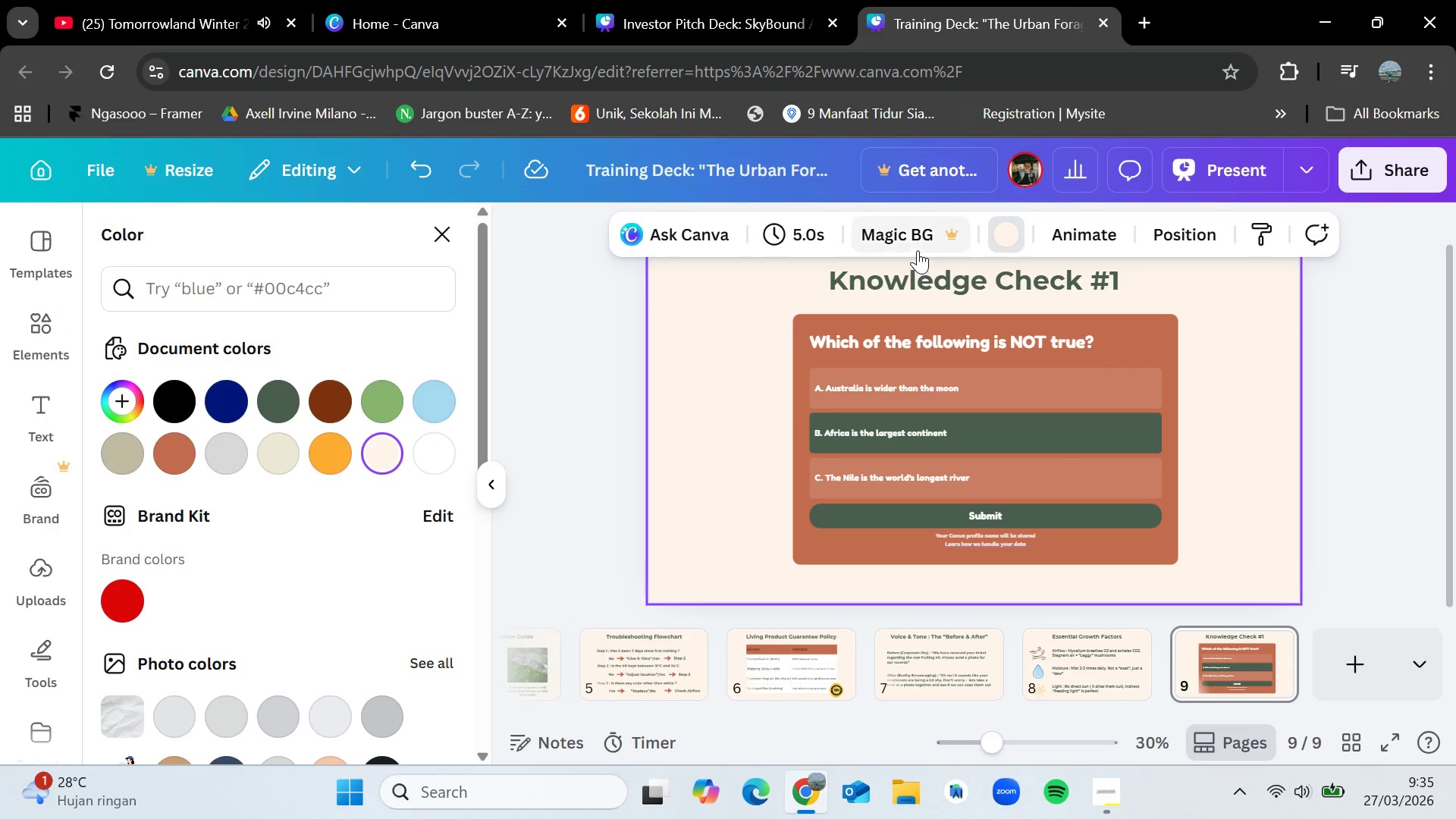 
left_click([965, 327])
 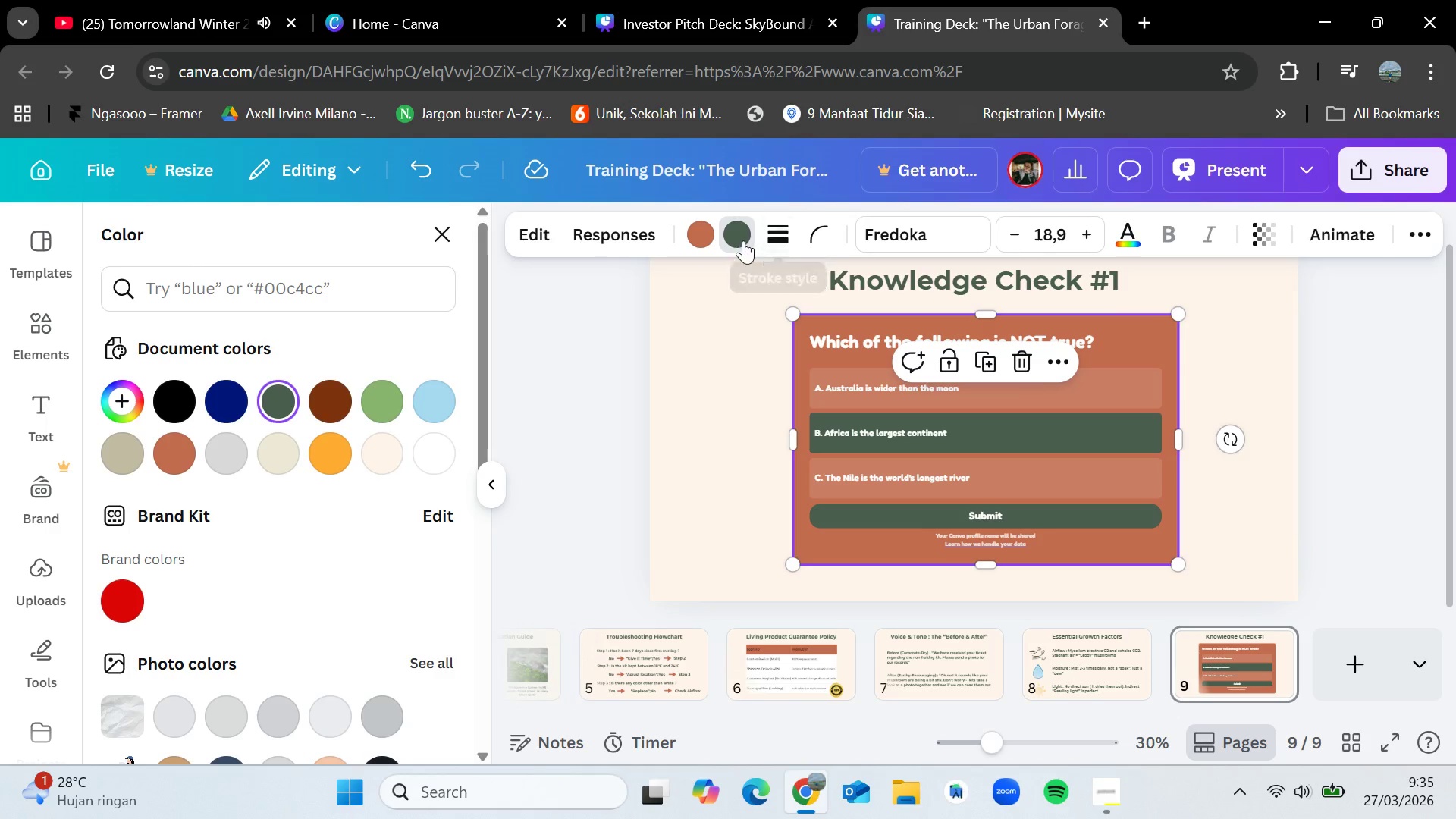 
left_click([741, 239])
 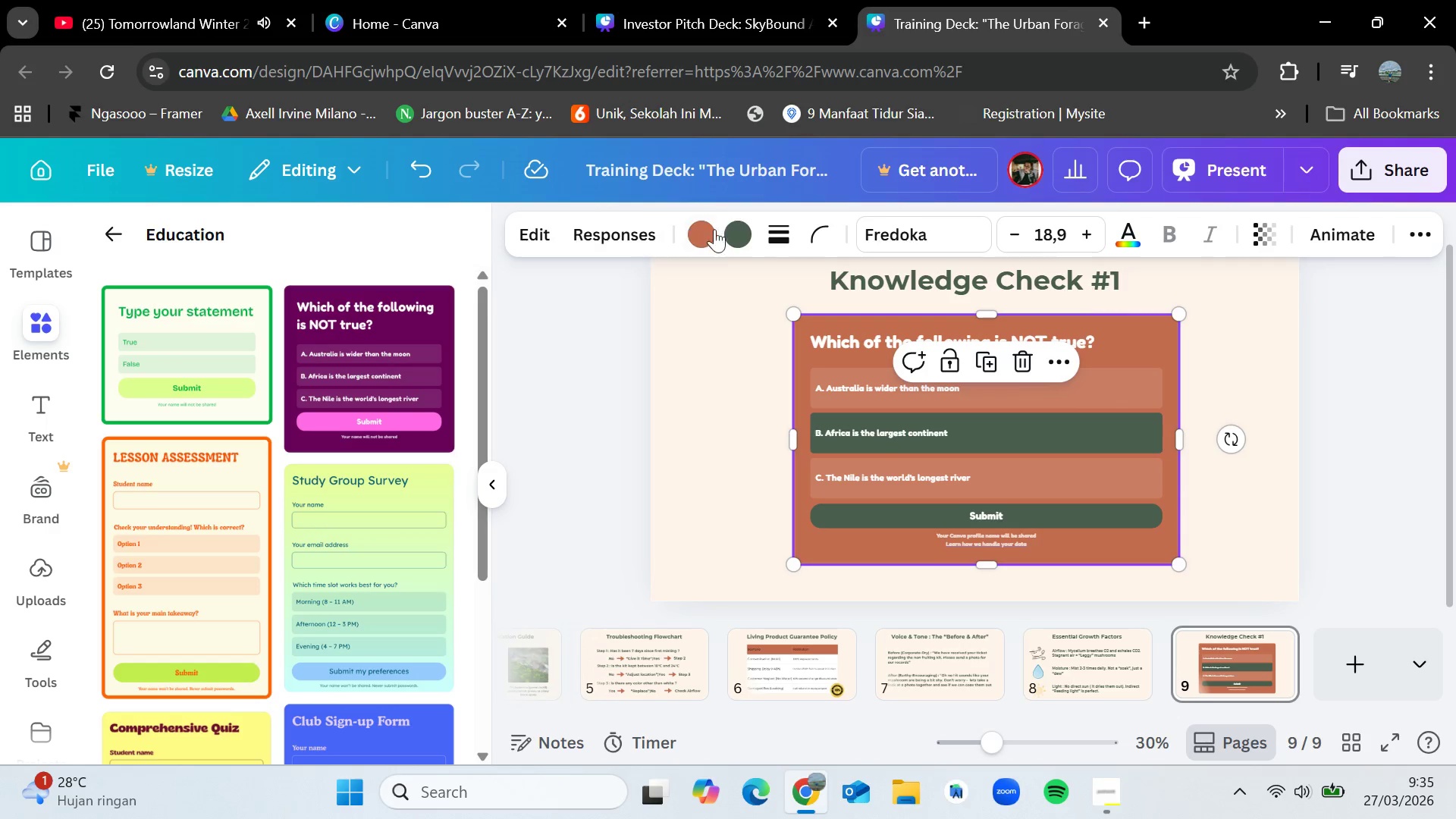 
left_click([733, 228])
 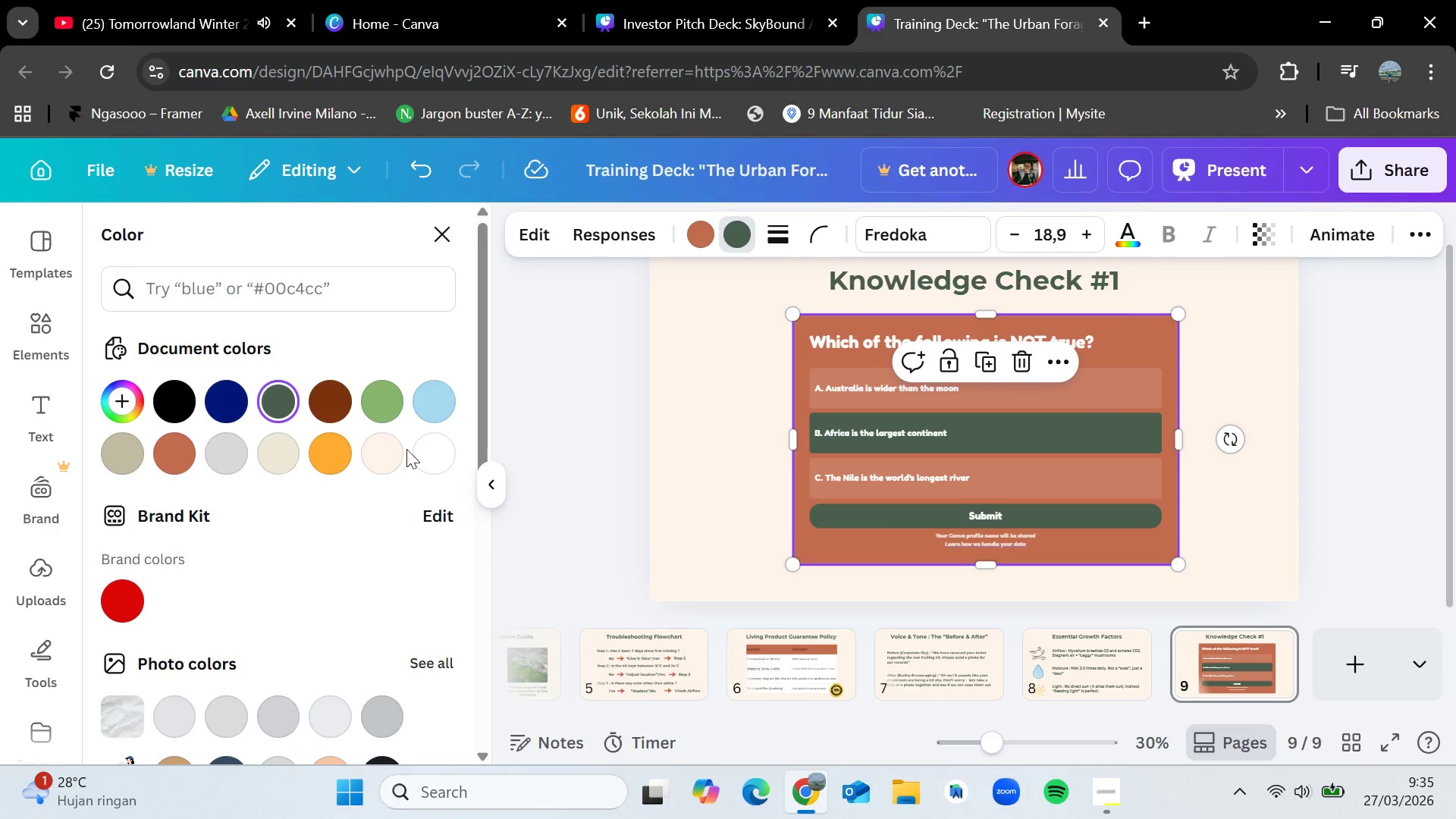 
left_click([432, 455])
 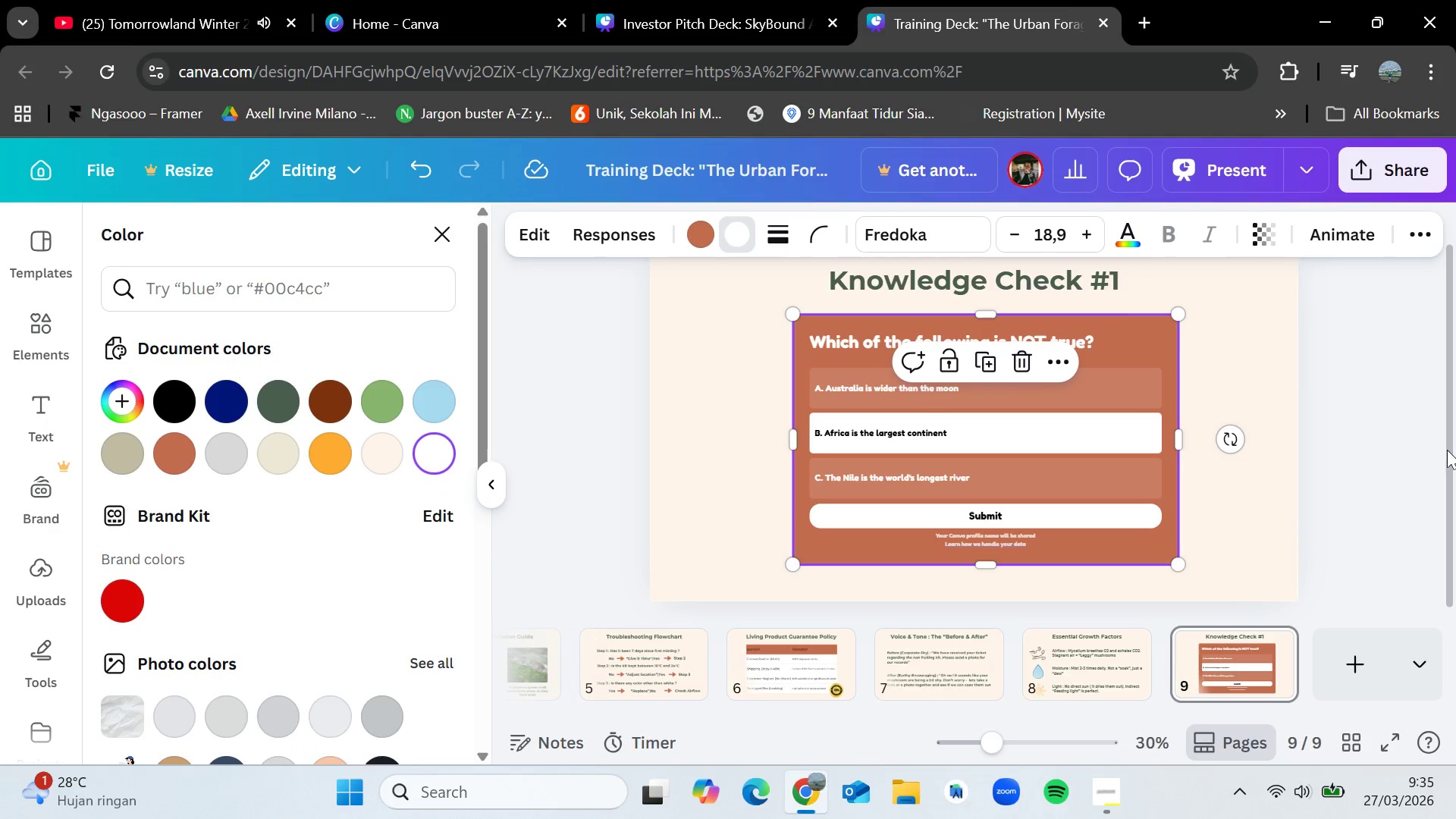 
left_click([1455, 448])
 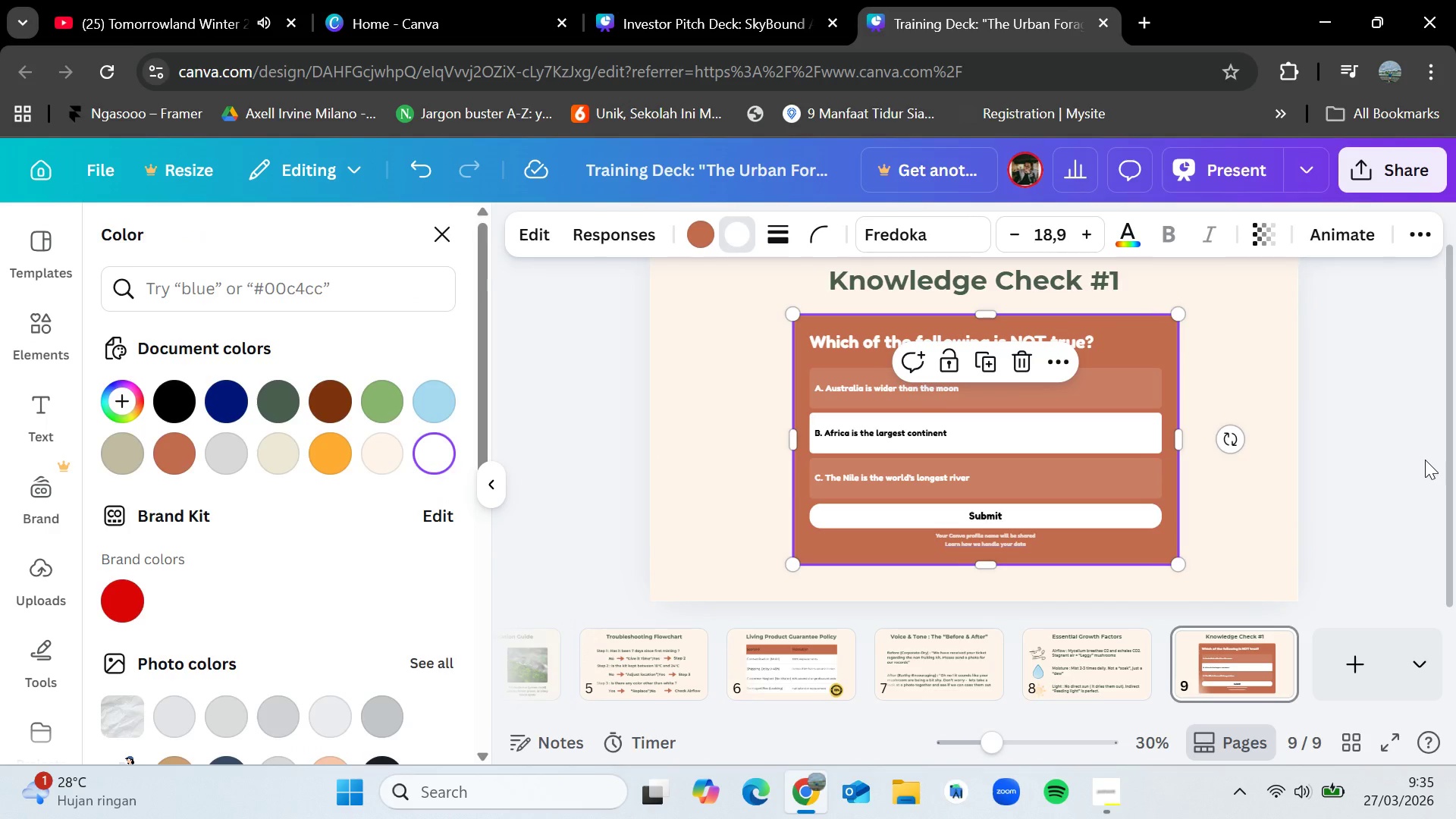 
left_click([1425, 460])
 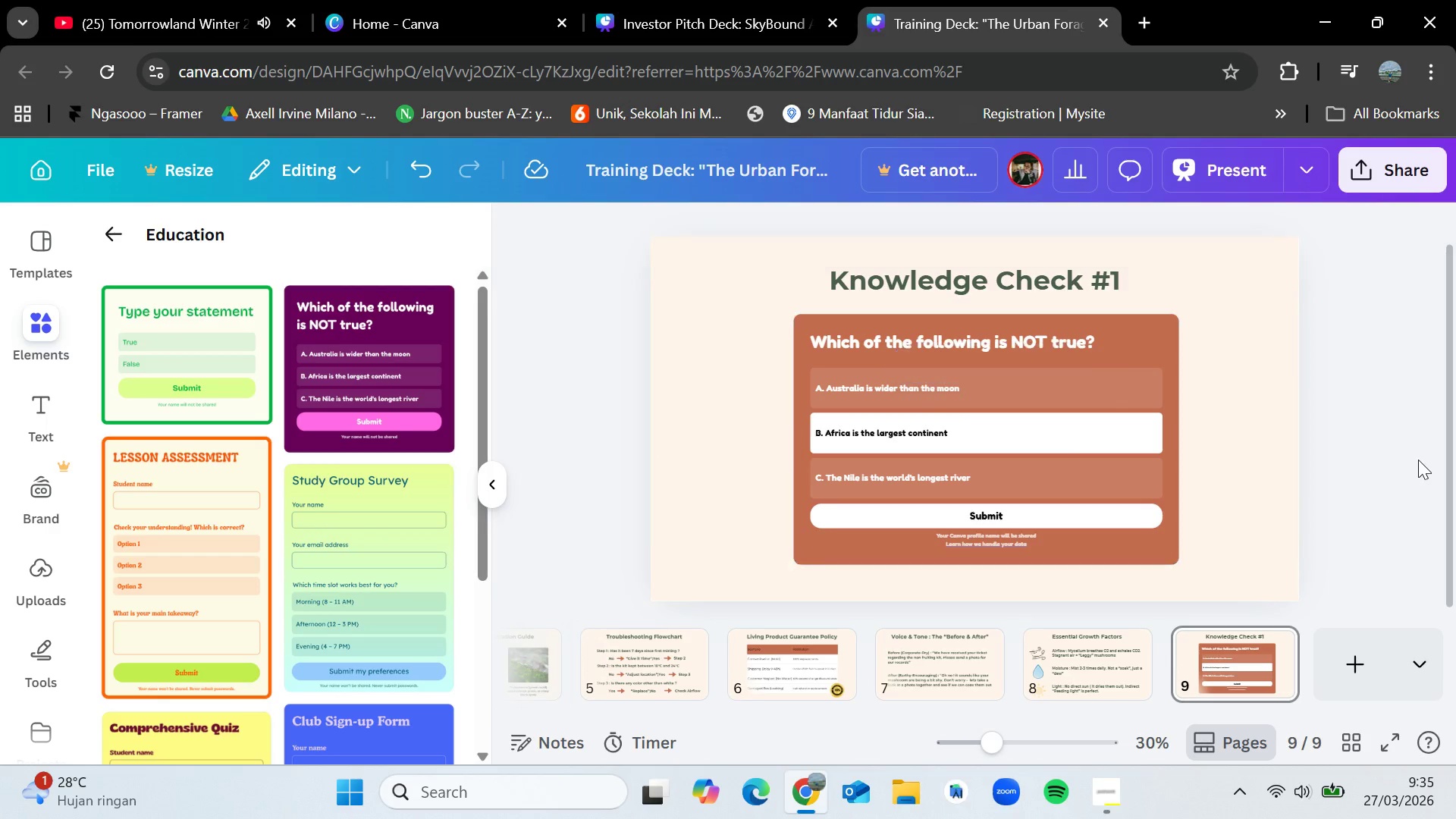 
left_click([1418, 460])
 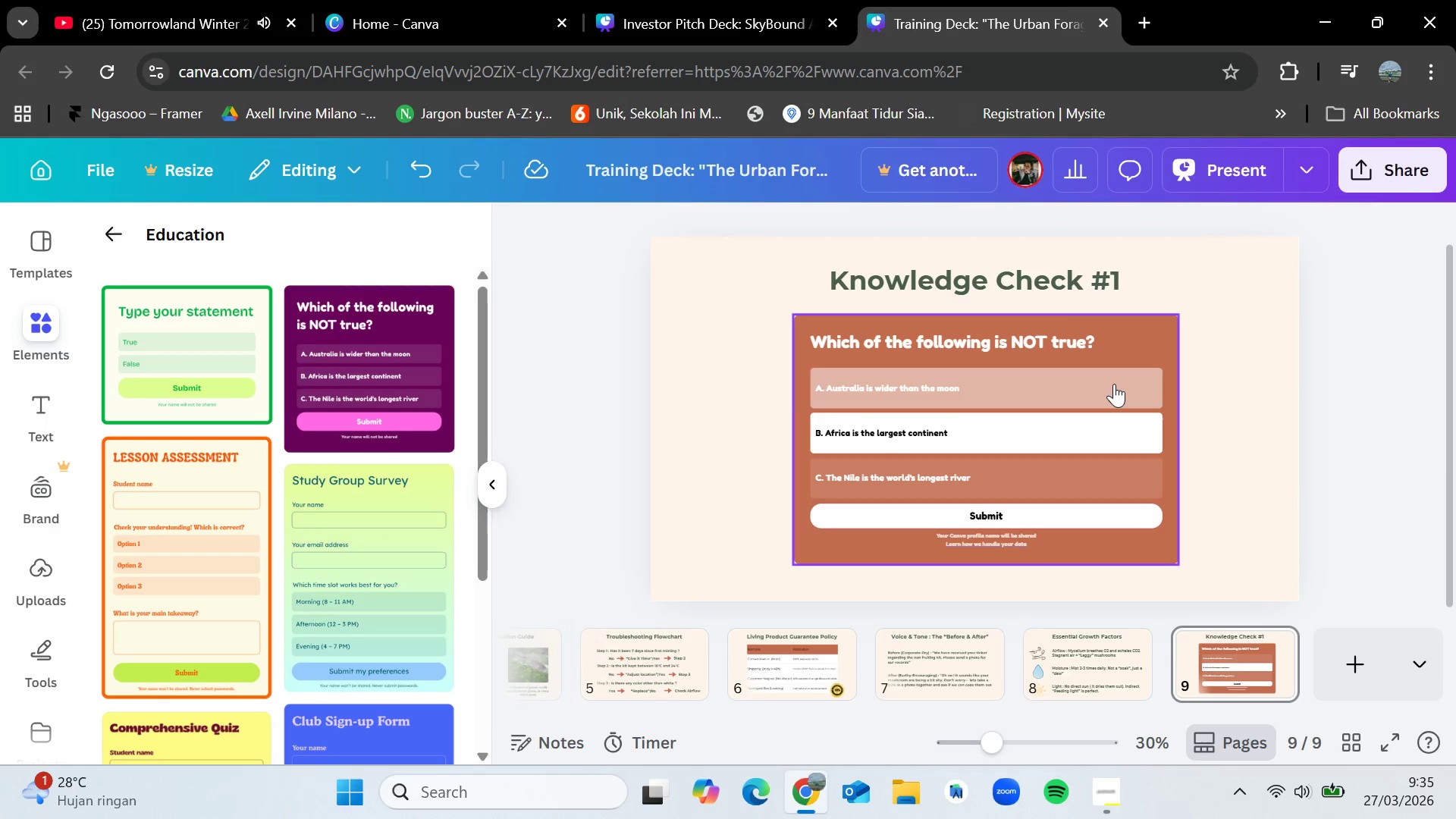 
left_click([1114, 384])
 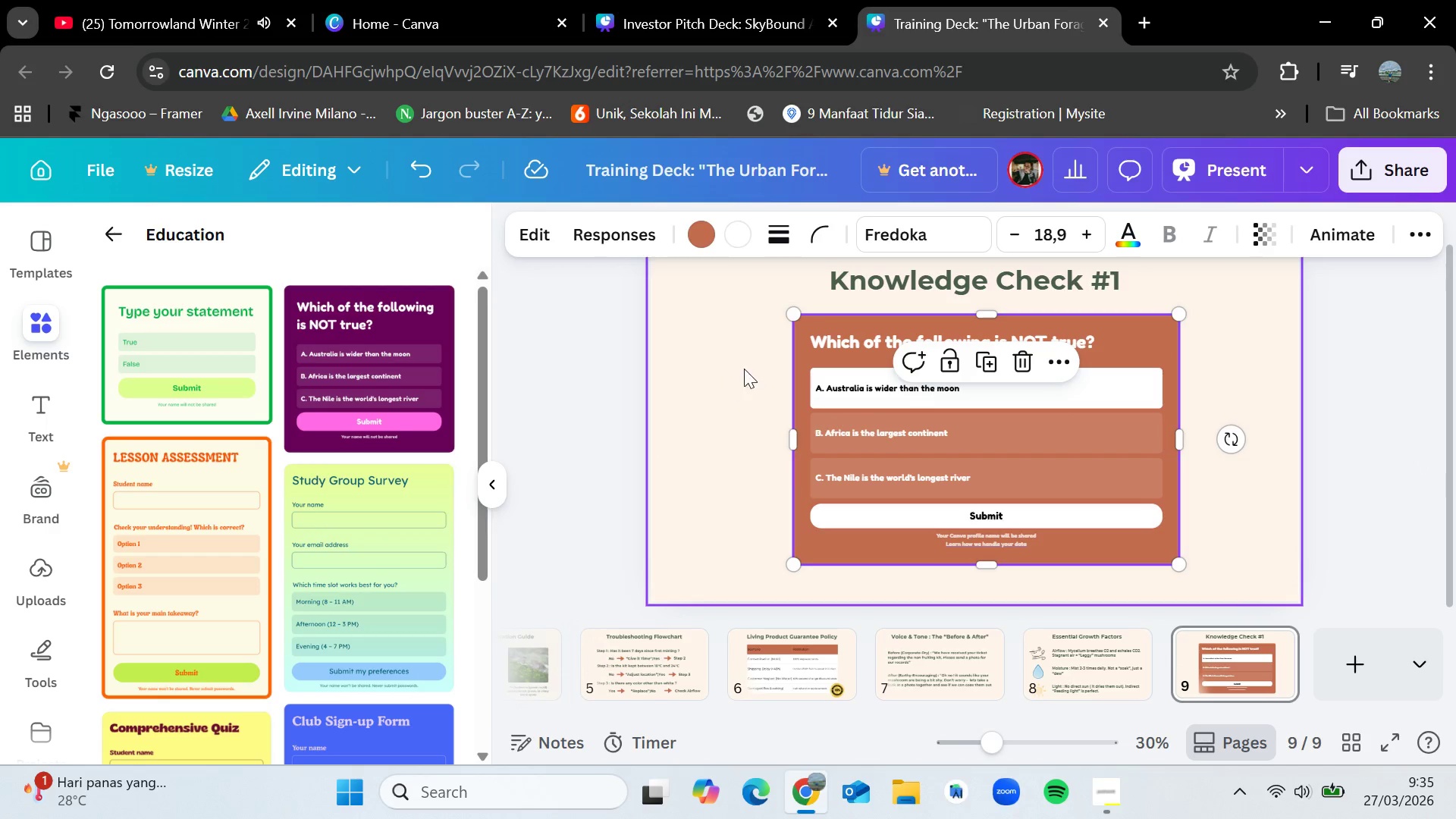 
left_click([748, 367])
 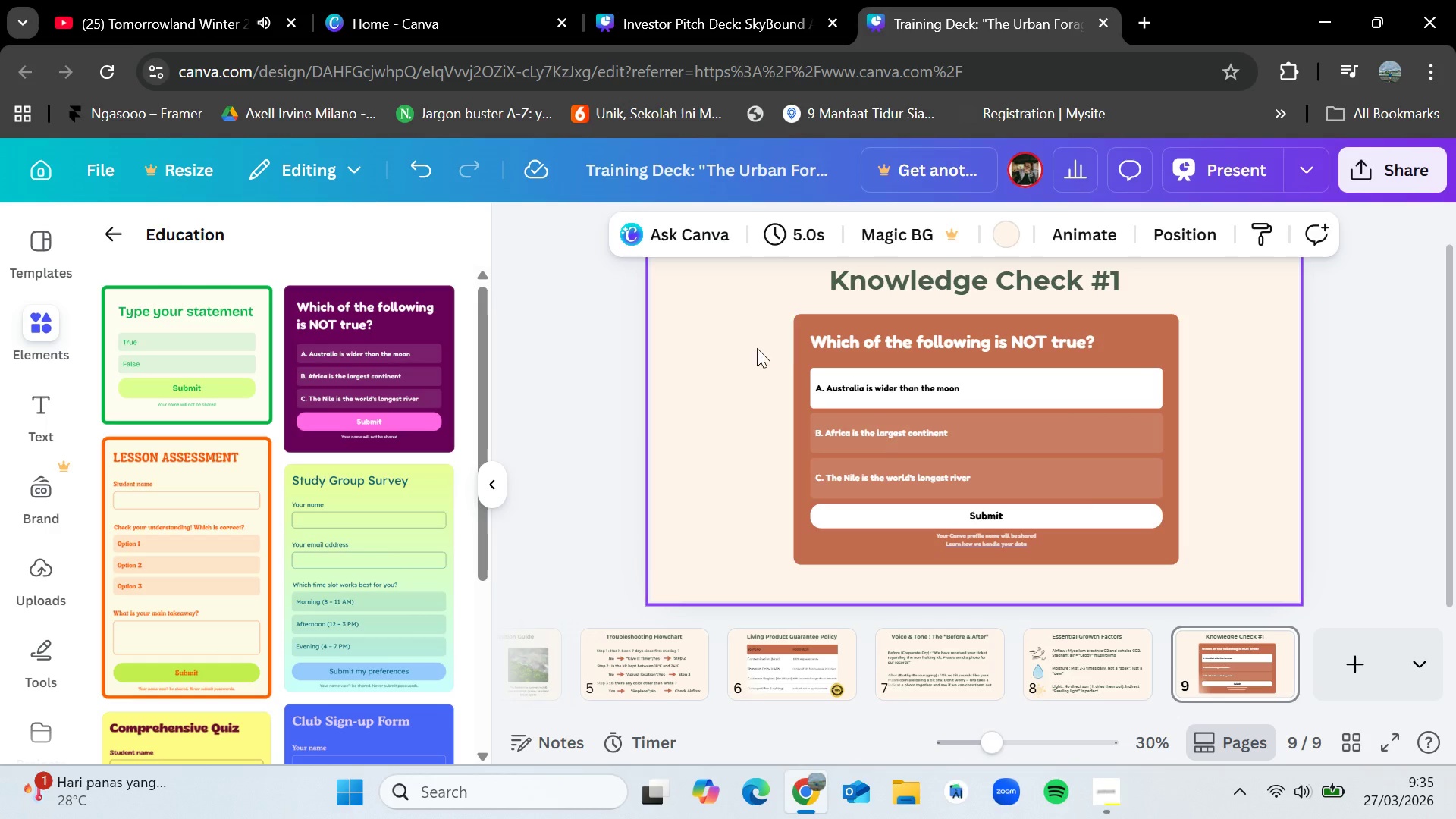 
left_click_drag(start_coordinate=[756, 348], to_coordinate=[1304, 548])
 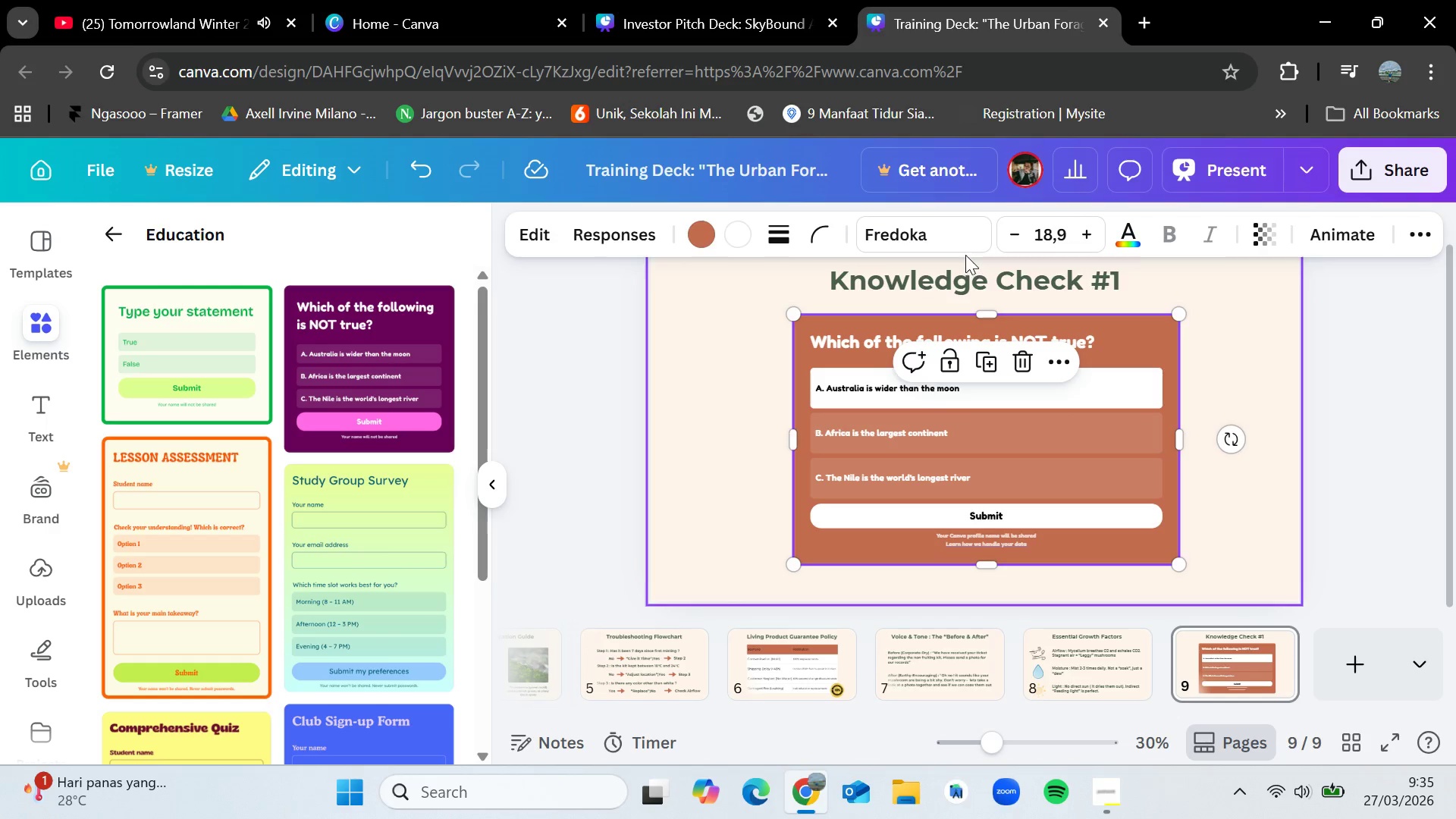 
left_click([956, 237])
 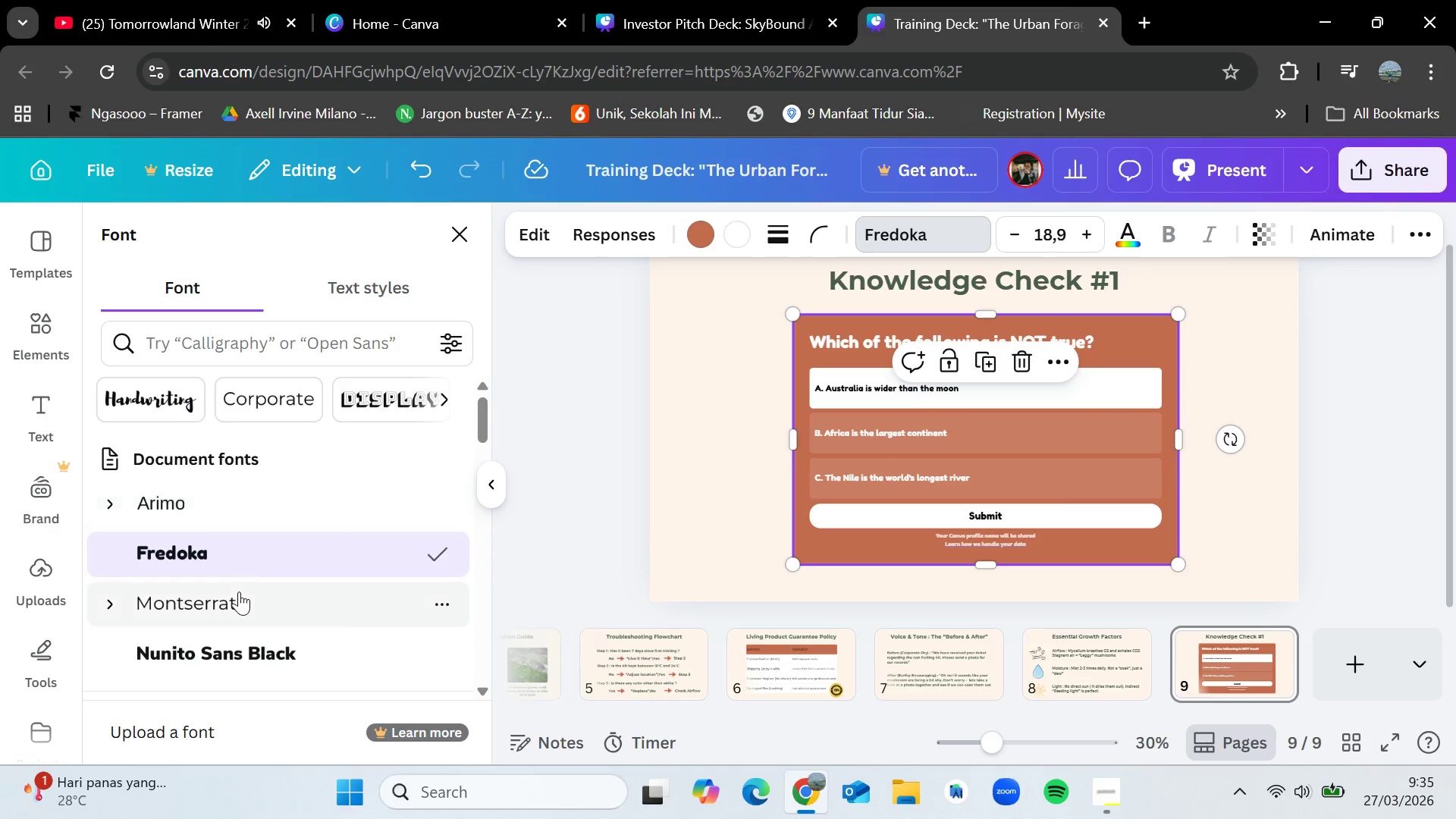 
left_click([239, 592])
 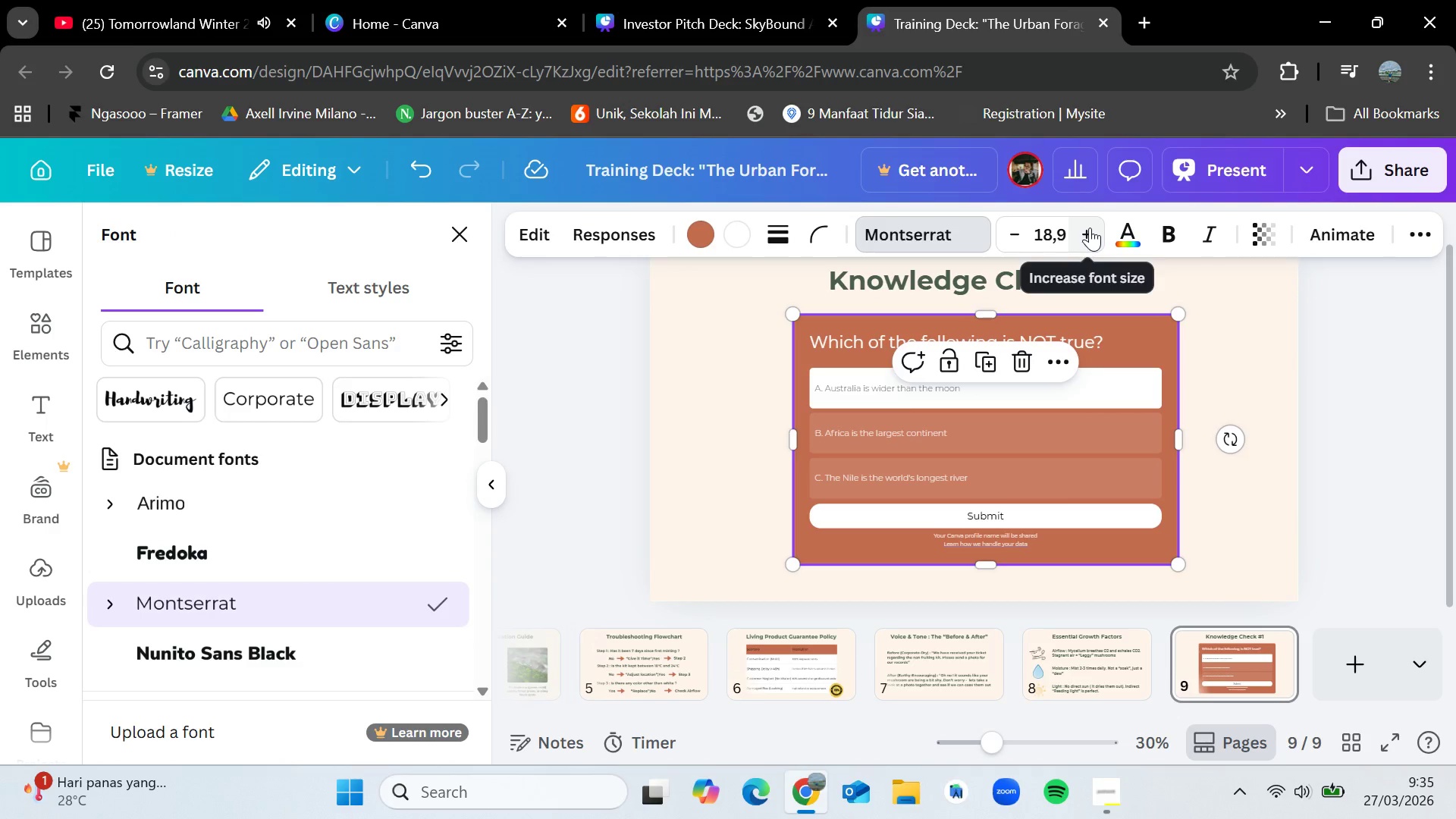 
double_click([1090, 228])
 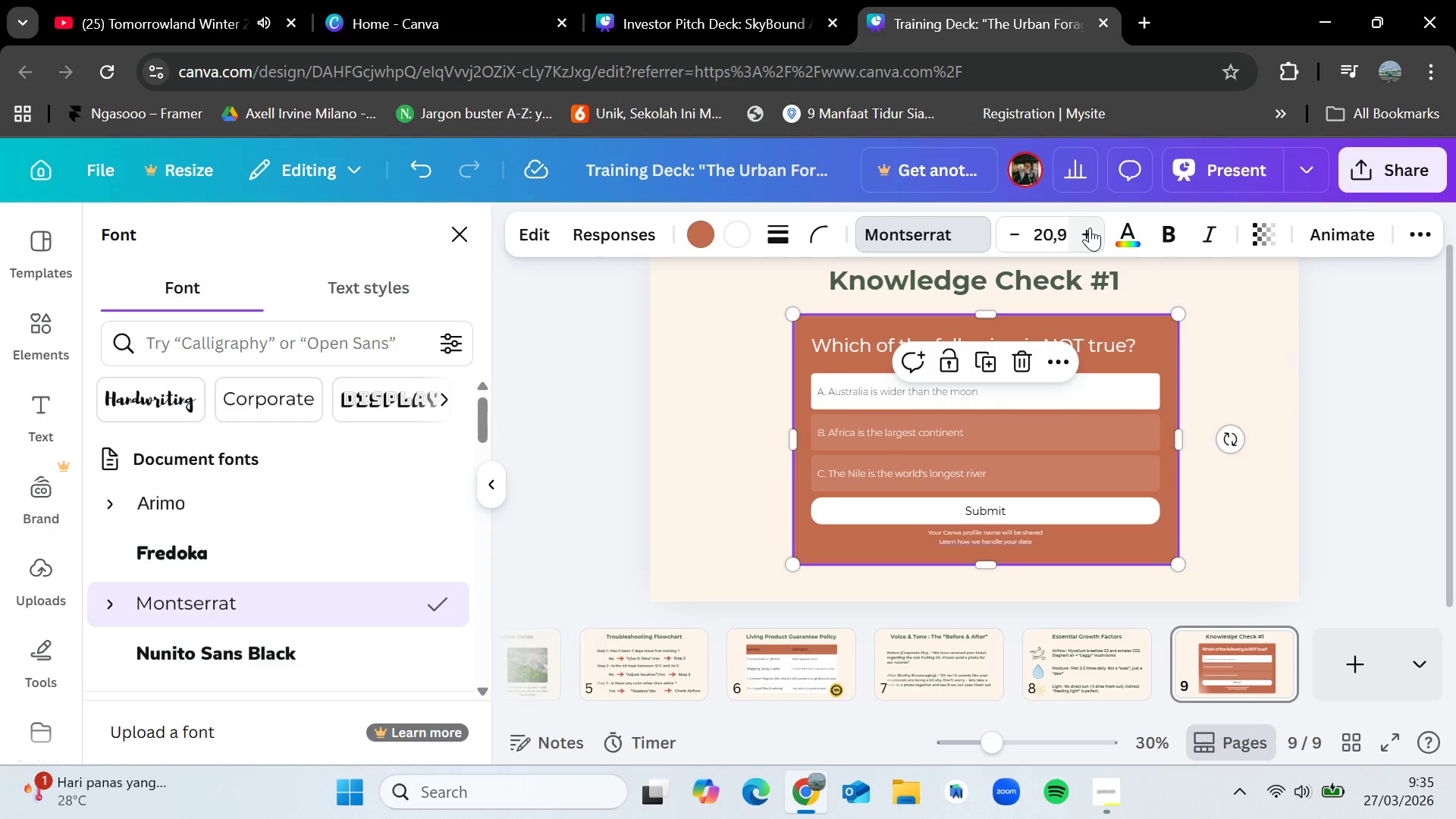 
left_click([1090, 228])
 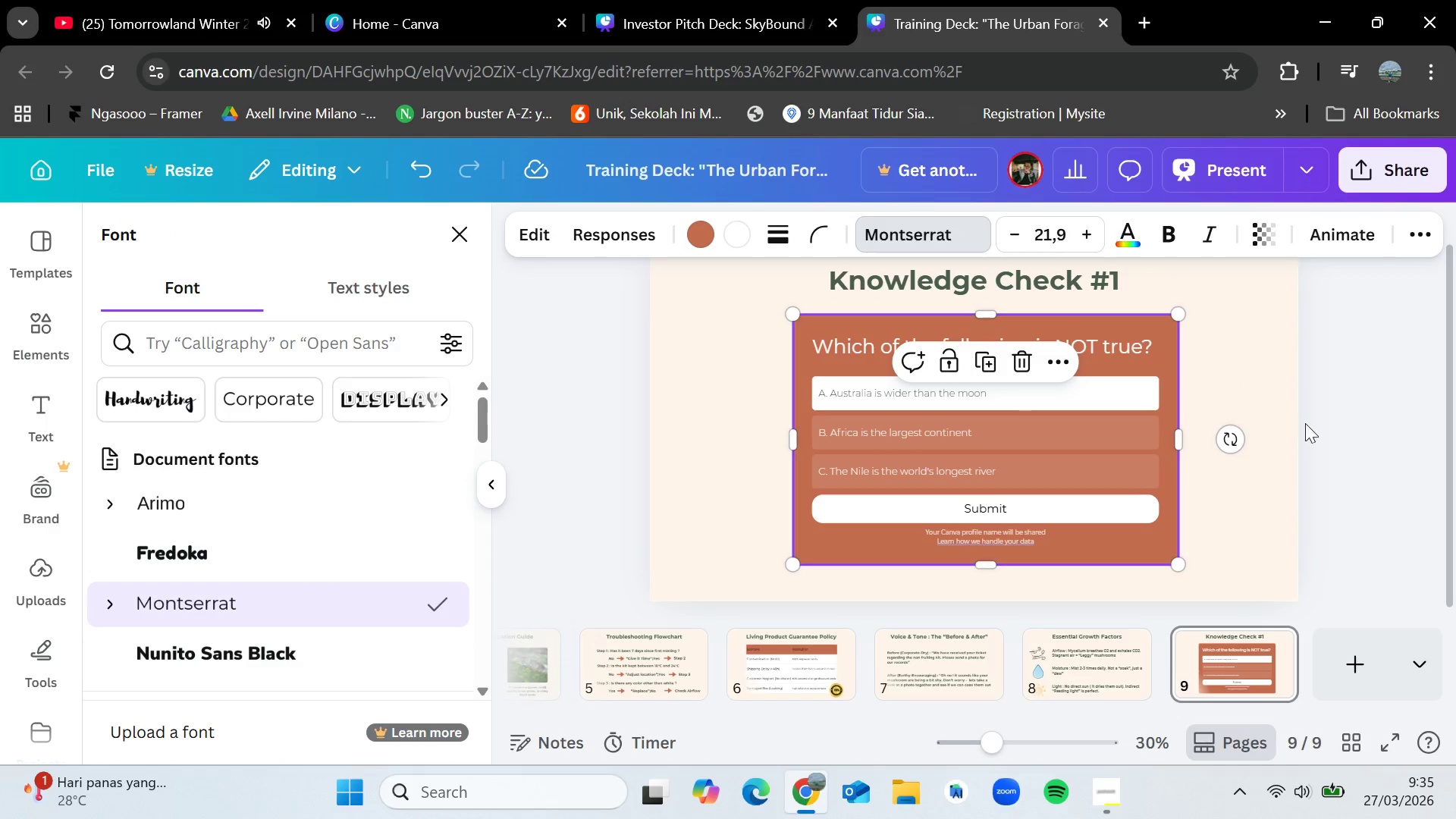 
left_click([1261, 395])
 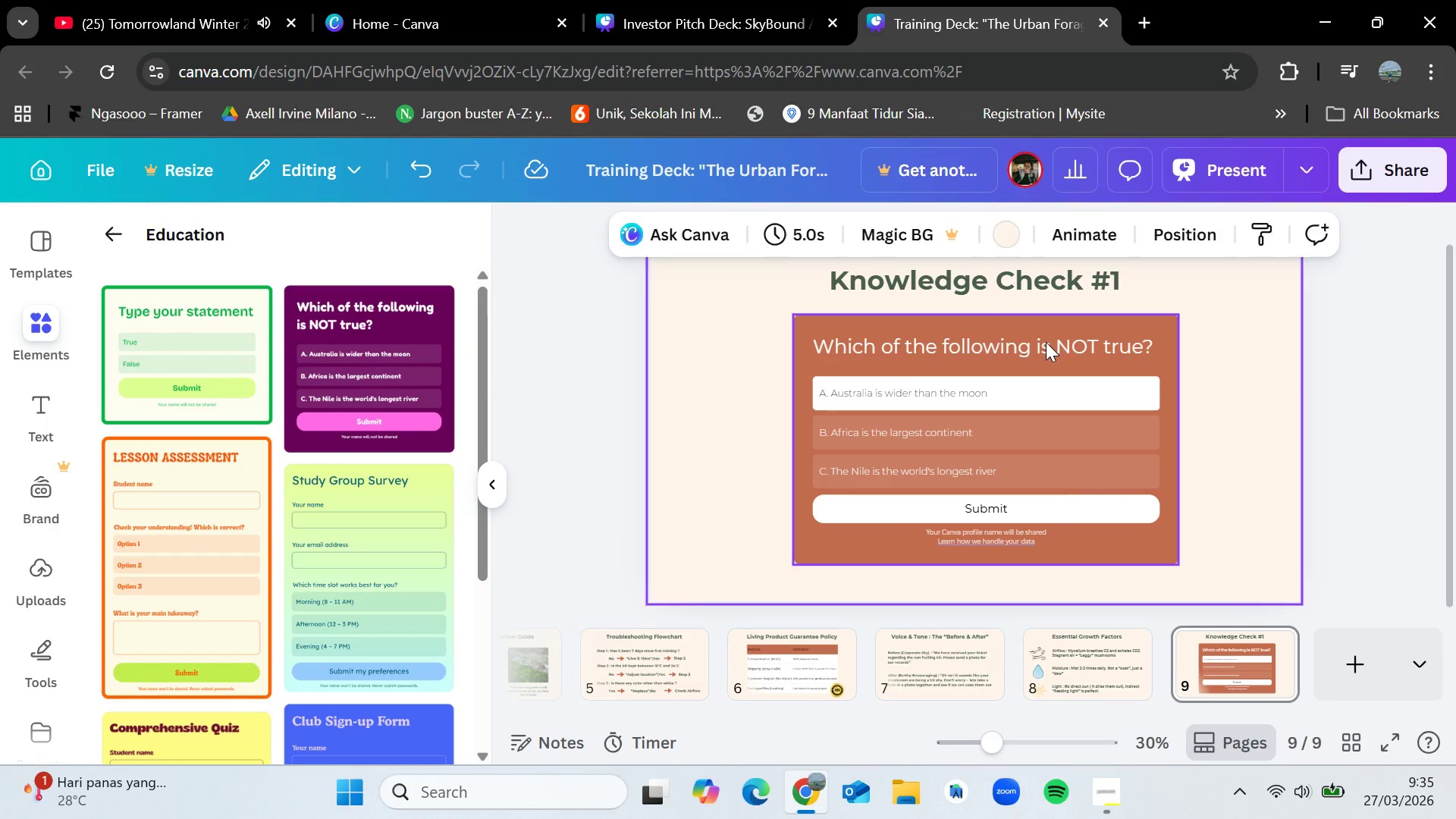 
double_click([1046, 342])
 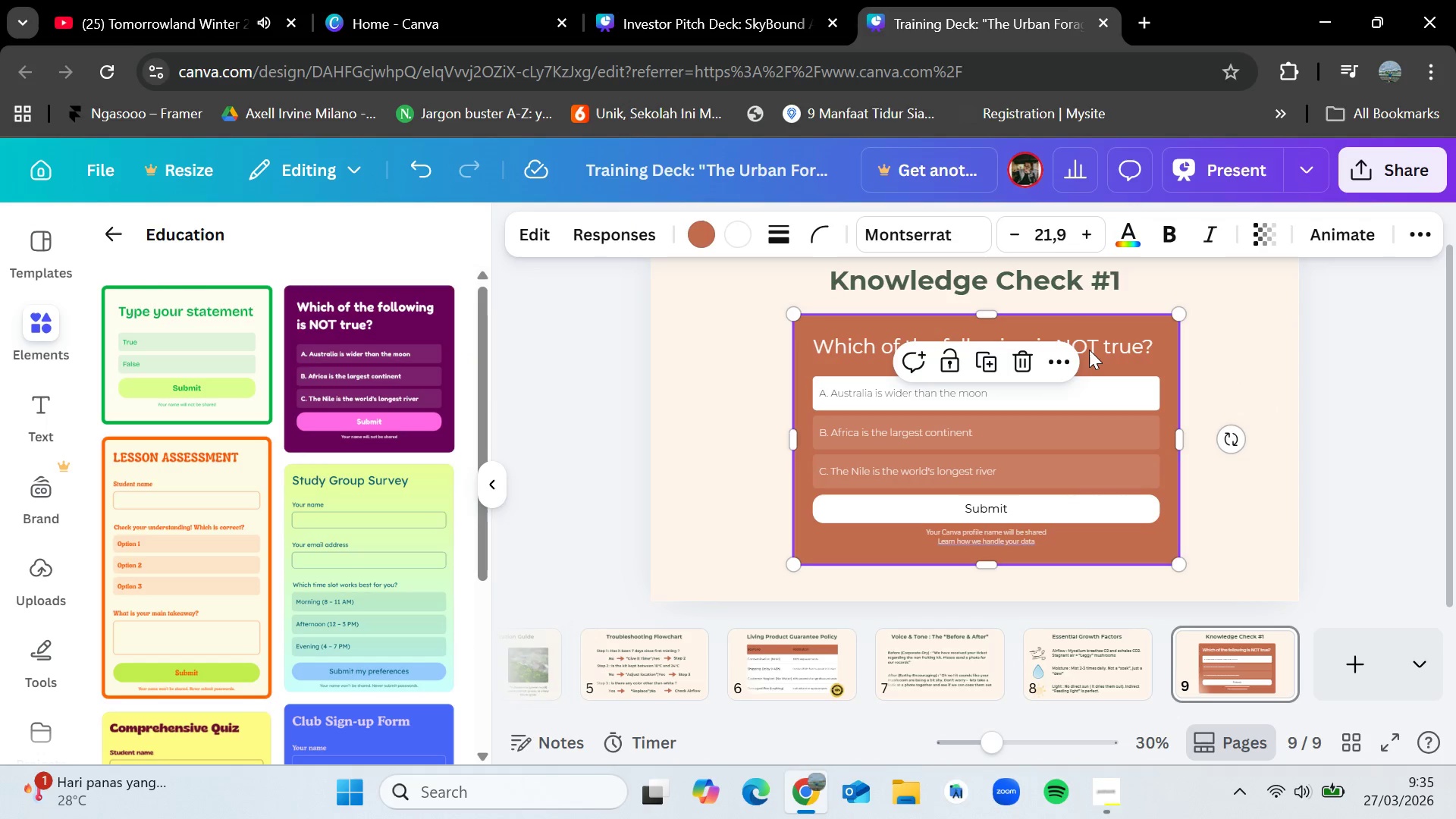 
double_click([1089, 350])
 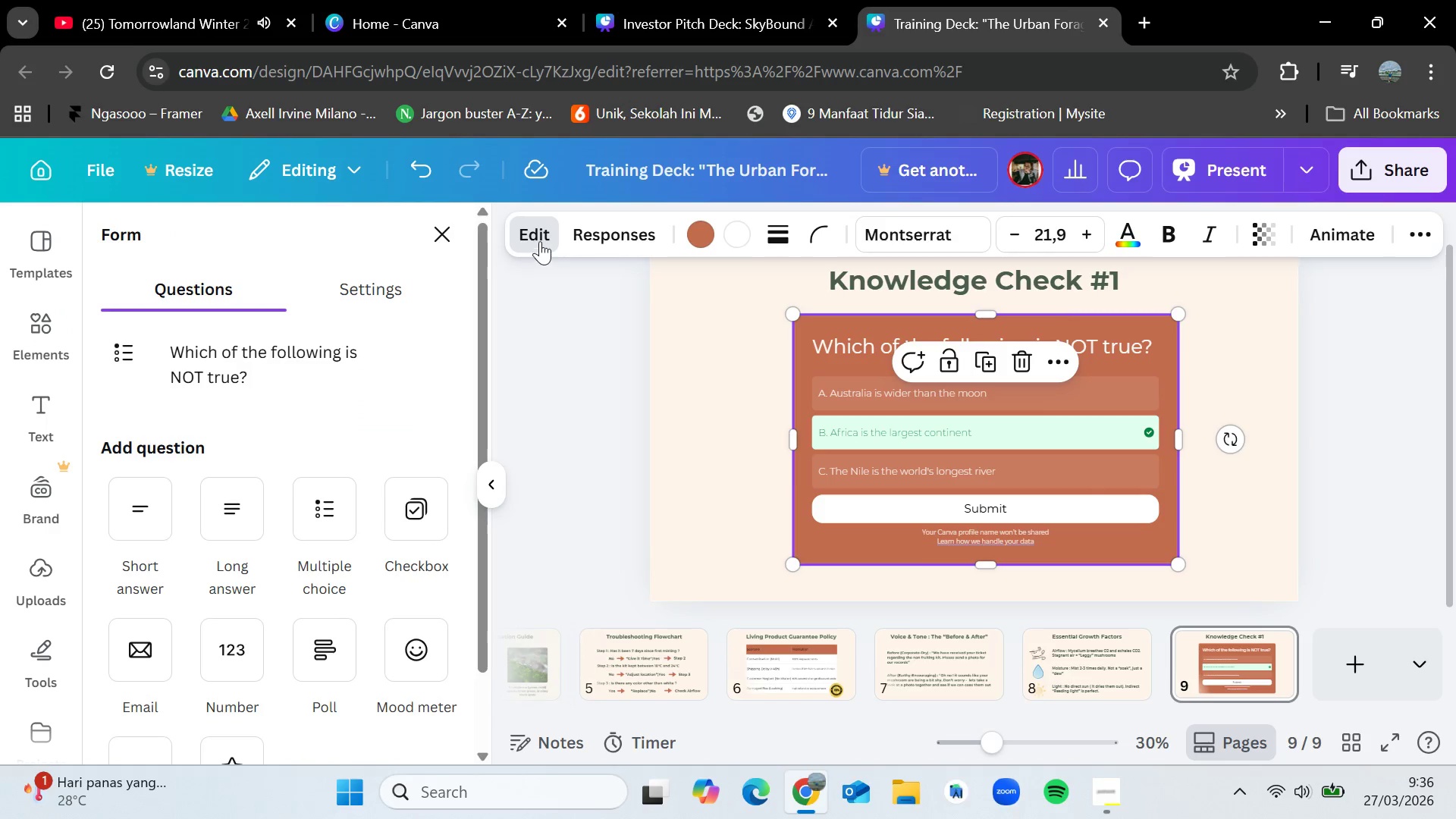 
left_click([541, 239])
 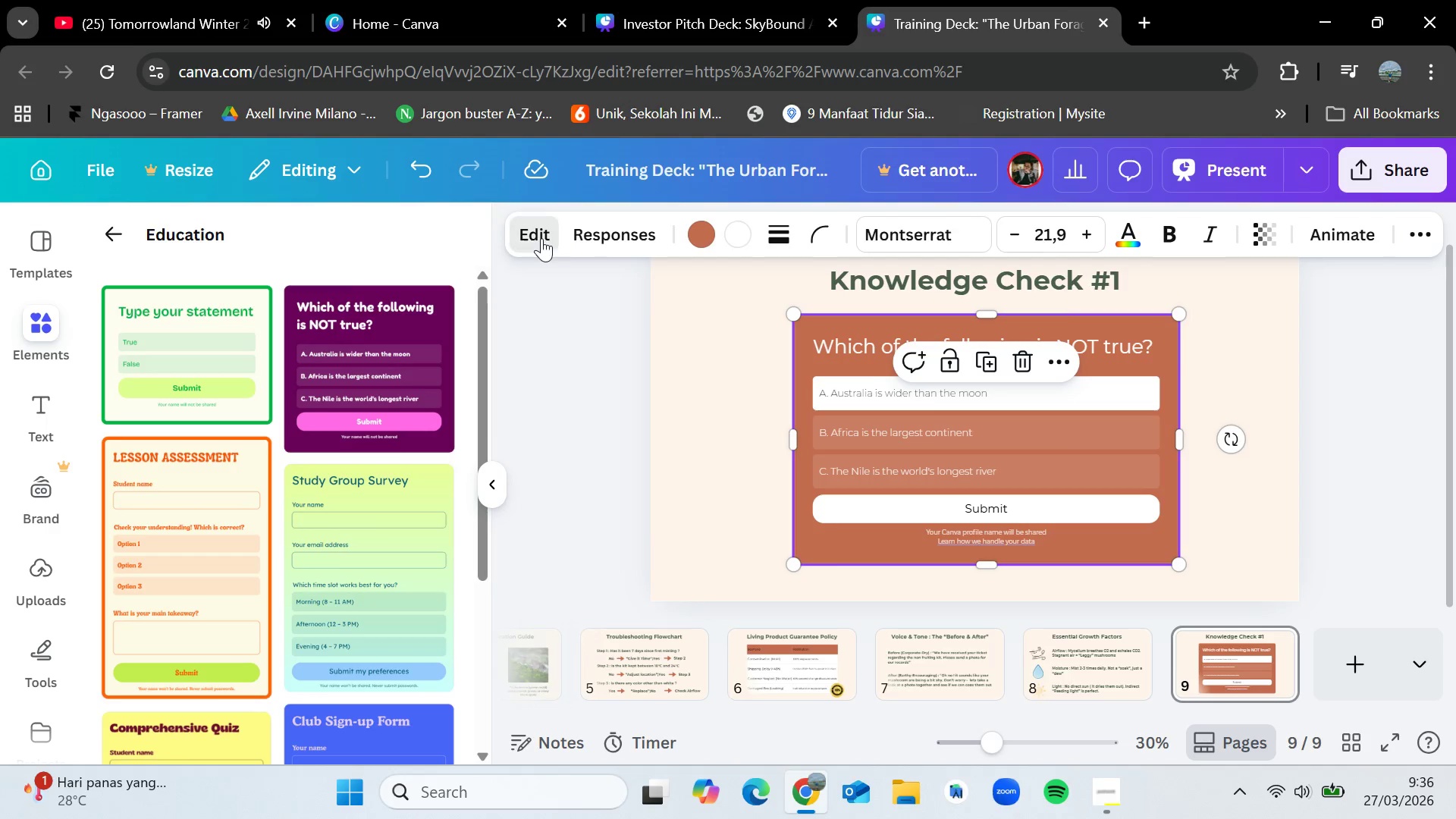 
left_click([541, 238])
 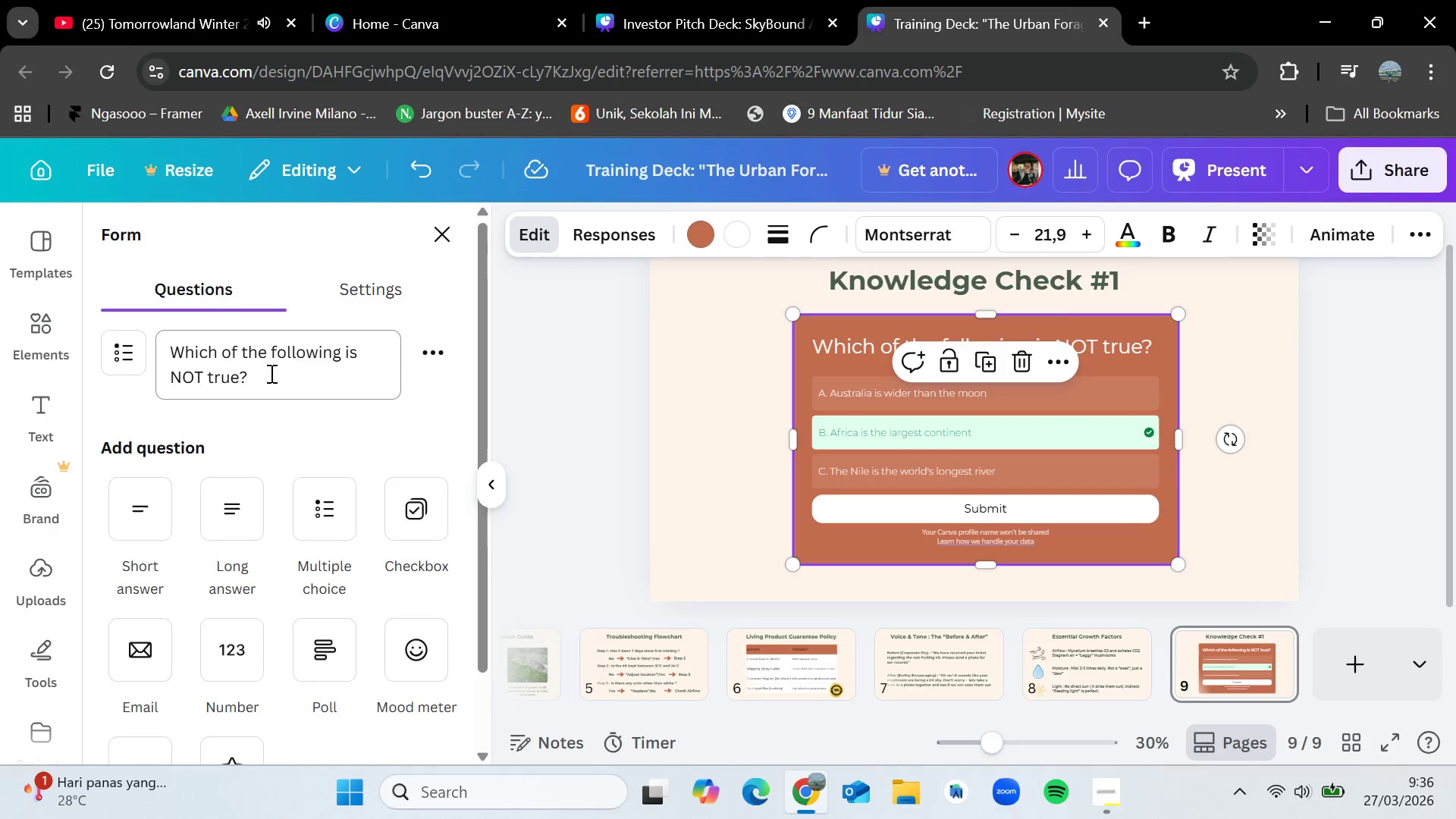 
left_click([270, 373])
 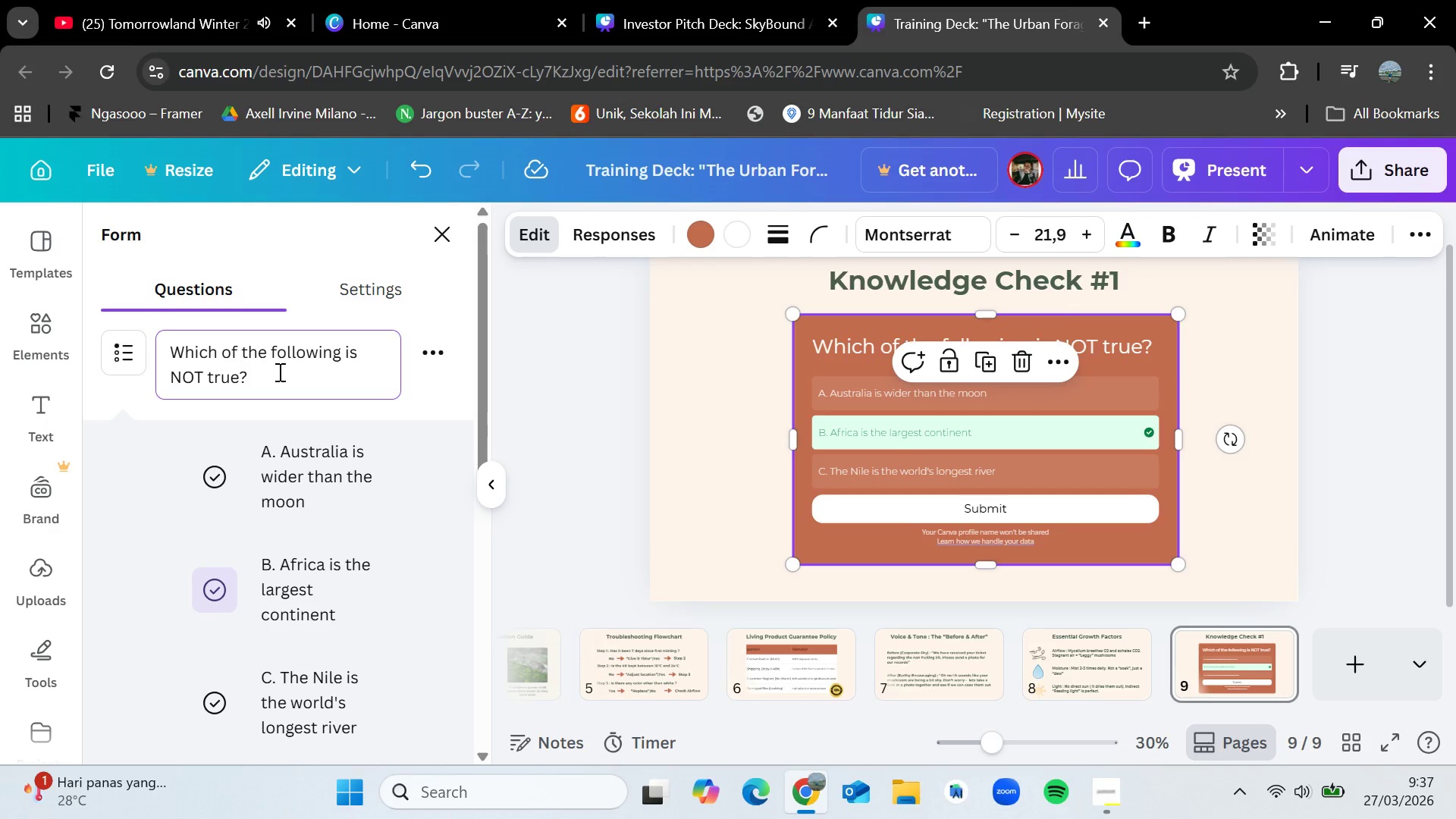 
wait(66.05)
 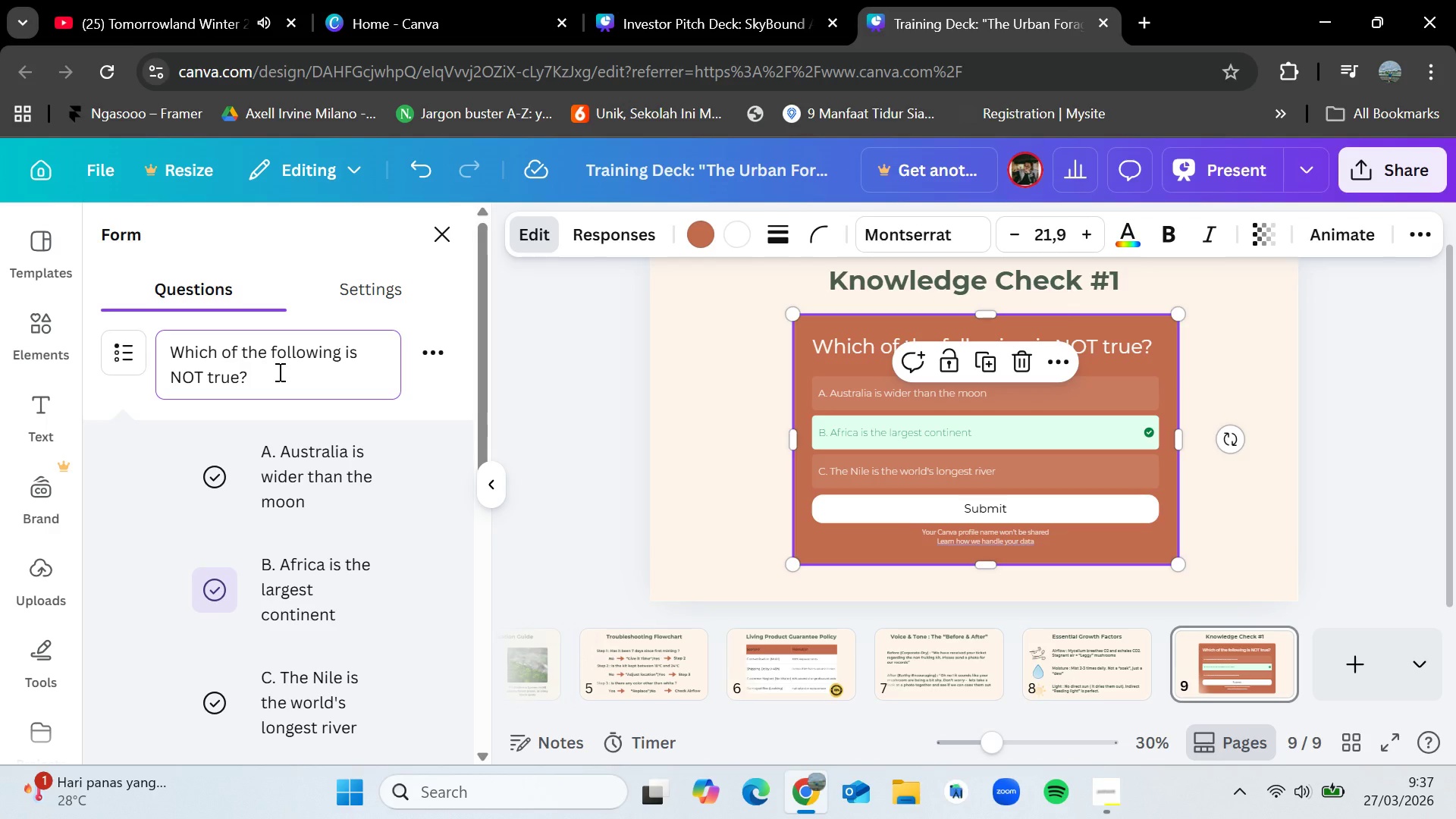 
hold_key(key=Backspace, duration=1.38)
 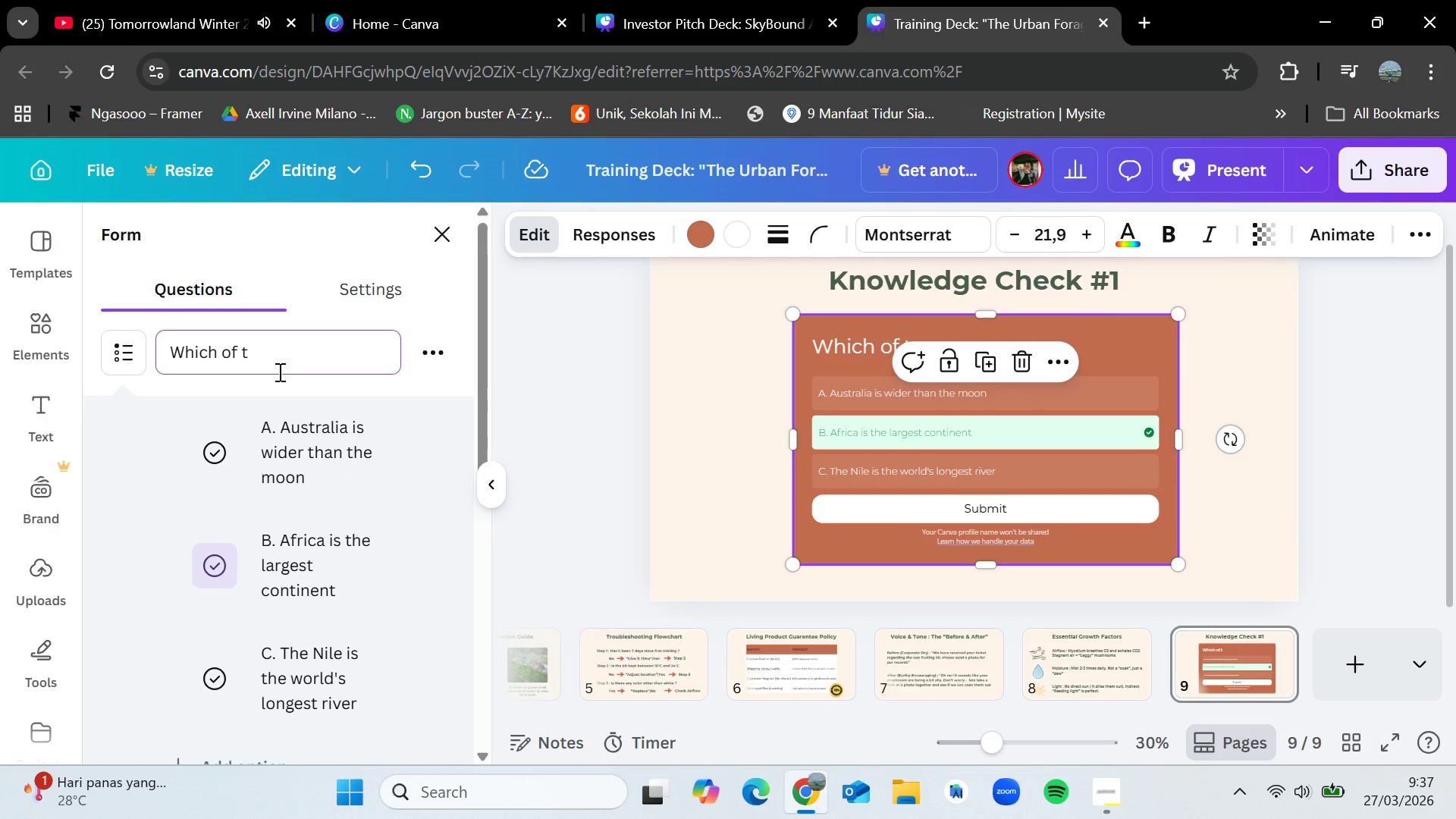 
key(Backspace)
key(Backspace)
key(Backspace)
key(Backspace)
key(Backspace)
type(A customer is upset ve)
key(Backspace)
key(Backspace)
type(because their kit smells "earthy like a forest floow)
key(Backspace)
type(r")
 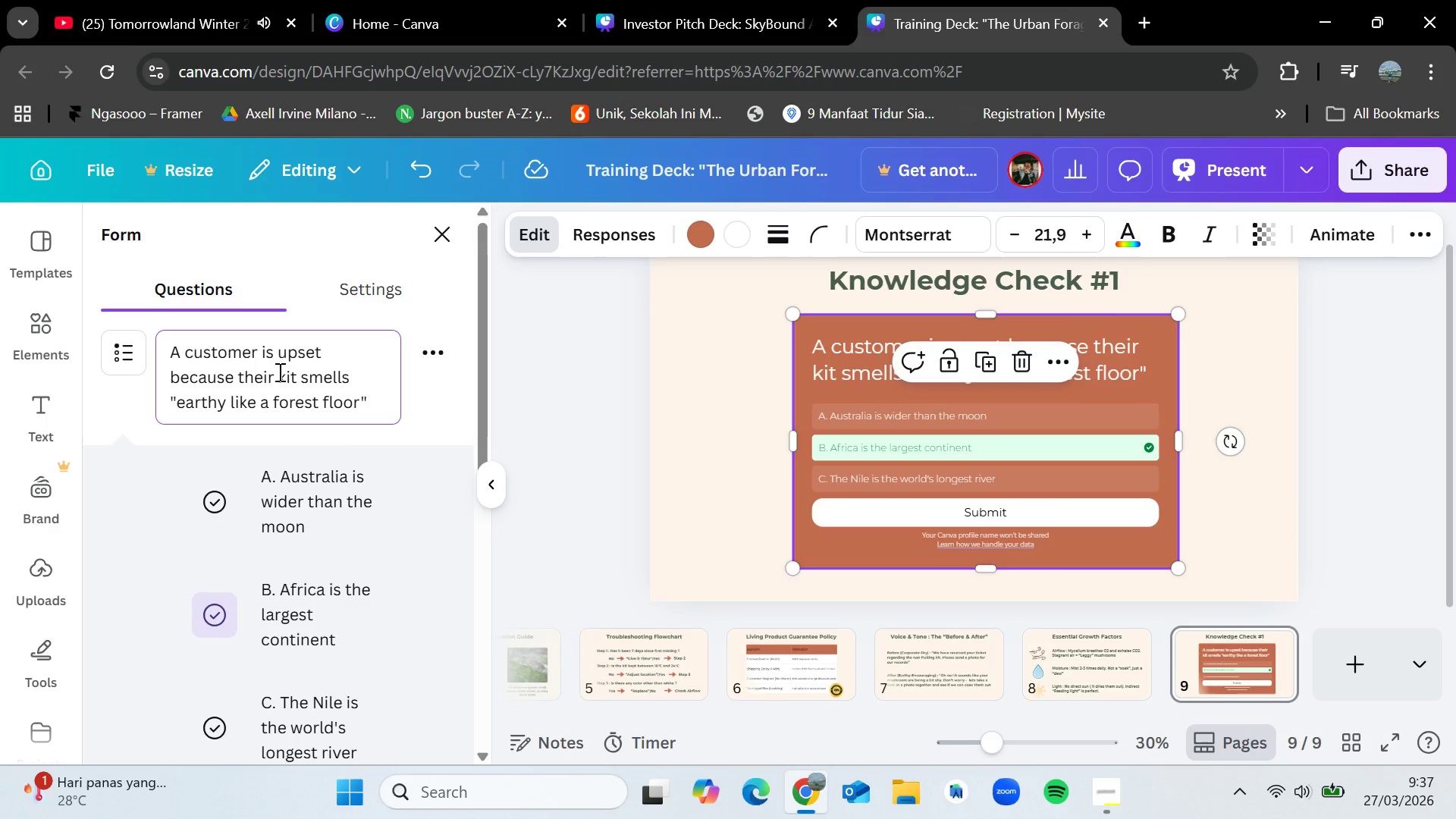 
wait(6.69)
 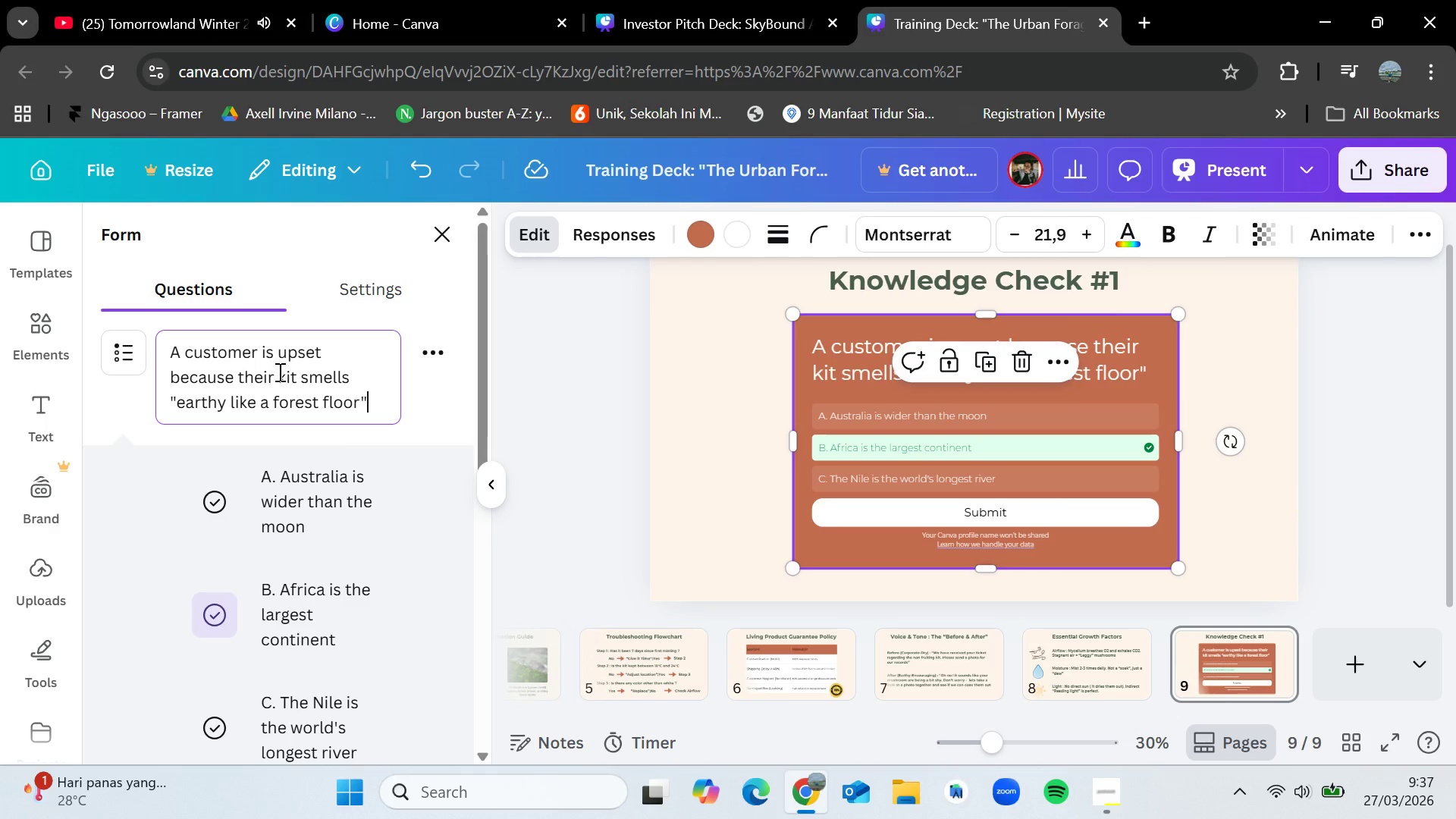 
left_click([326, 493])
 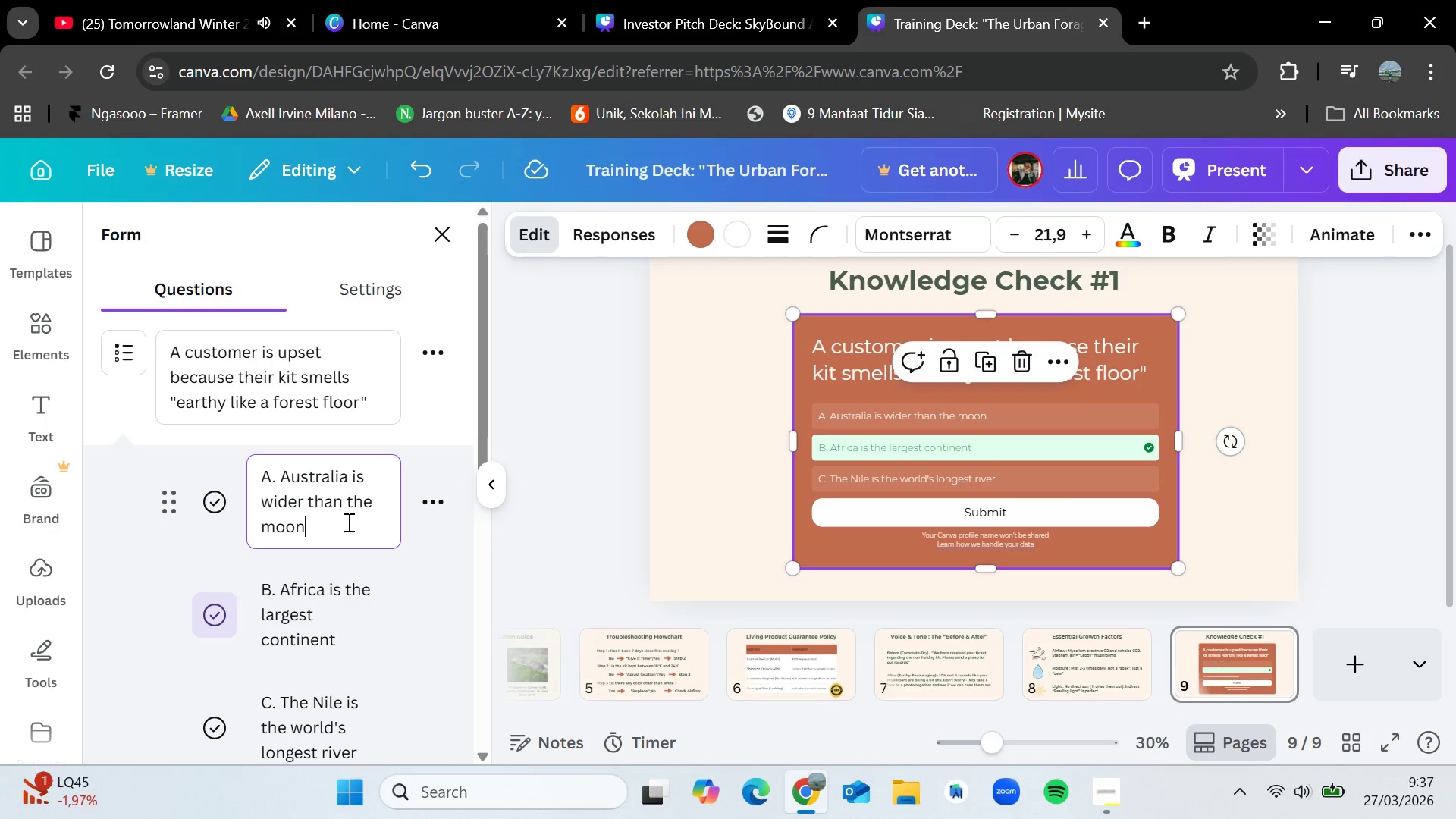 
left_click_drag(start_coordinate=[347, 521], to_coordinate=[263, 473])
 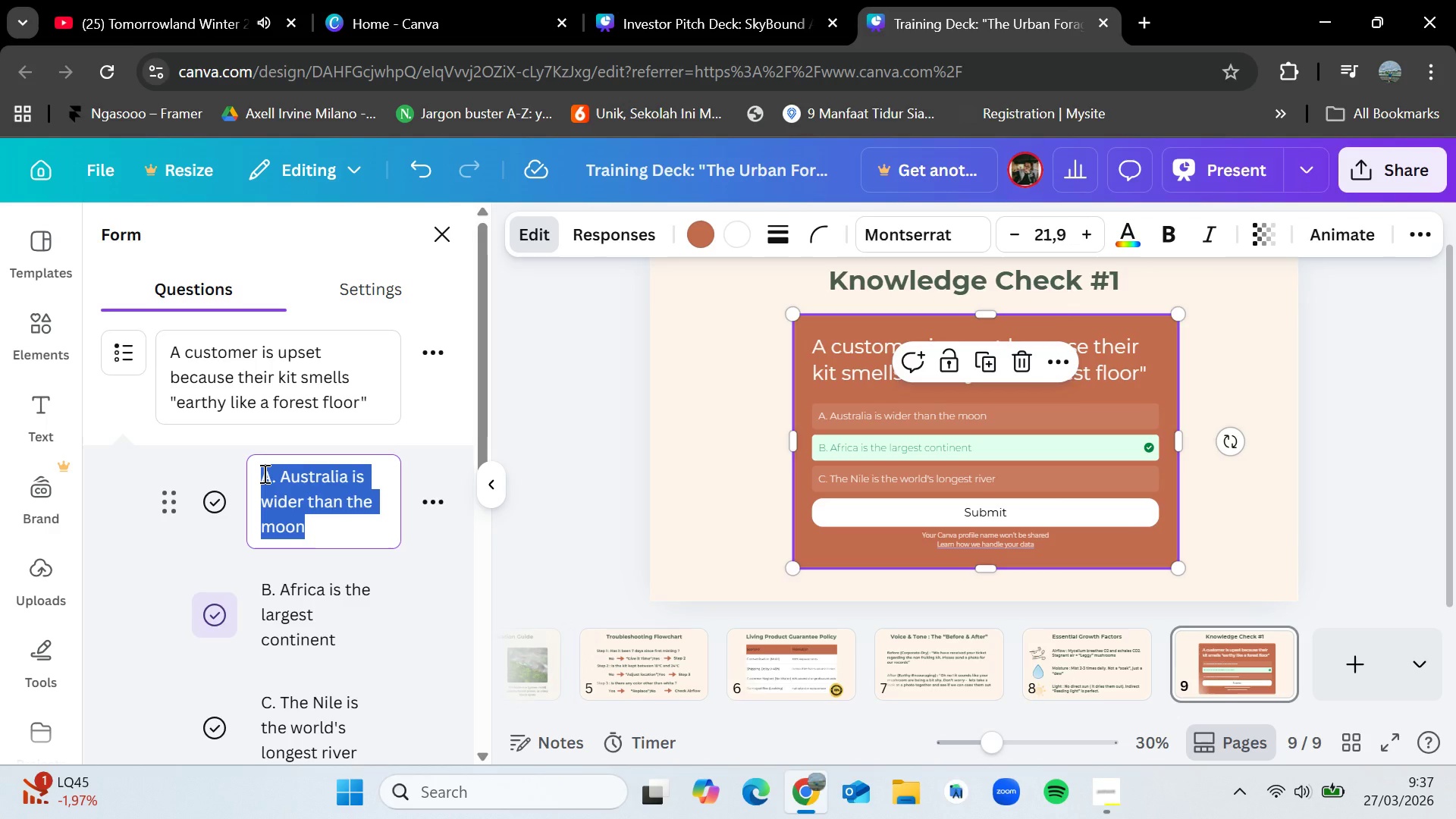 
wait(5.98)
 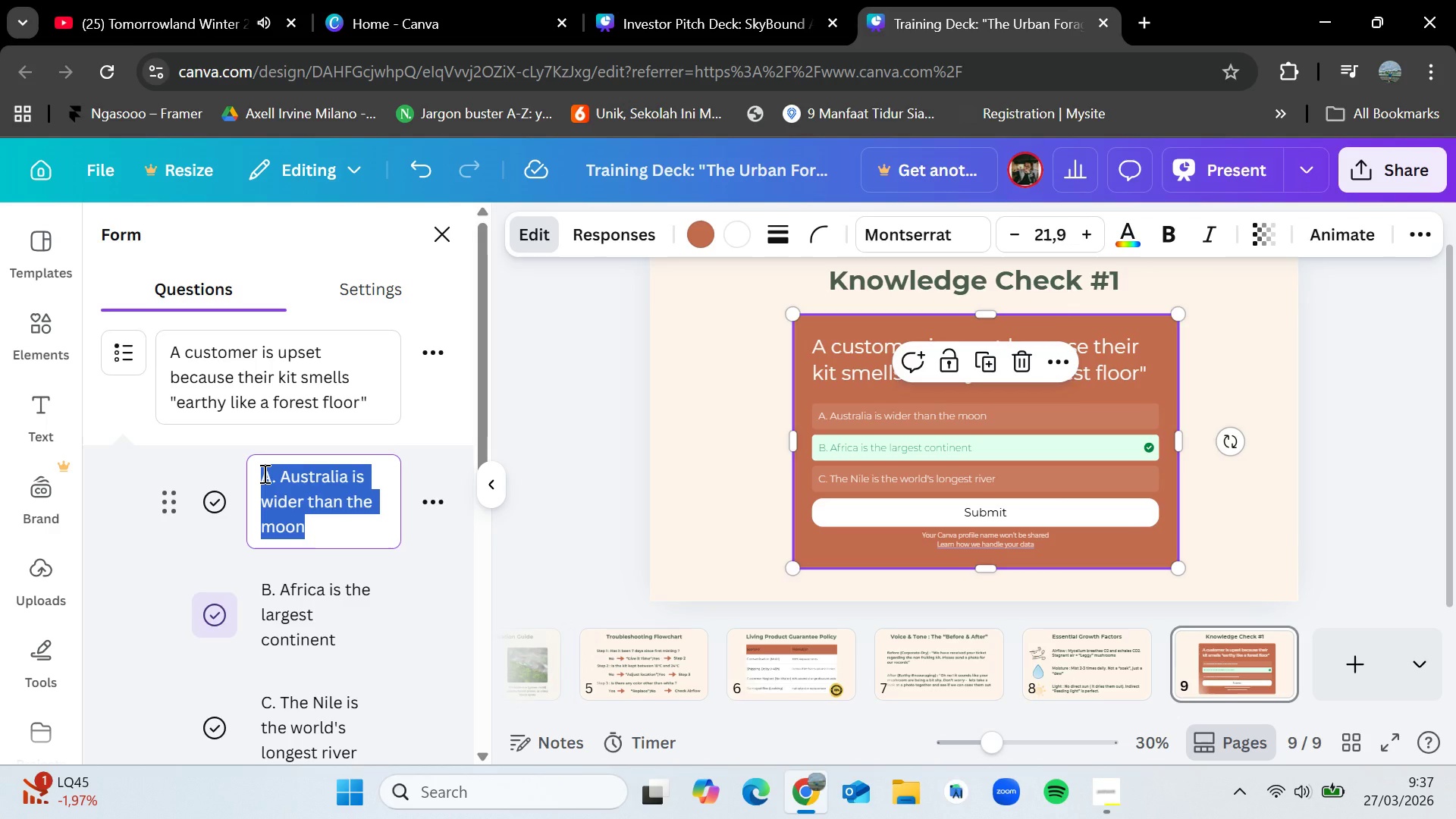 
key(Backspace)
type(Its)
key(Backspace)
type('s rotting,refunf them)
key(Backspace)
key(Backspace)
key(Backspace)
key(Backspace)
key(Backspace)
key(Backspace)
type(d them)
 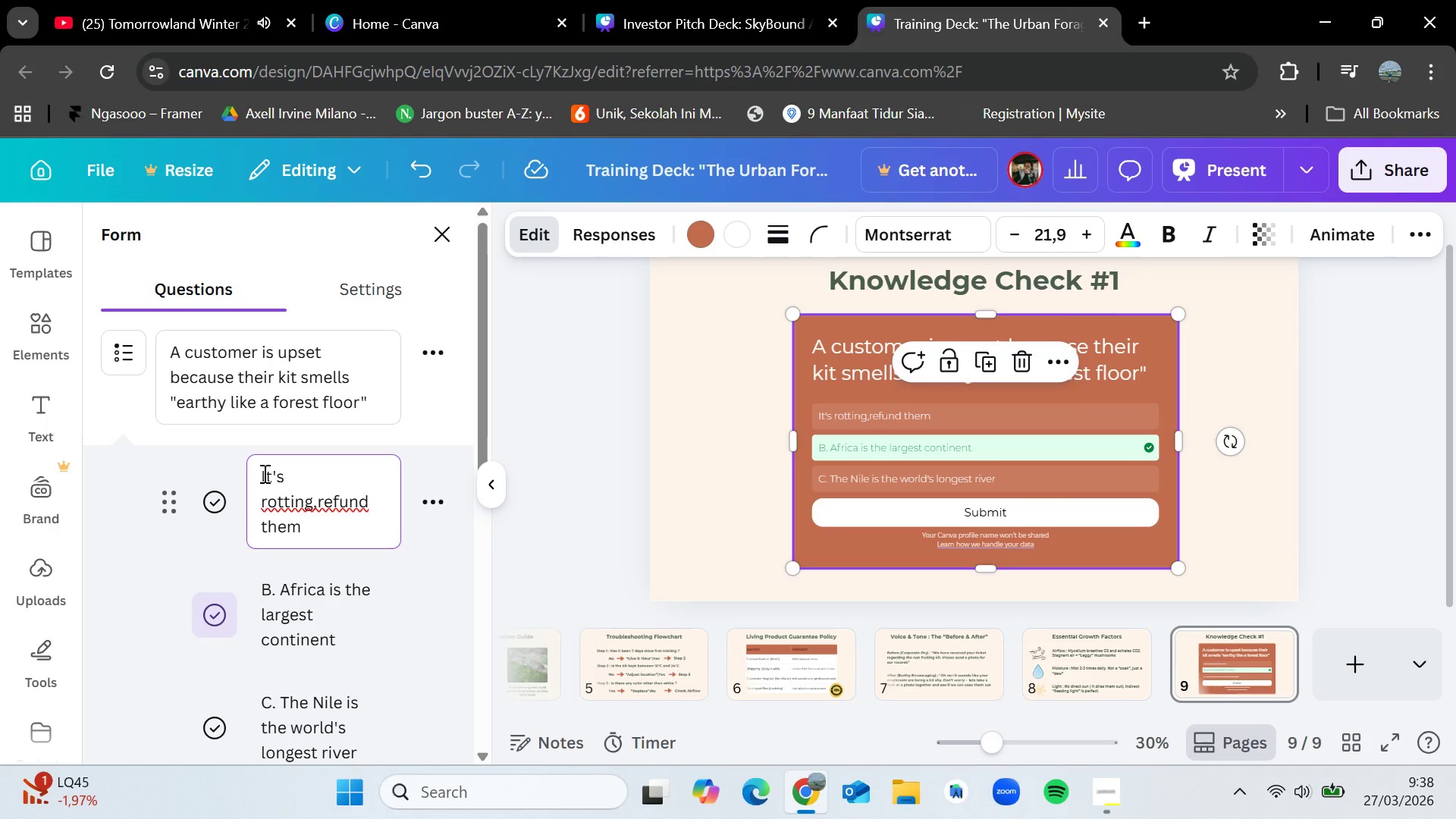 
left_click([318, 500])
 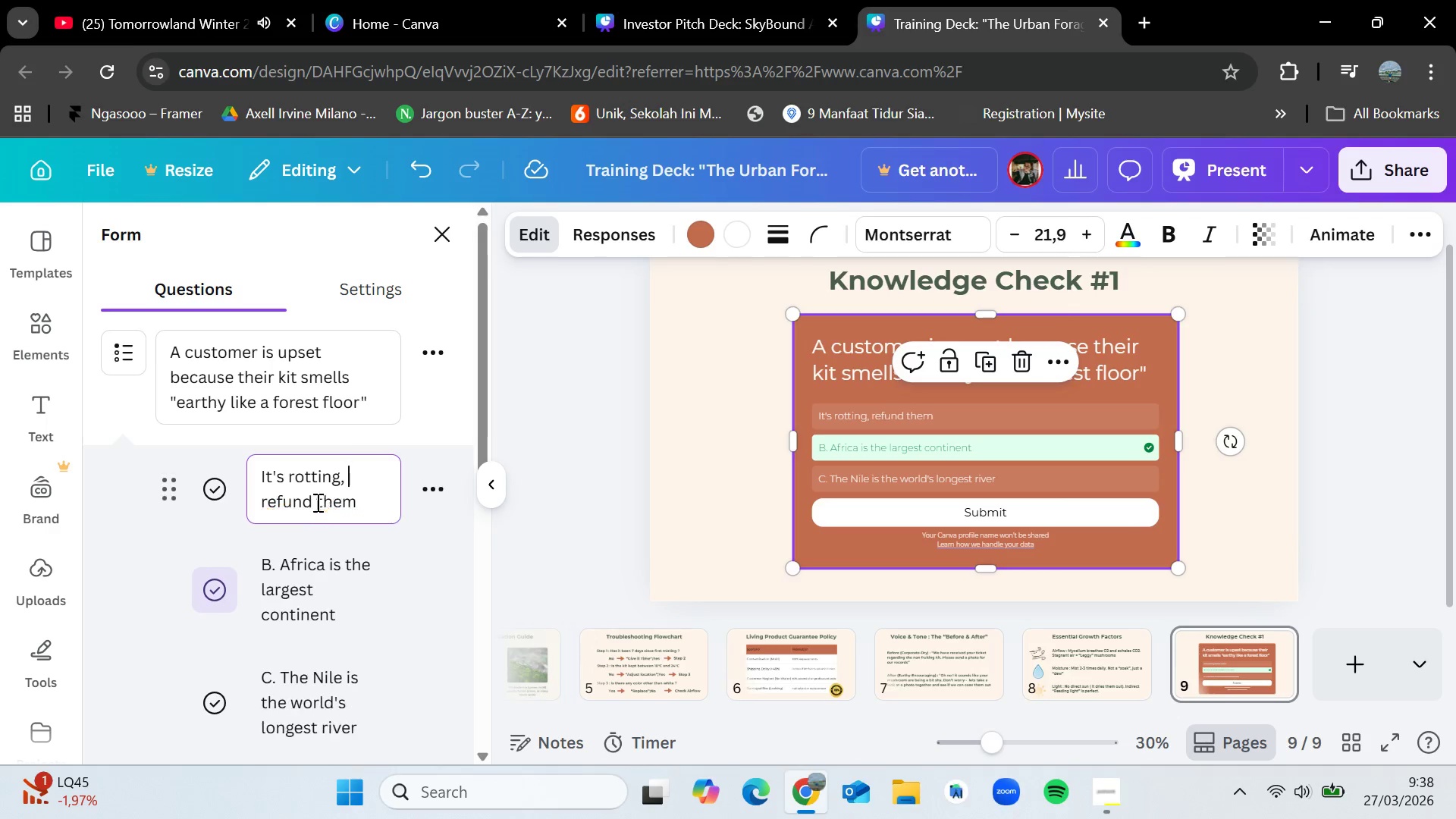 
key(Space)
 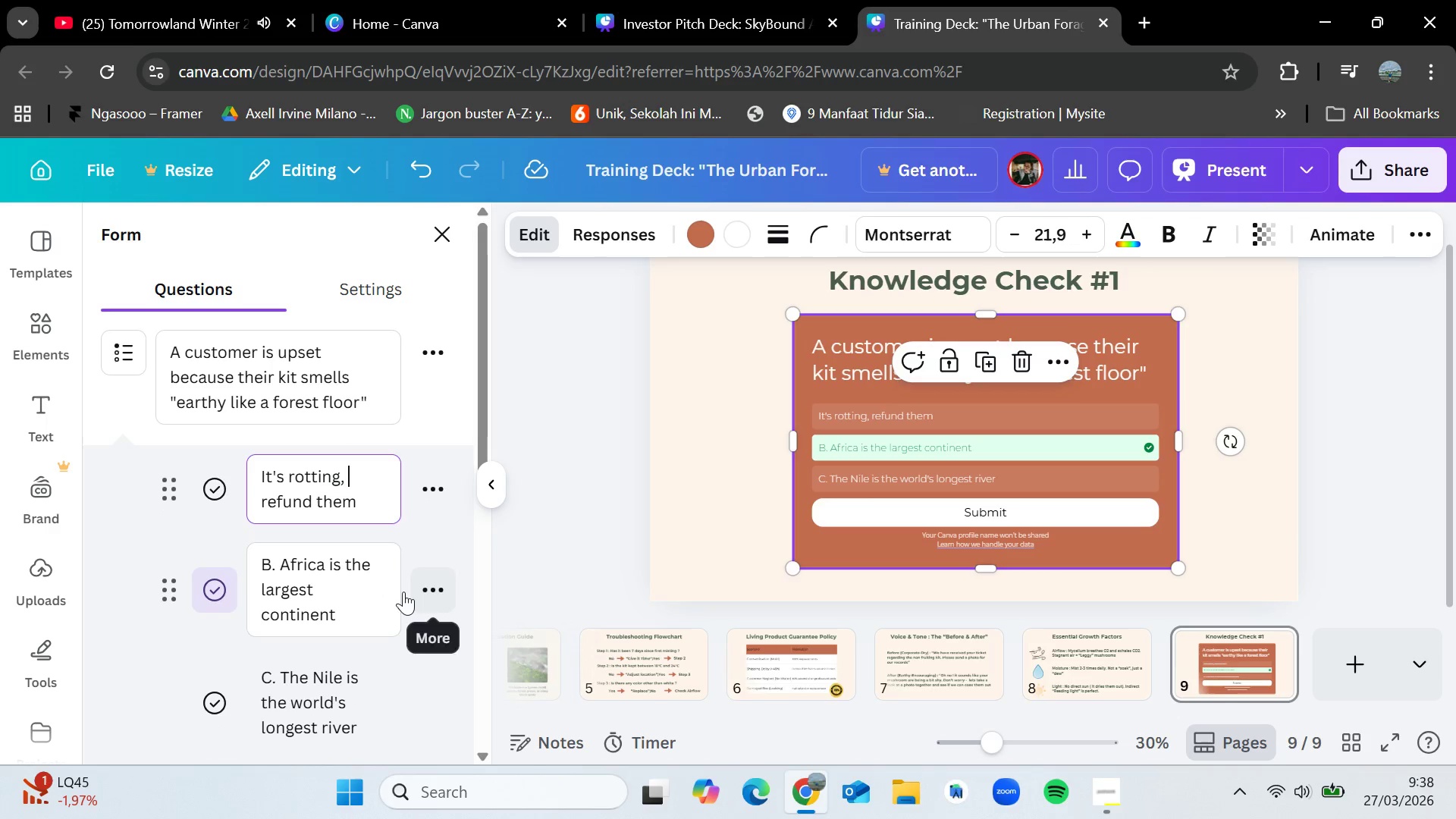 
left_click([358, 617])
 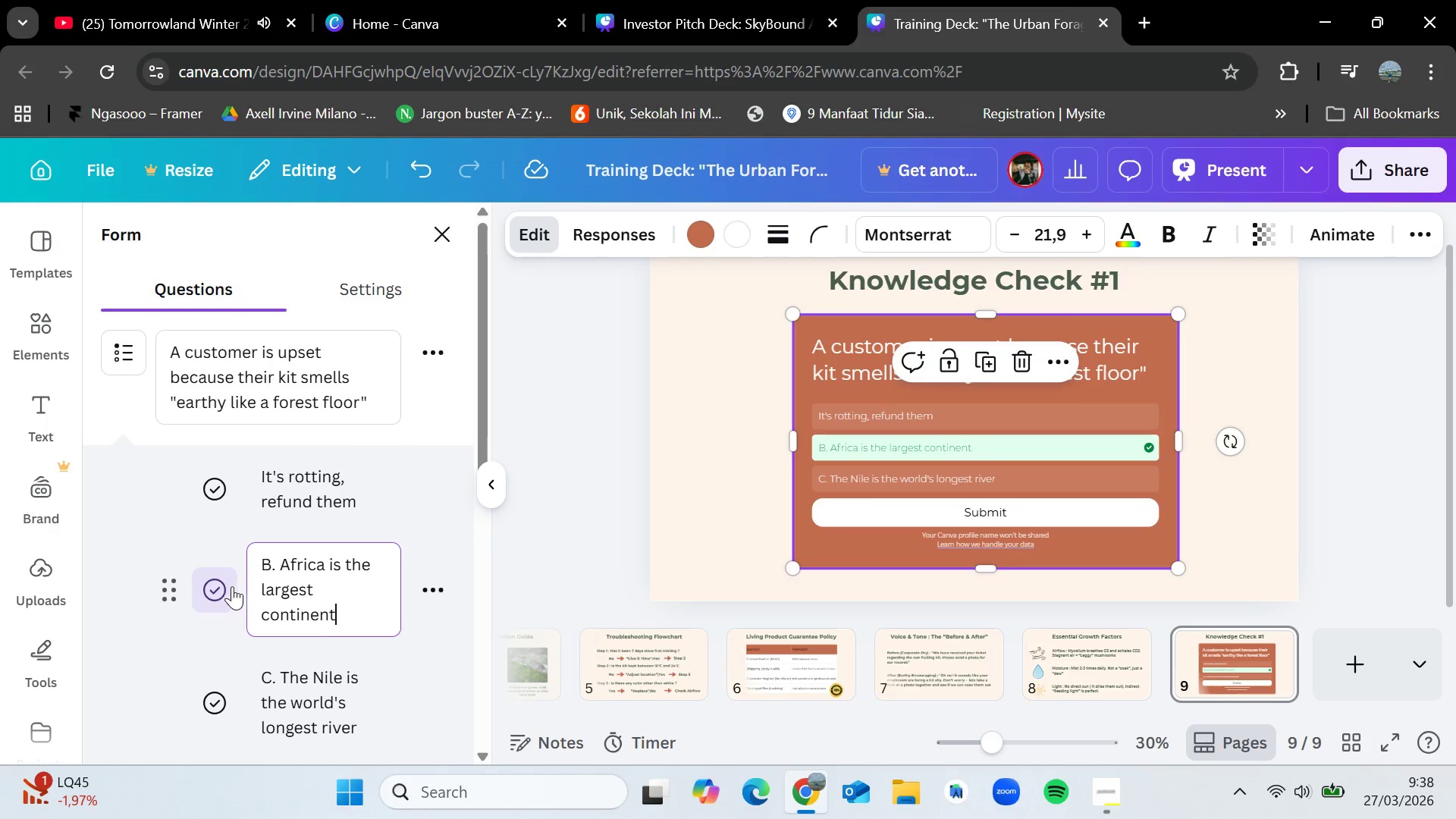 
left_click([227, 589])
 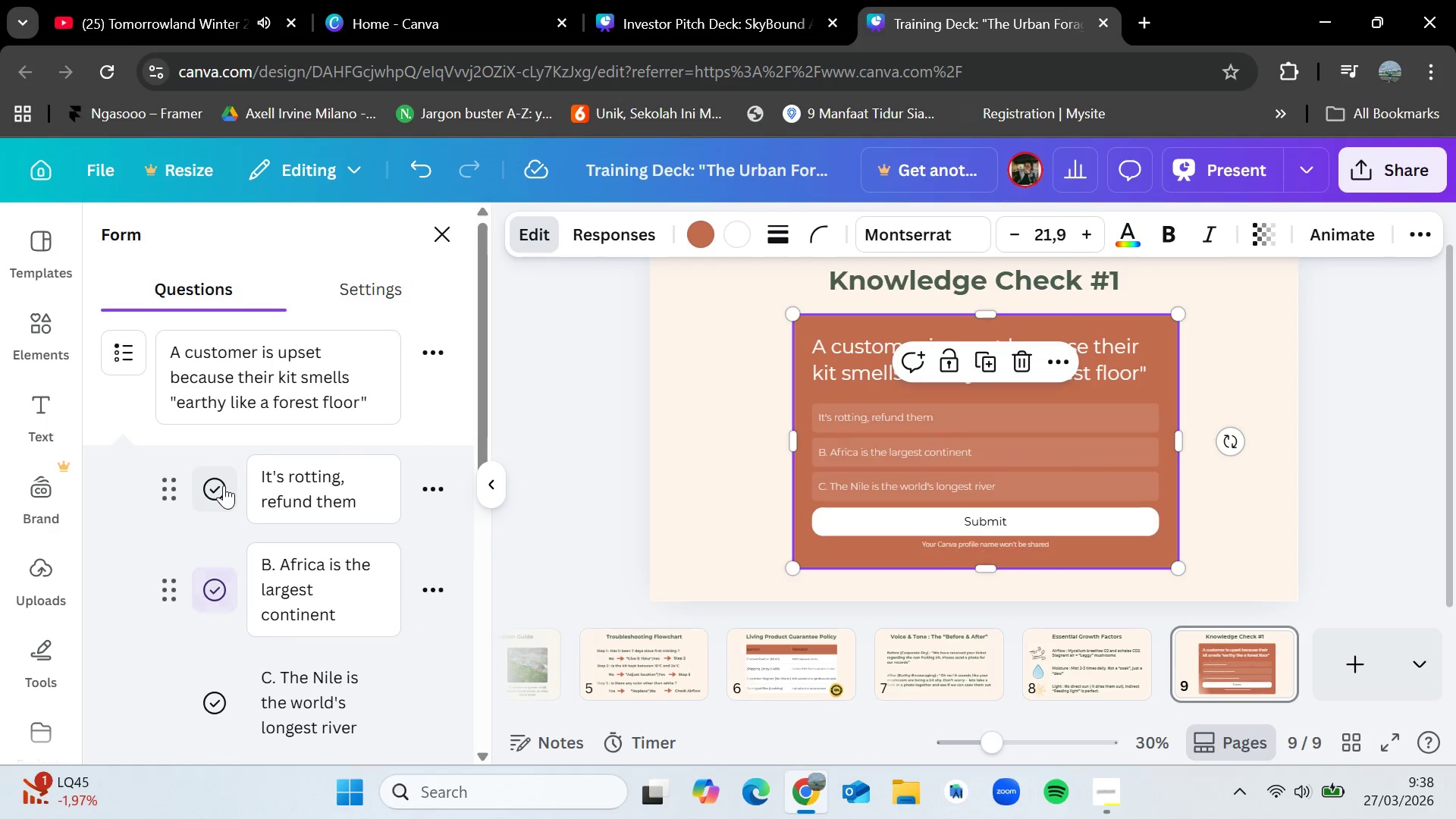 
left_click([224, 485])
 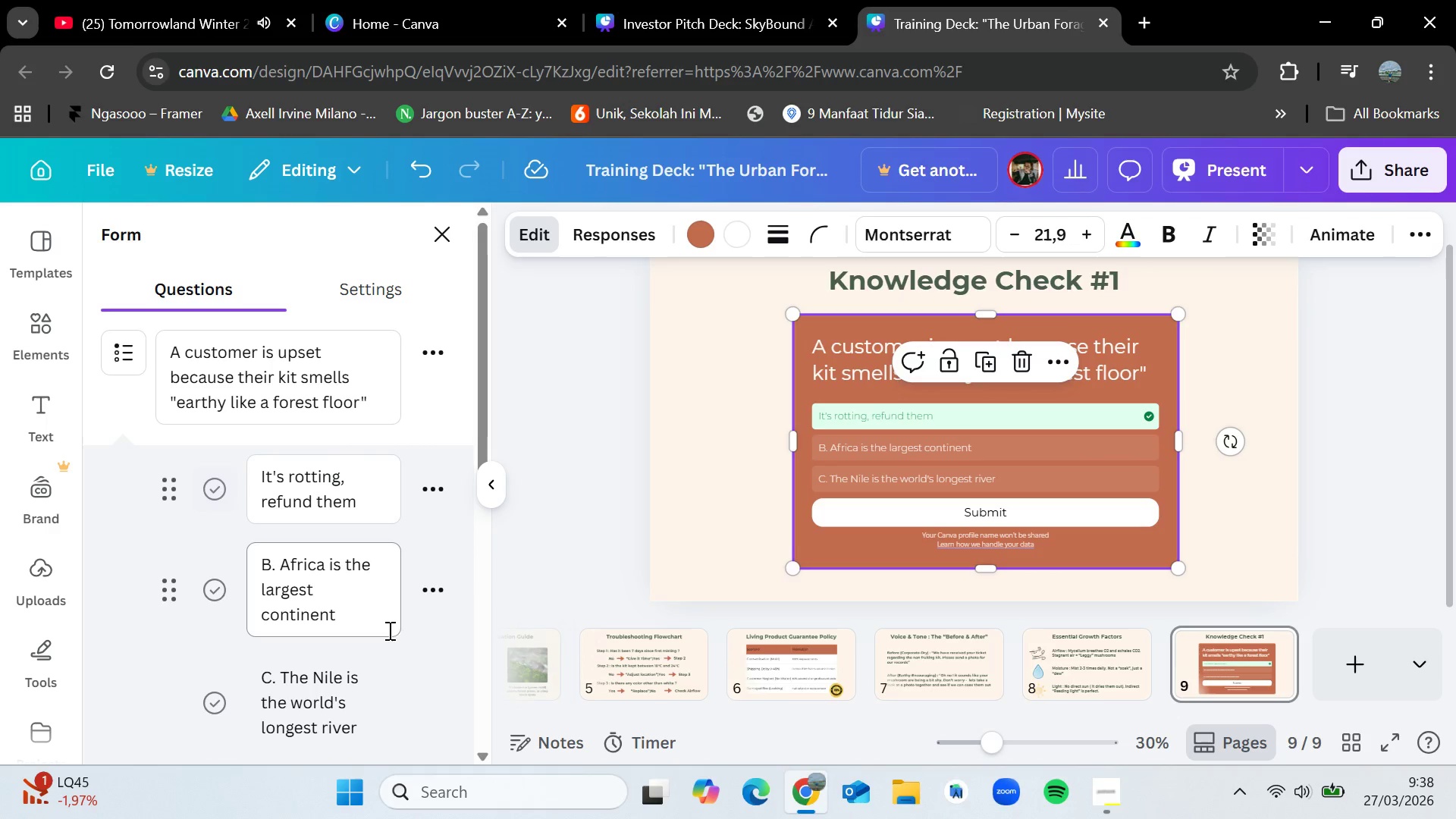 
scroll: coordinate [388, 620], scroll_direction: down, amount: 1.0
 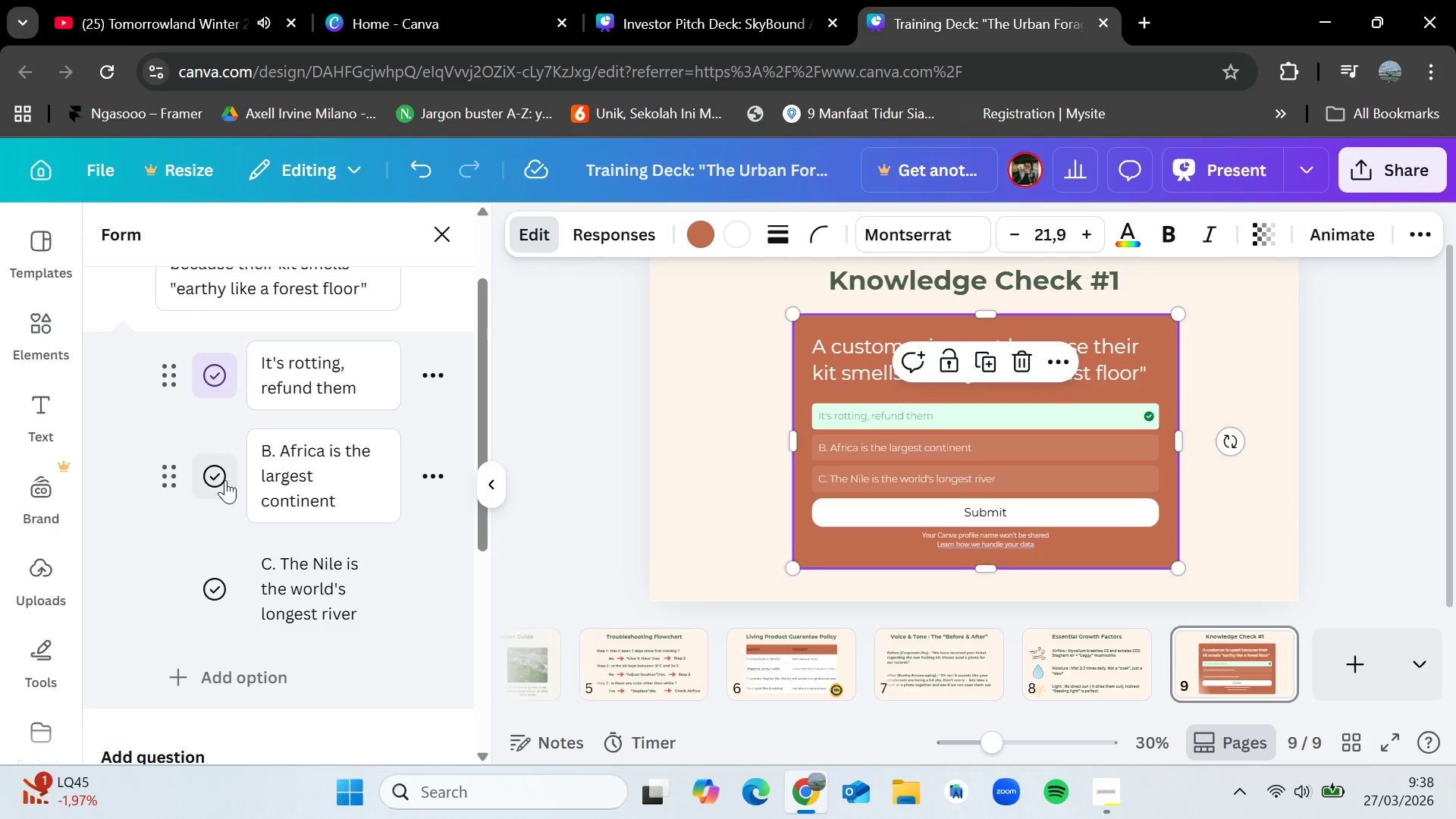 
left_click([224, 477])
 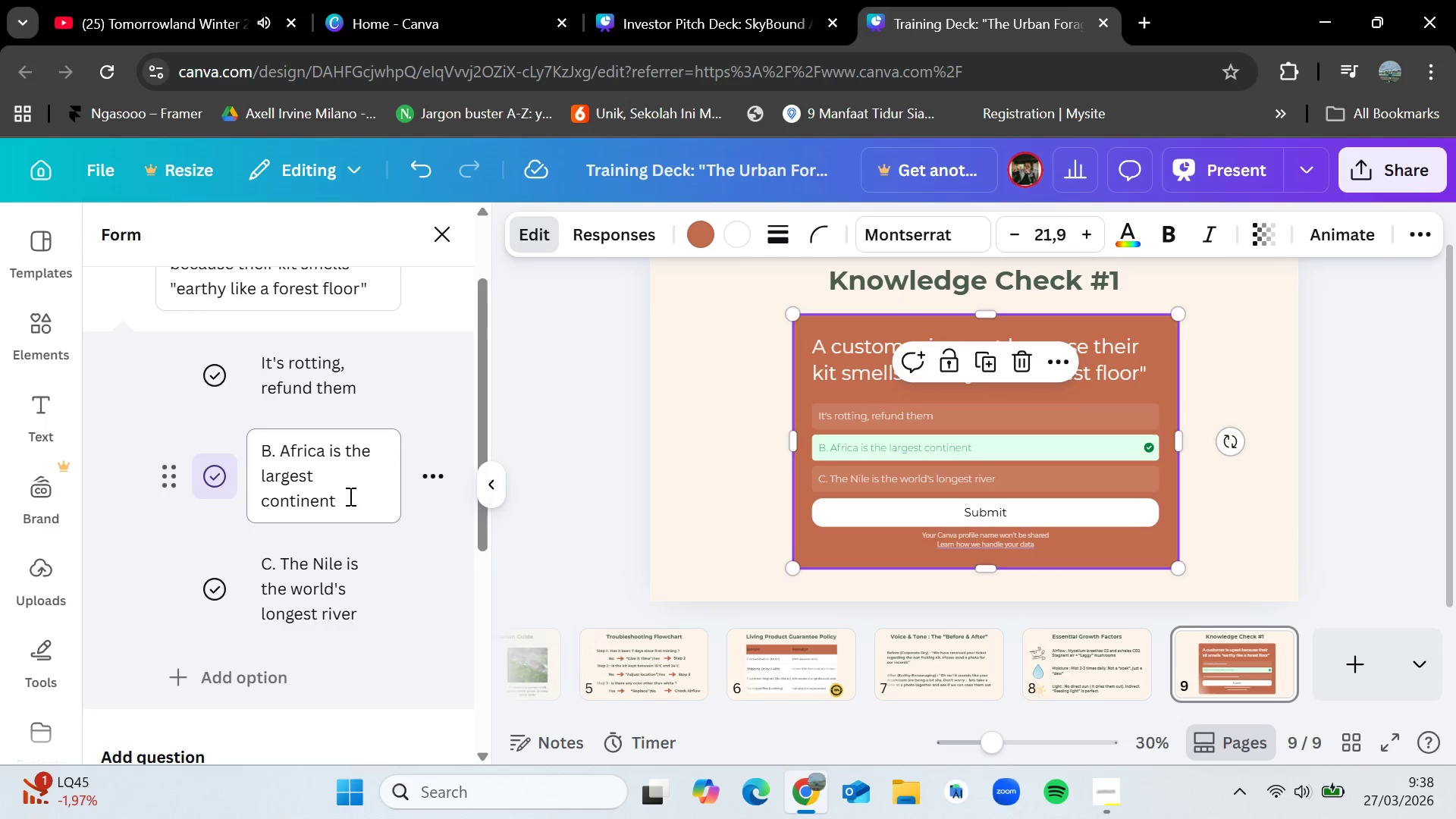 
left_click_drag(start_coordinate=[350, 496], to_coordinate=[261, 439])
 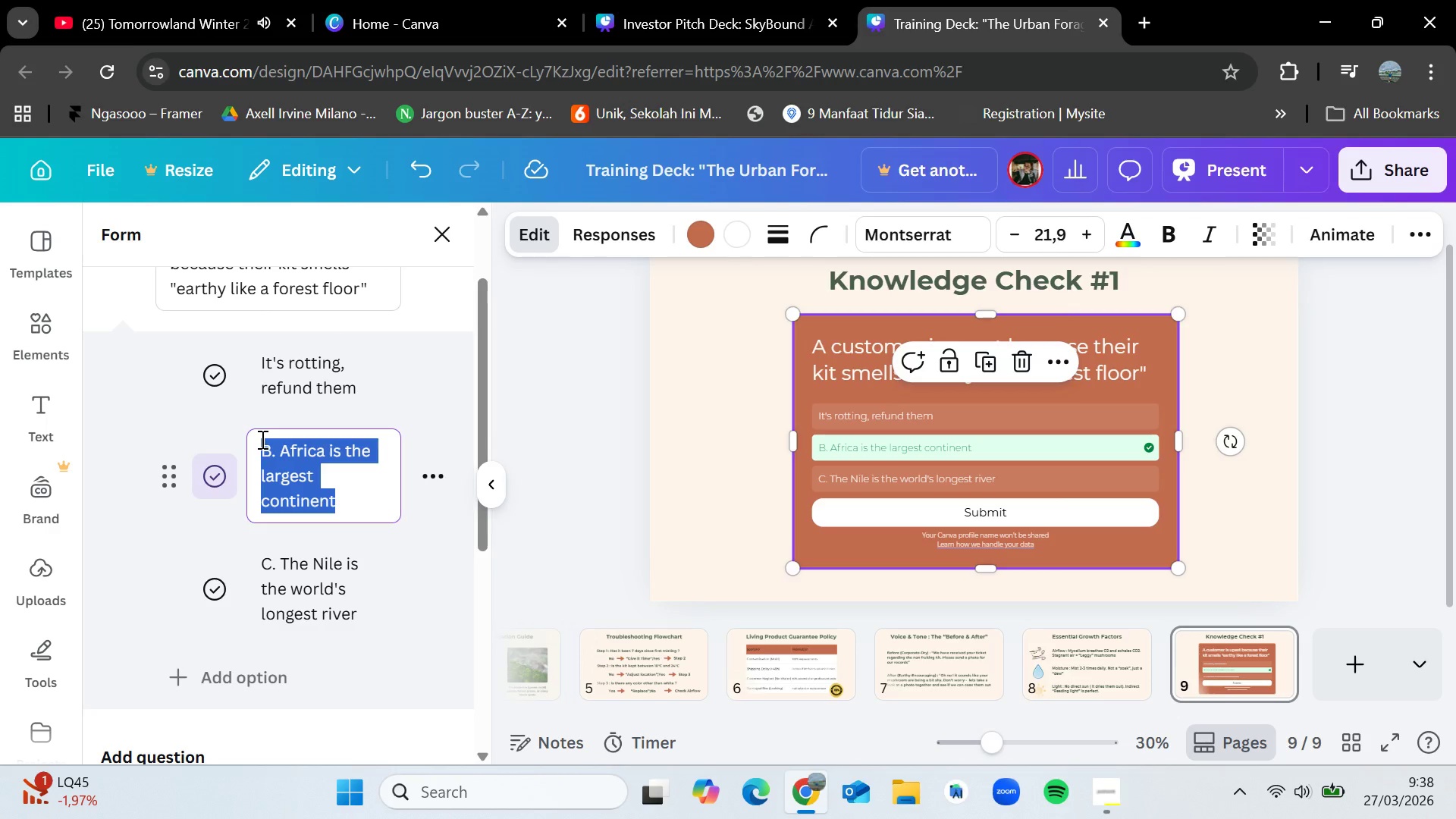 
key(Backspace)
type(Explain this is the natural ce)
key(Backspace)
key(Backspace)
type(scent of healthy mycelium)
 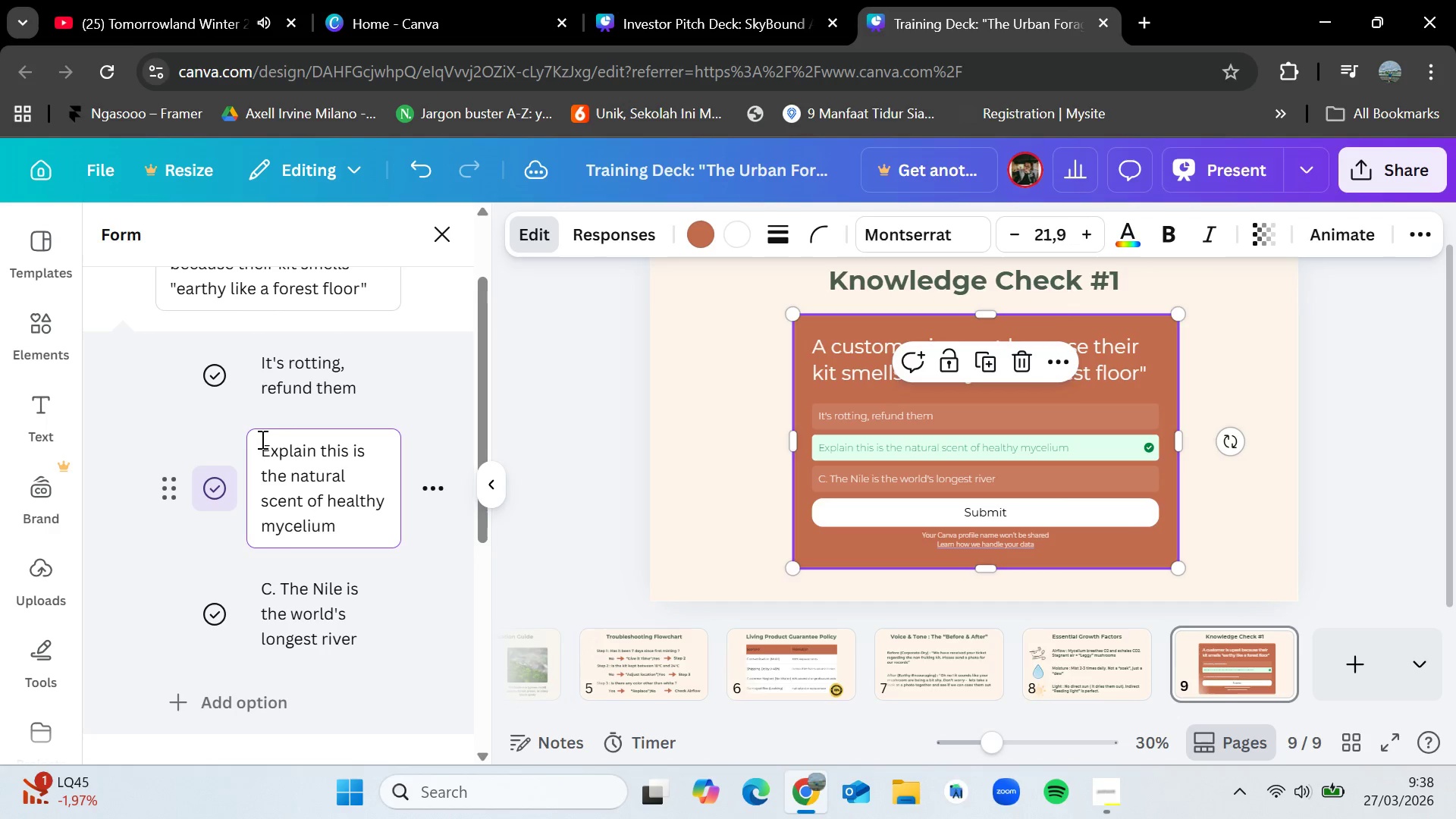 
left_click_drag(start_coordinate=[362, 651], to_coordinate=[283, 588])
 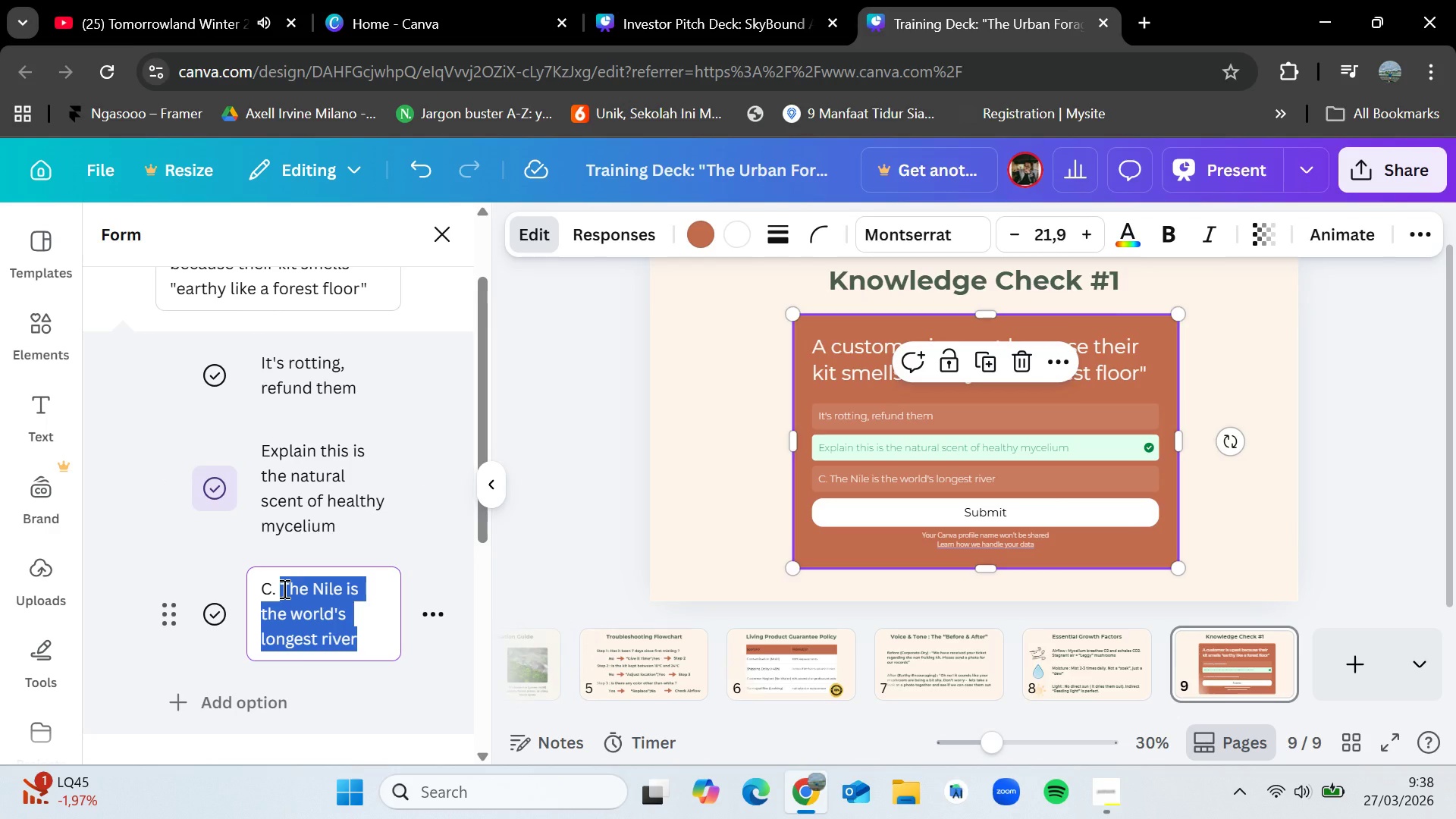 
key(Backspace)
 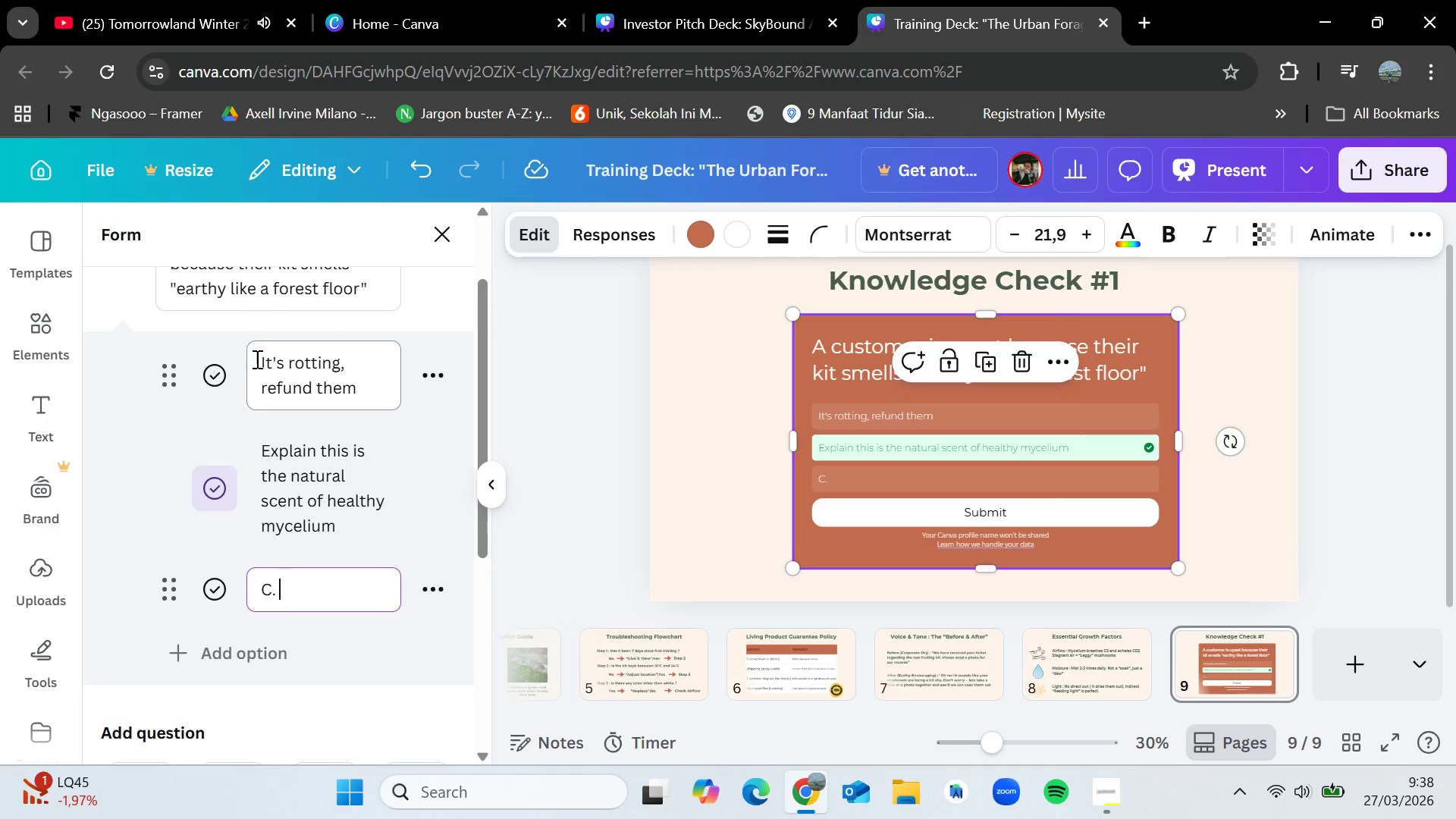 
left_click([264, 357])
 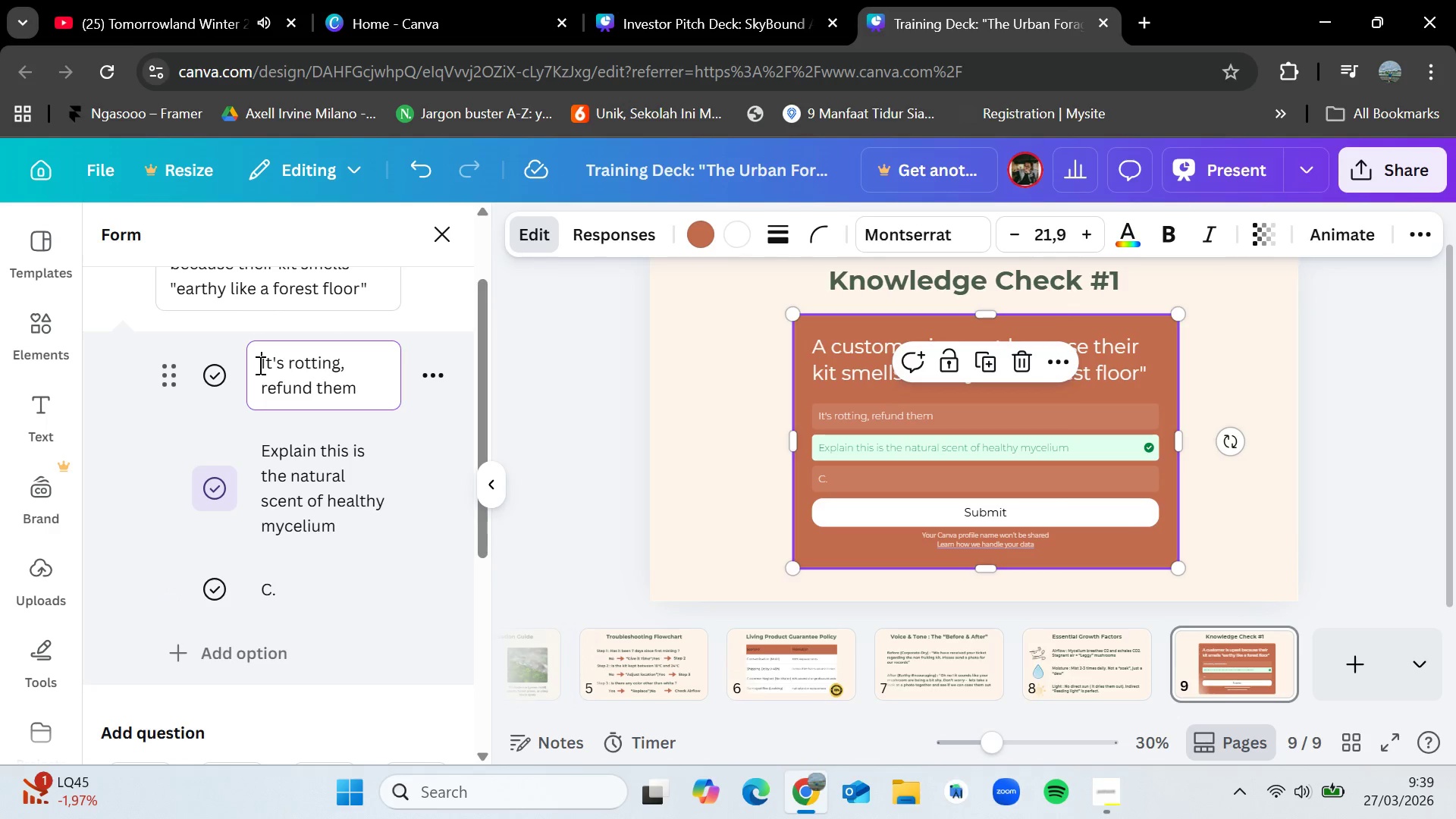 
left_click([259, 365])
 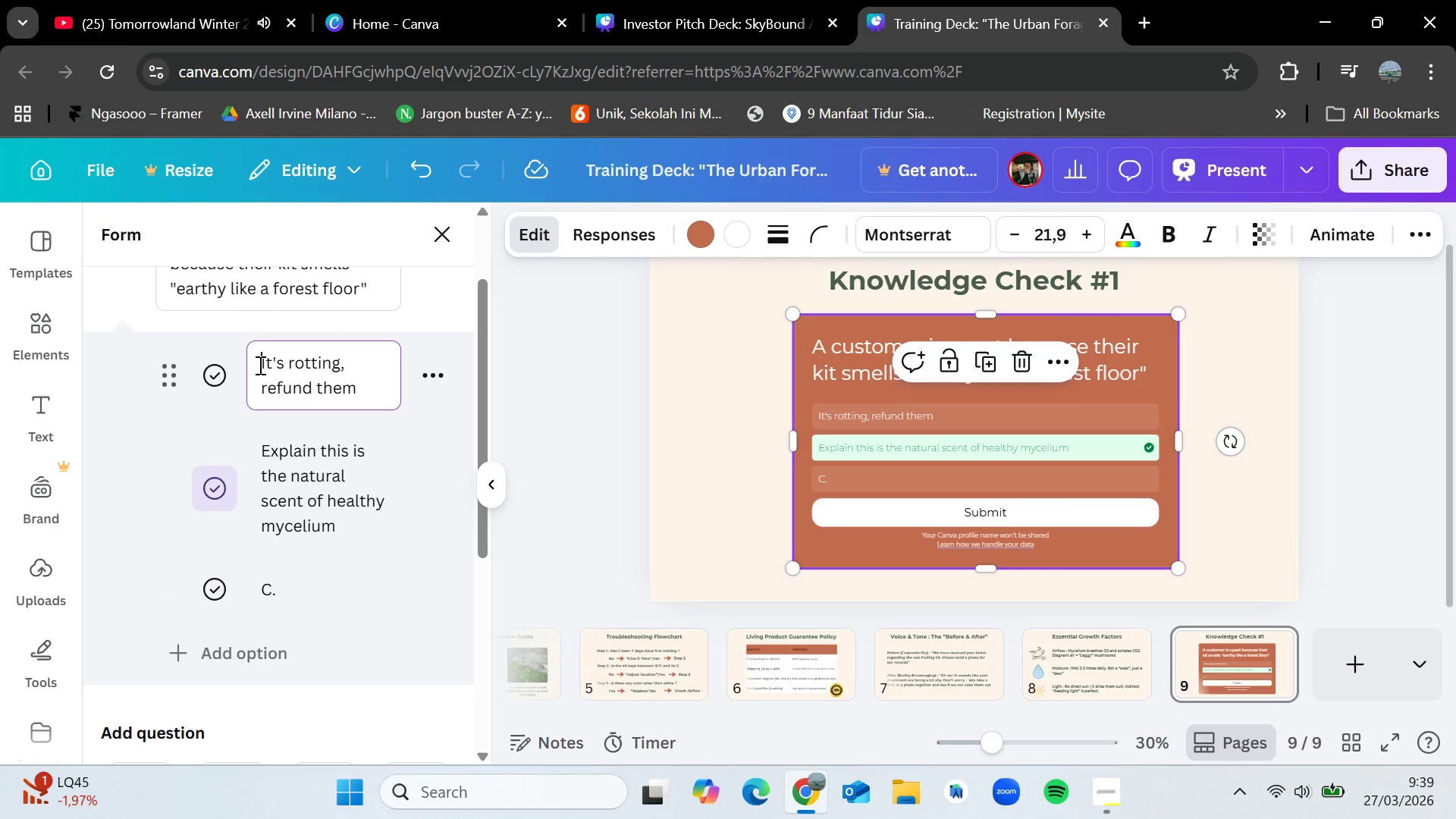 
key(Shift+A)
 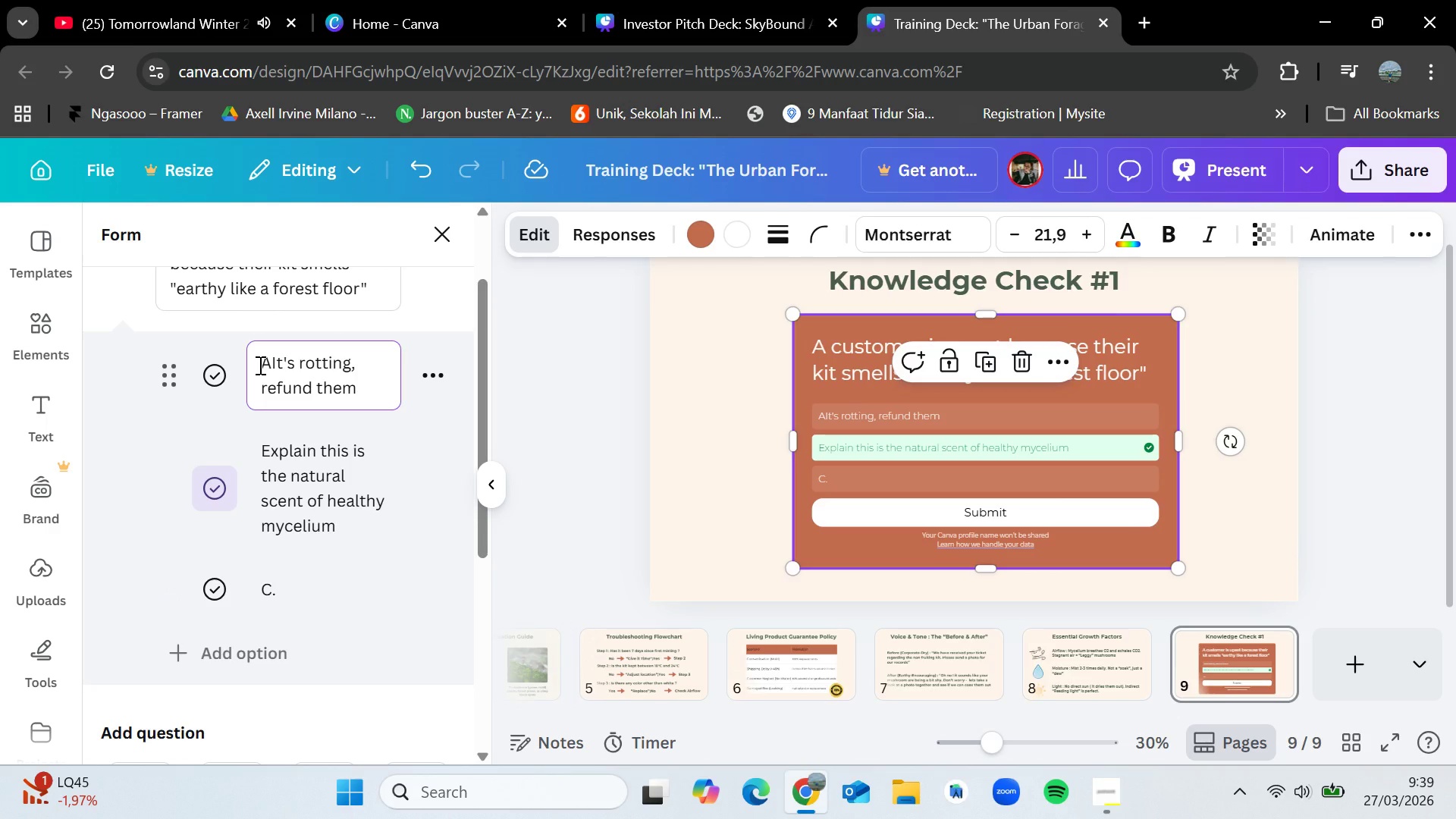 
key(Period)
 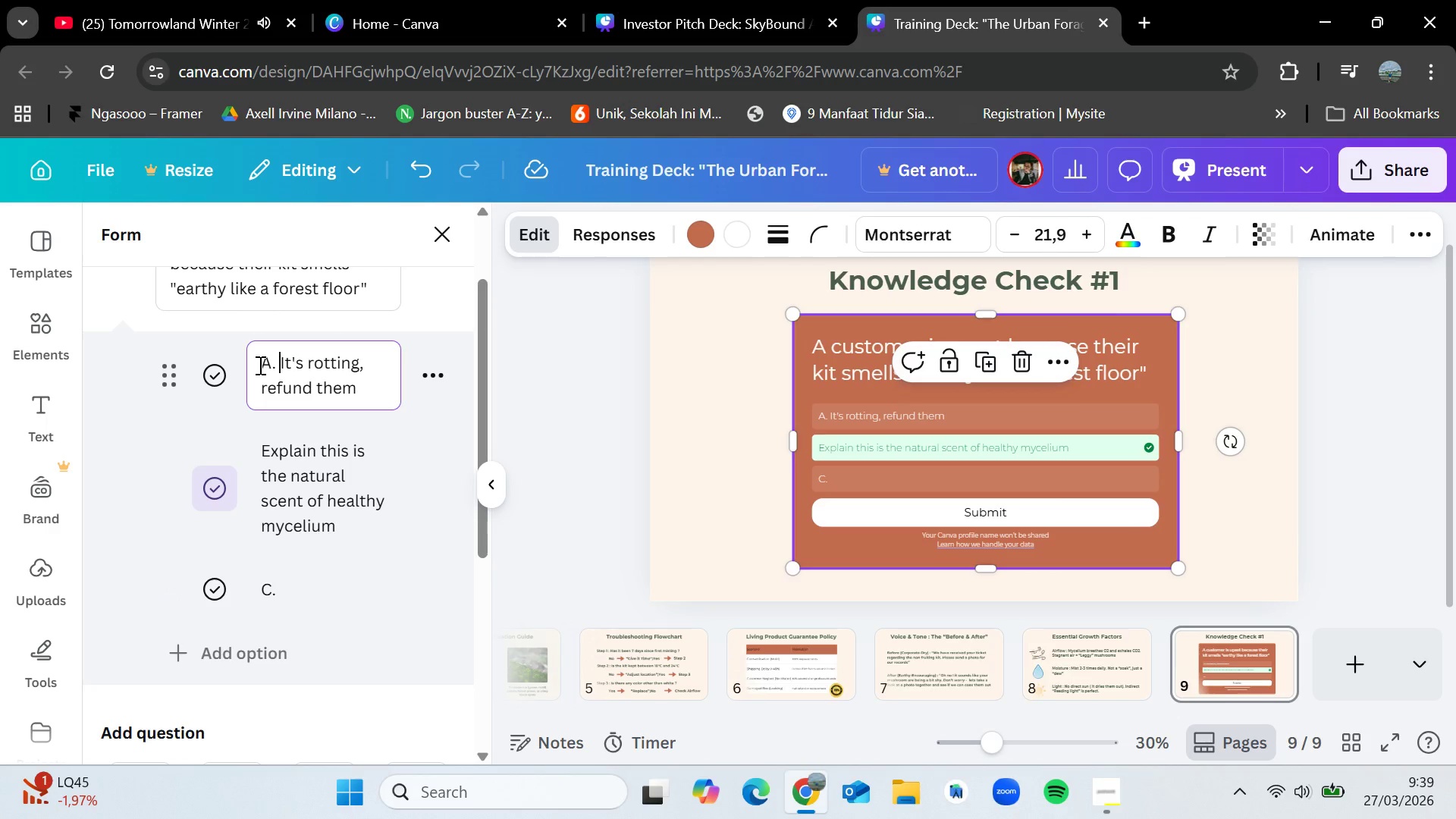 
hold_key(key=Space, duration=3.16)
 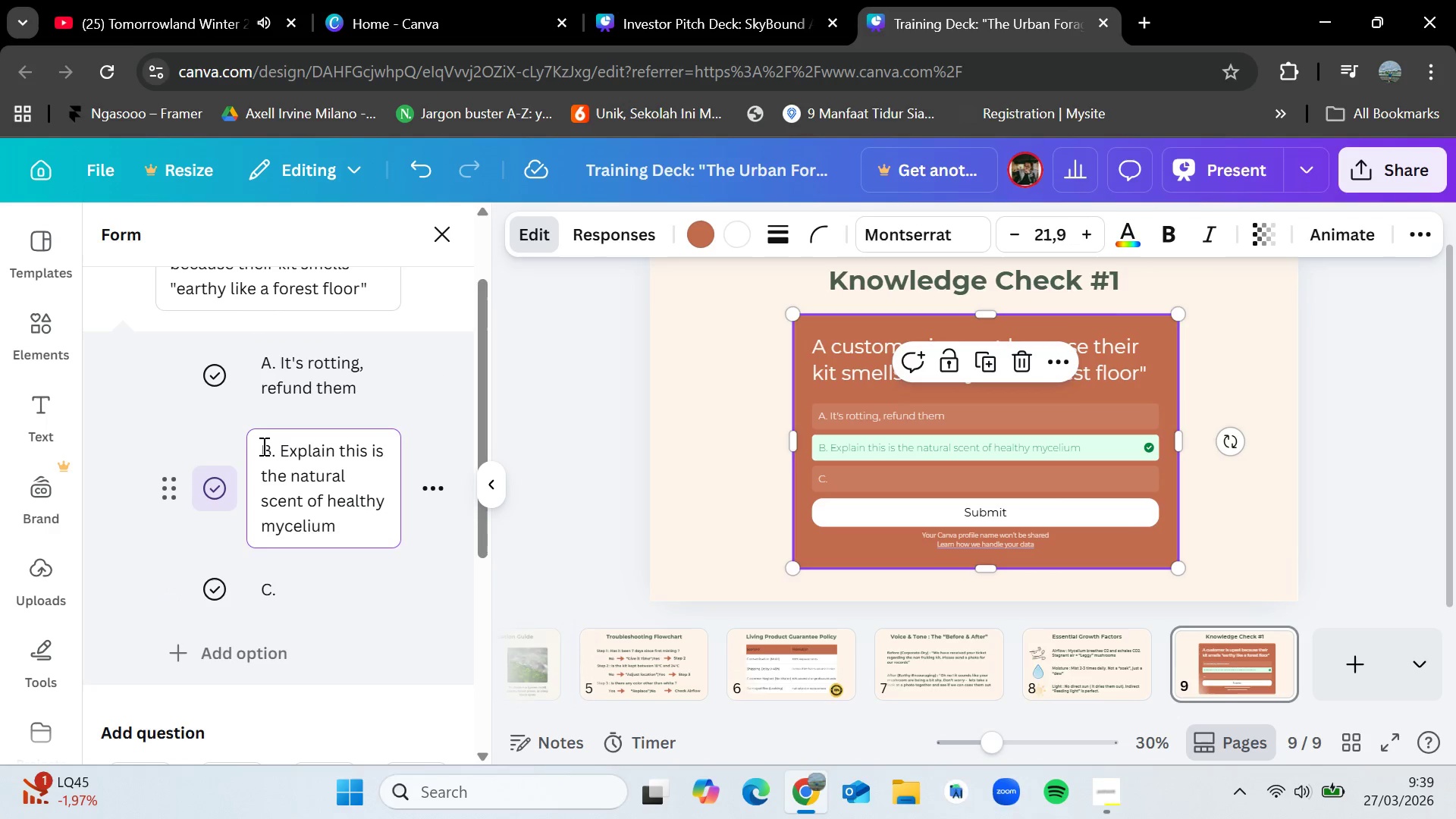 
left_click([262, 446])
 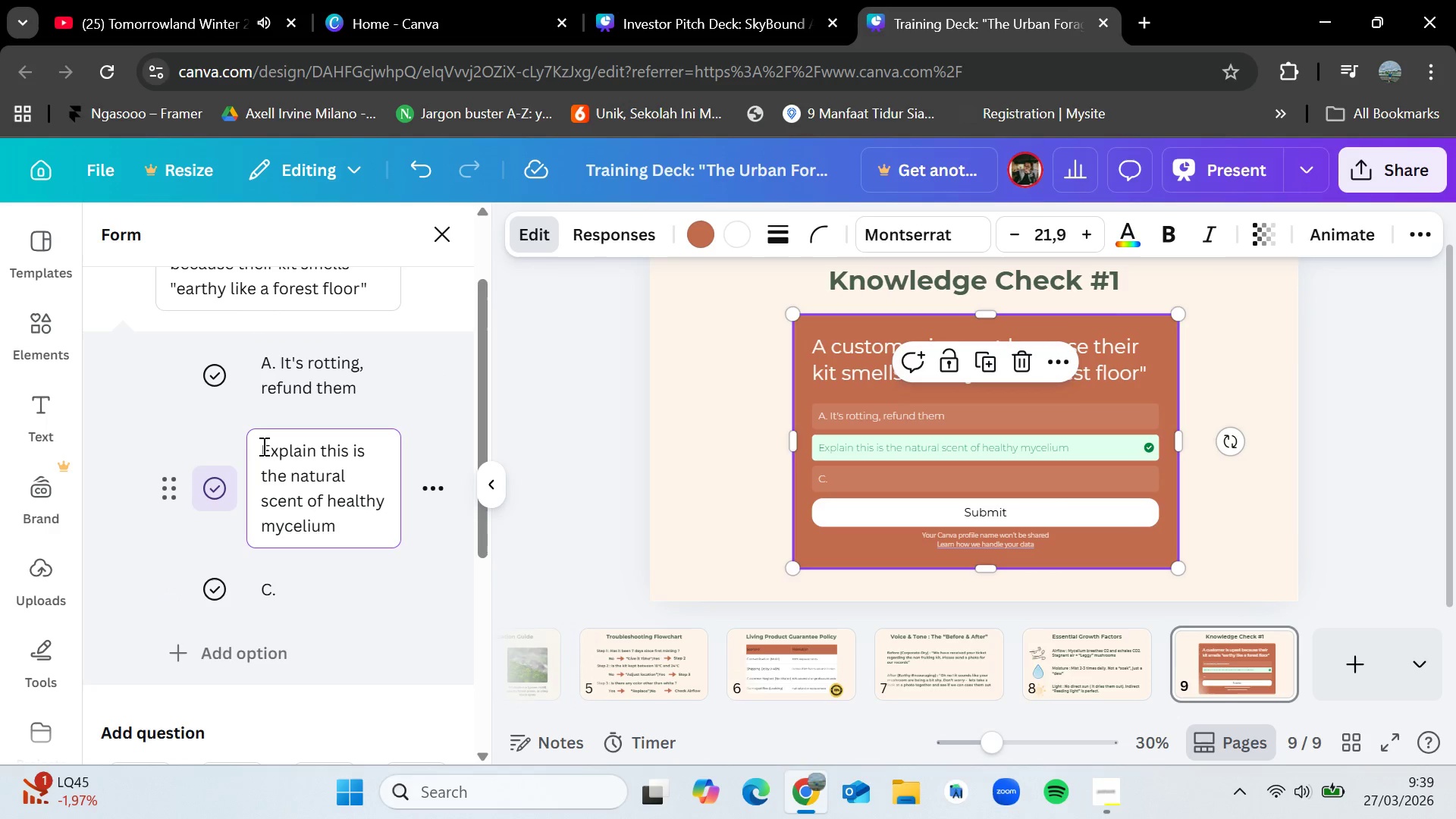 
key(Shift+B)
 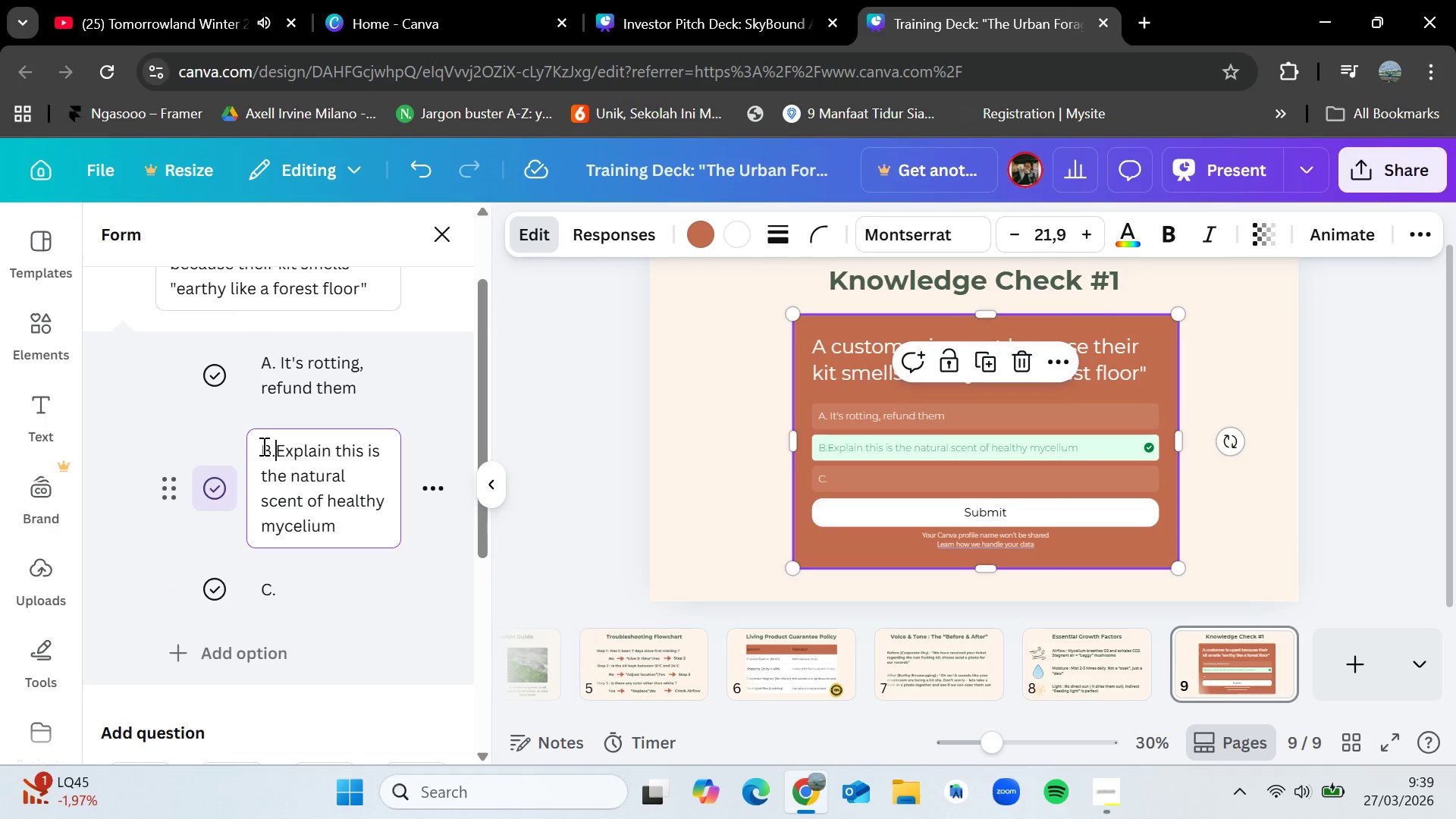 
key(Period)
 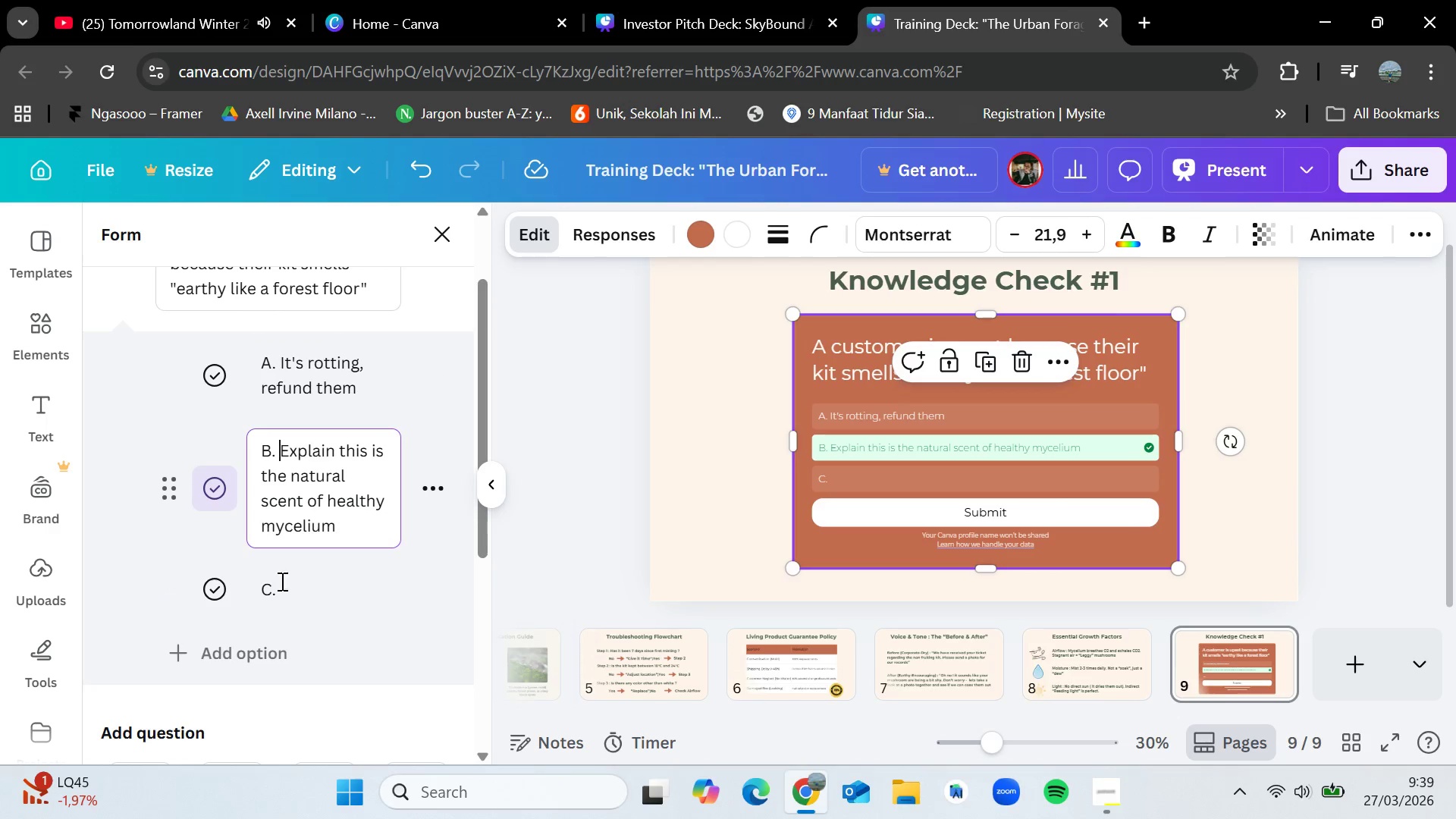 
left_click([287, 586])
 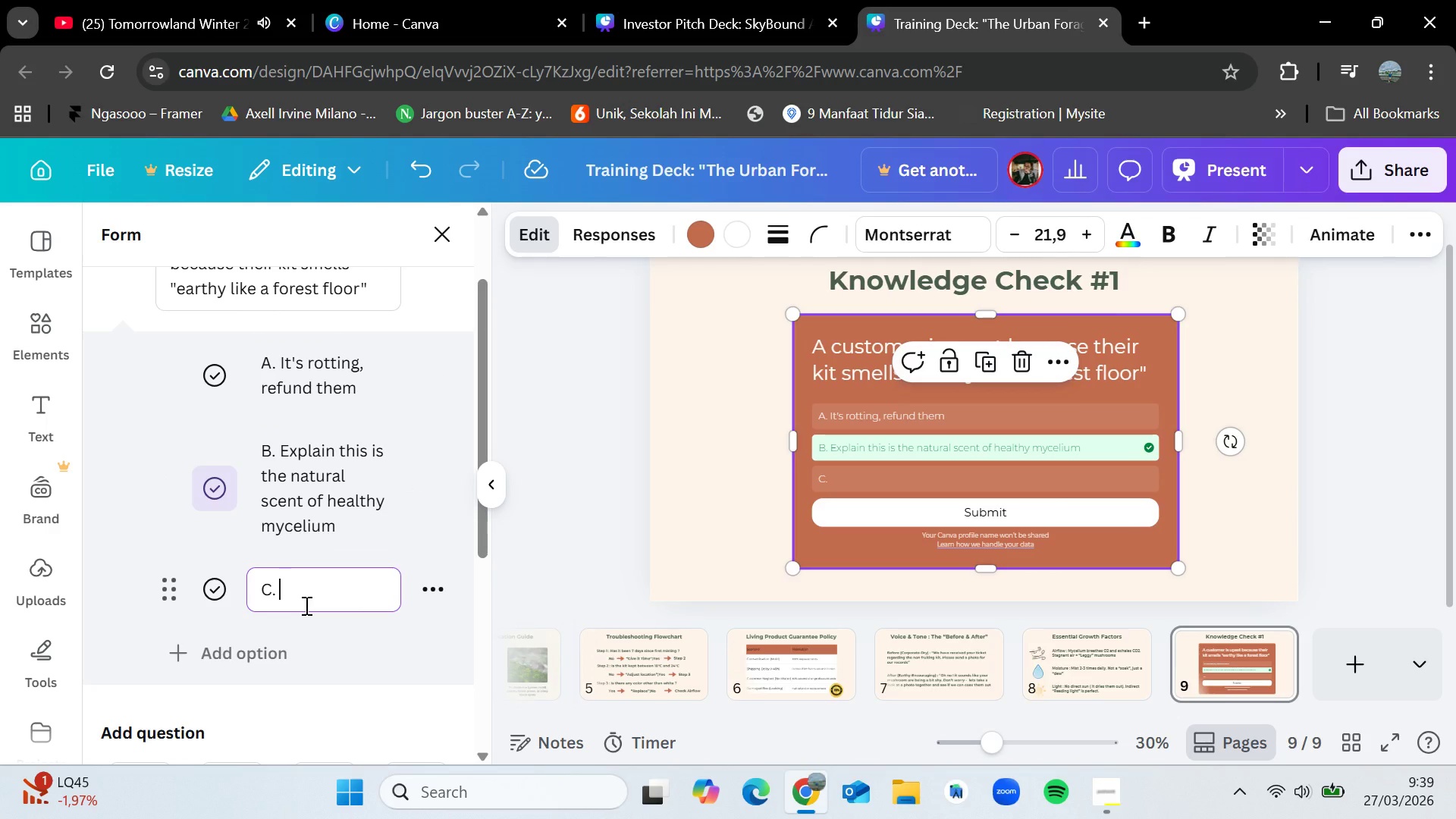 
key(Backspace)
type( Tell them to spray it with Febreeze)
 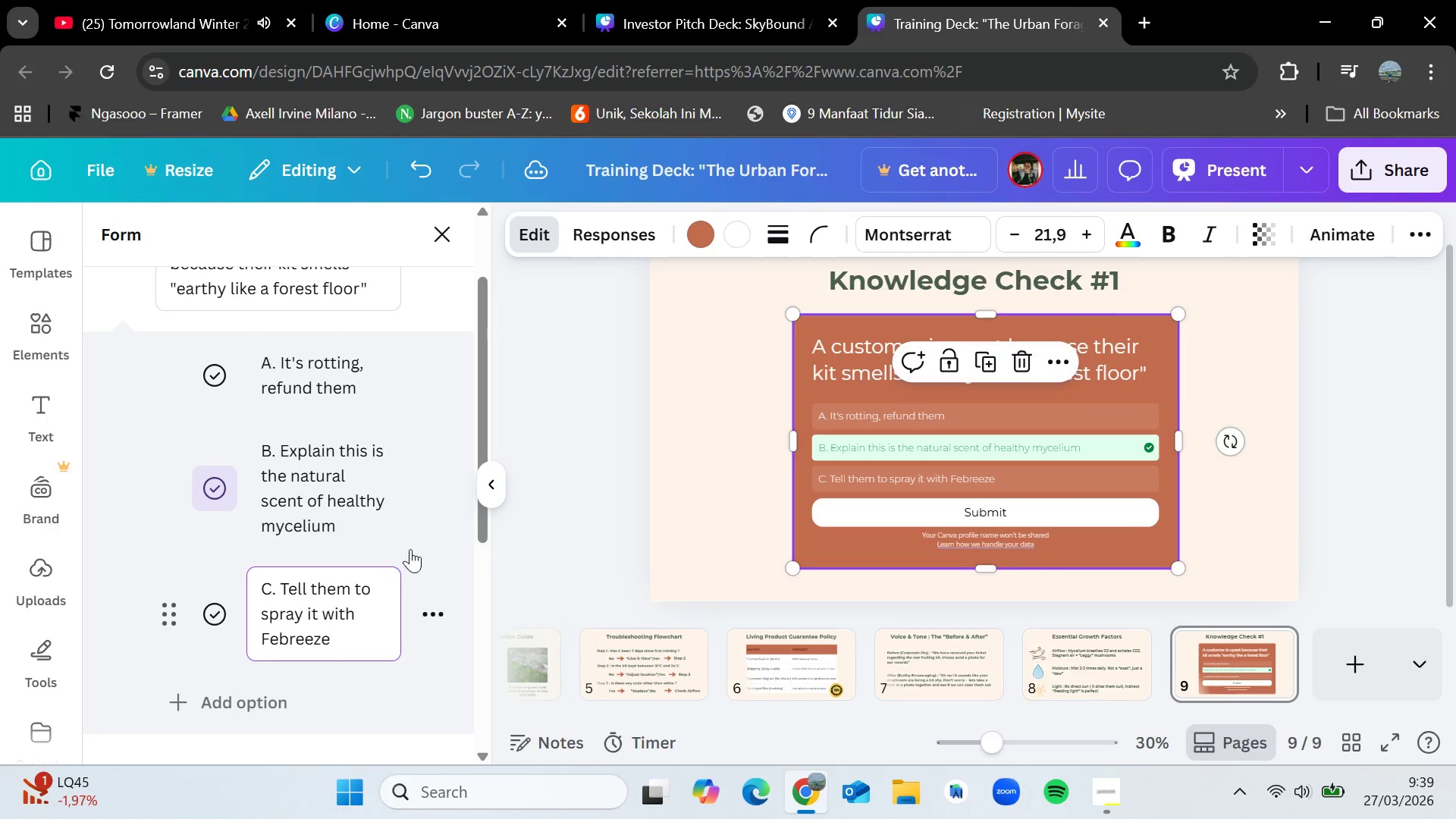 
left_click([436, 490])
 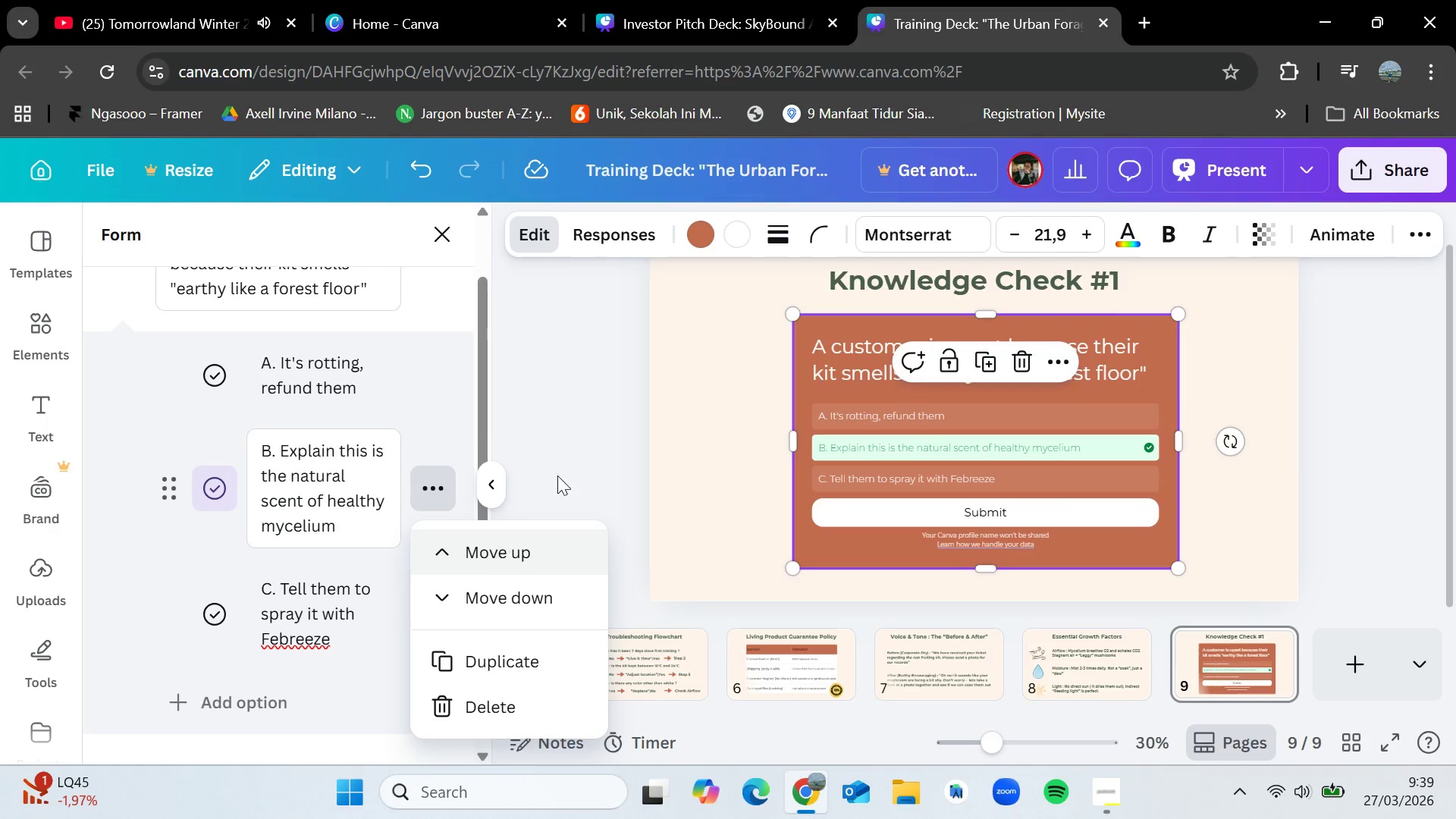 
left_click([577, 443])
 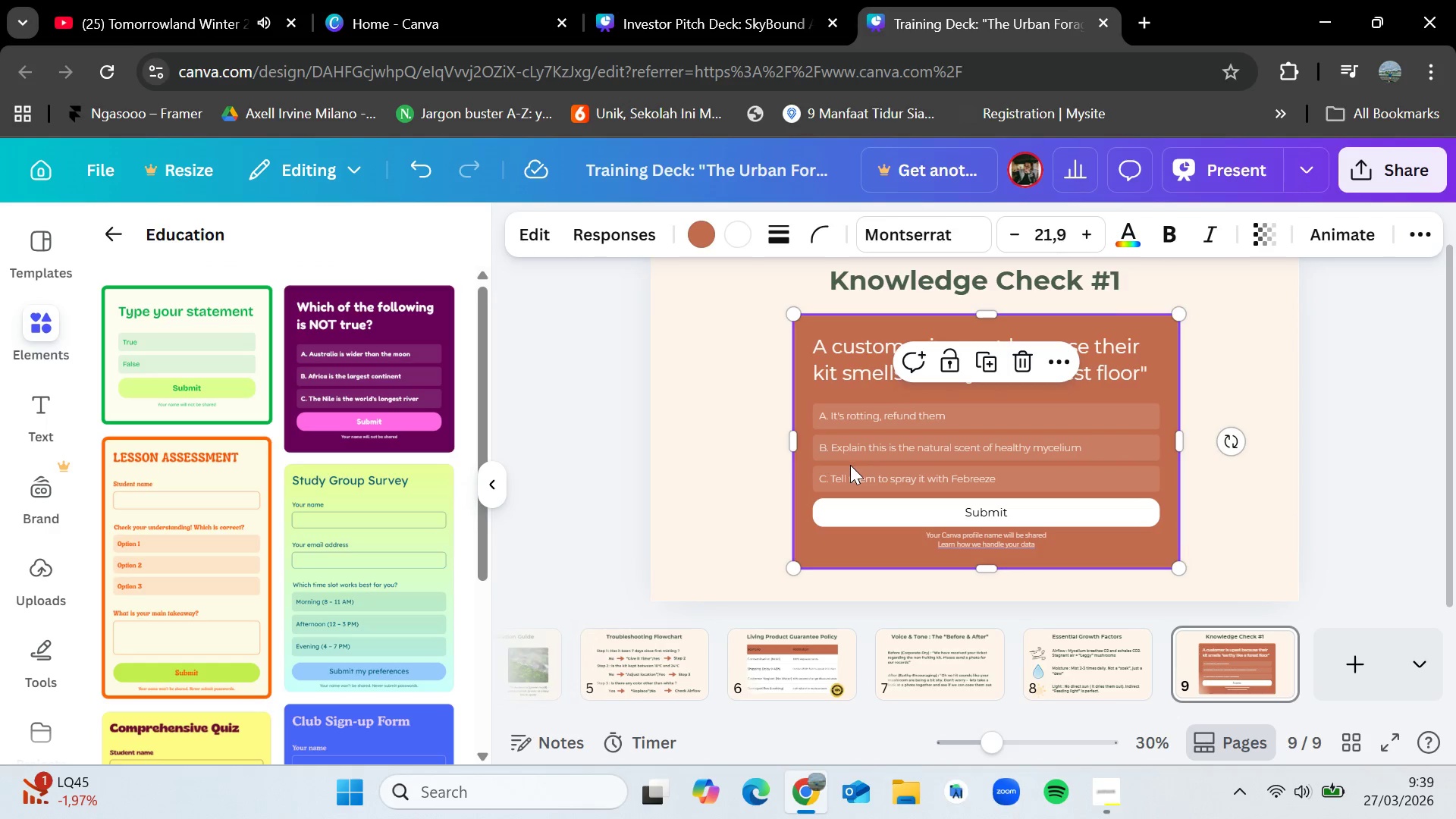 
left_click([859, 450])
 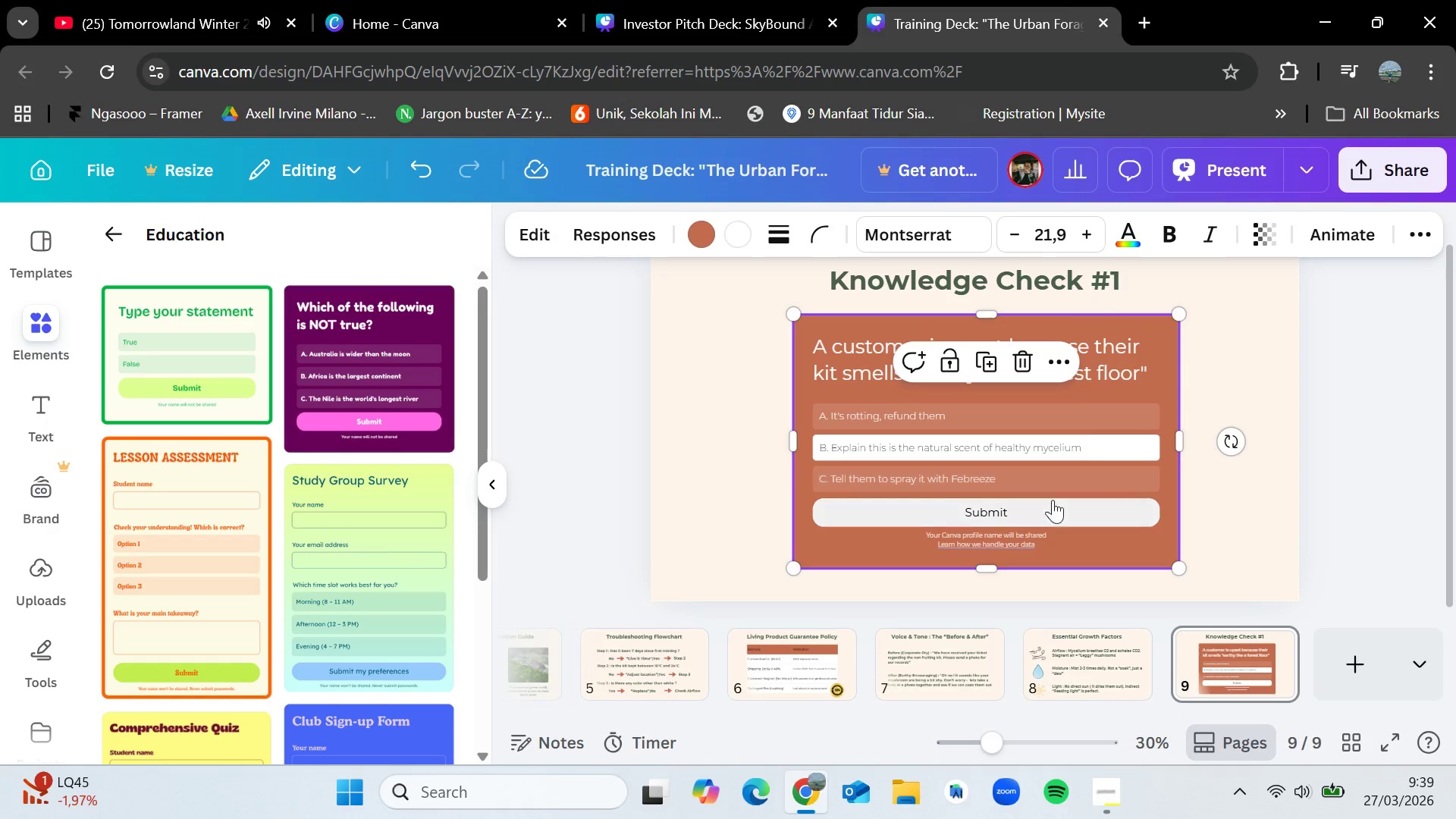 
left_click([1050, 512])
 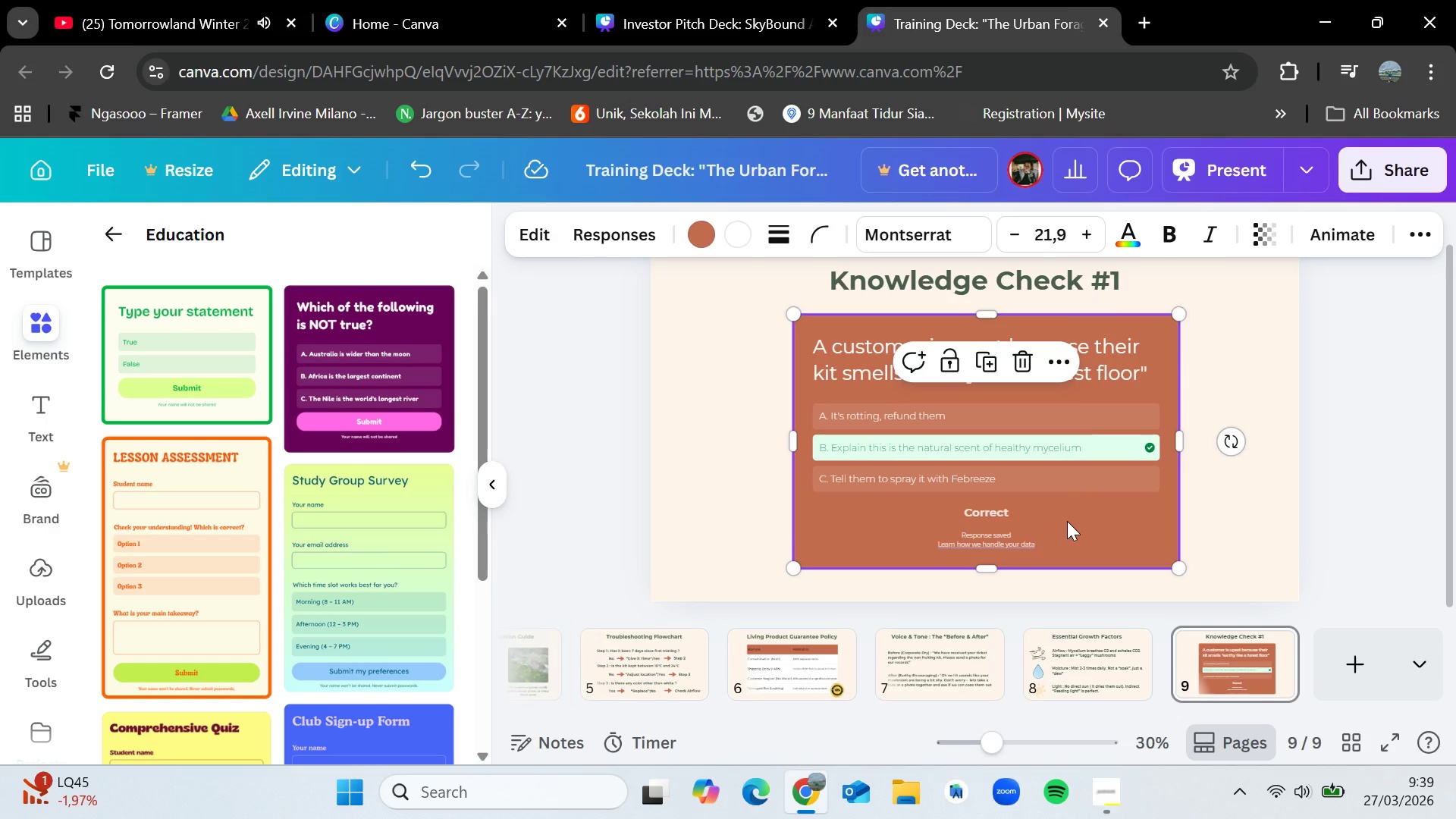 
left_click([1067, 521])
 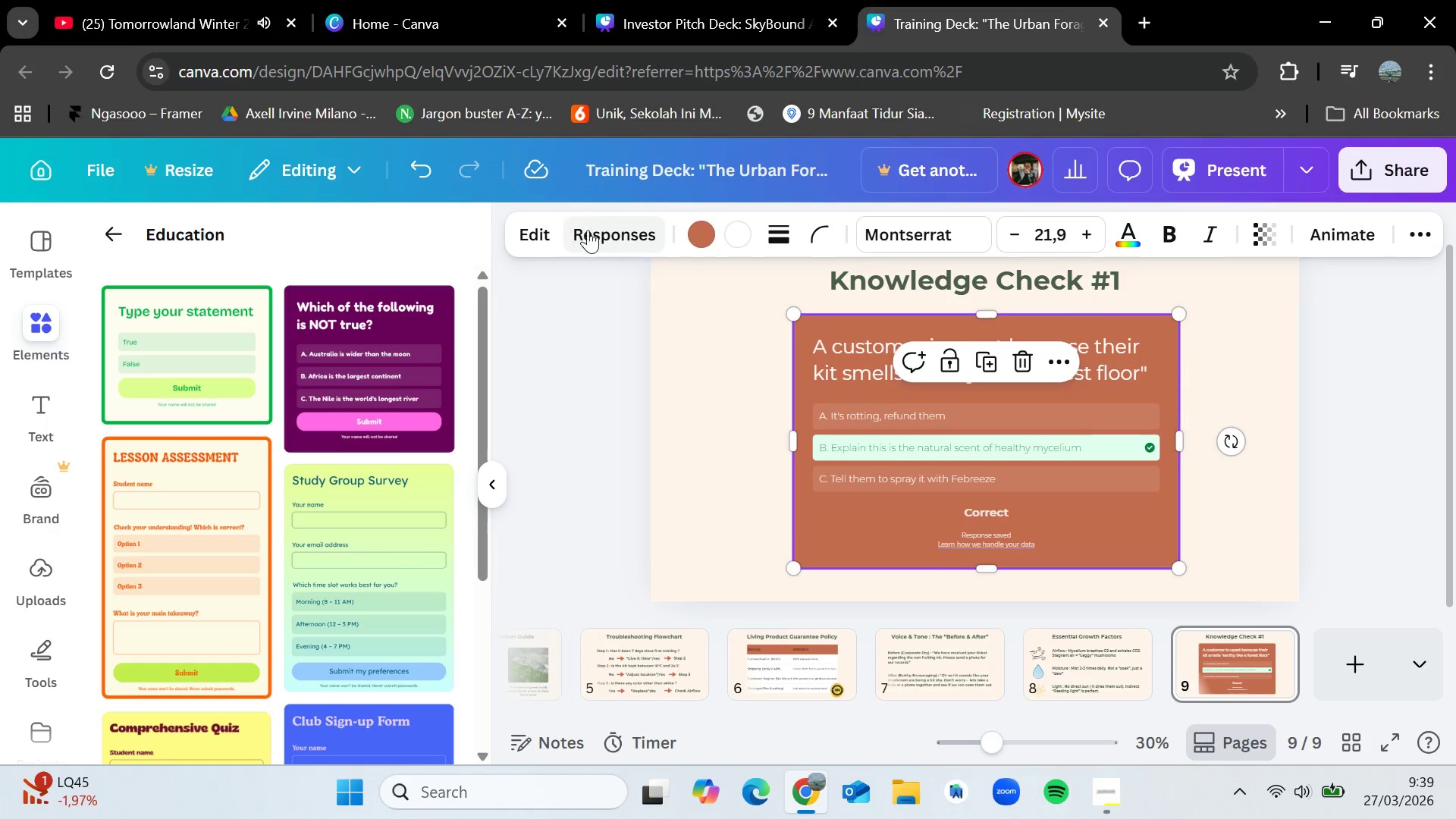 
left_click([592, 230])
 